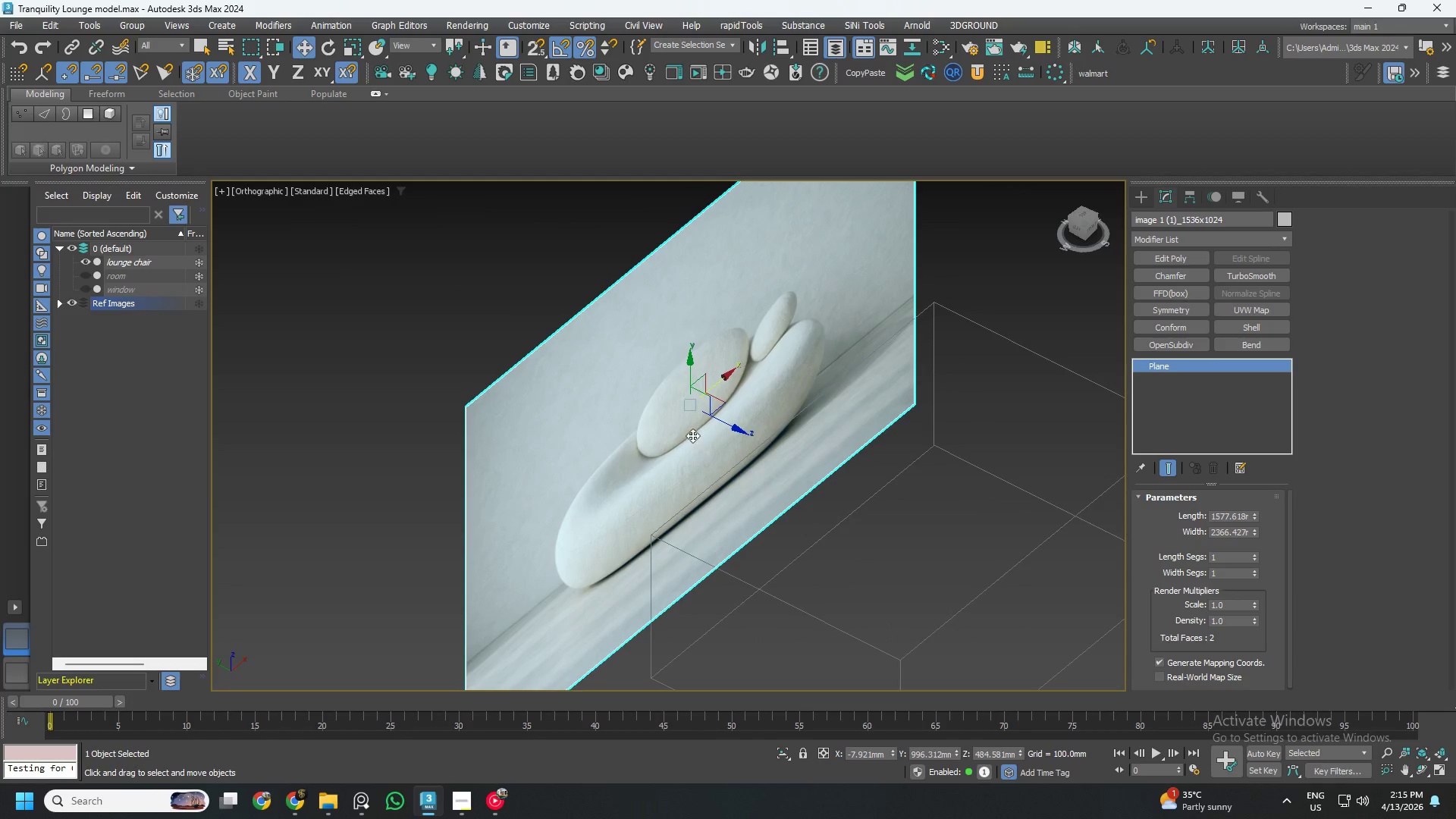 
right_click([689, 435])
 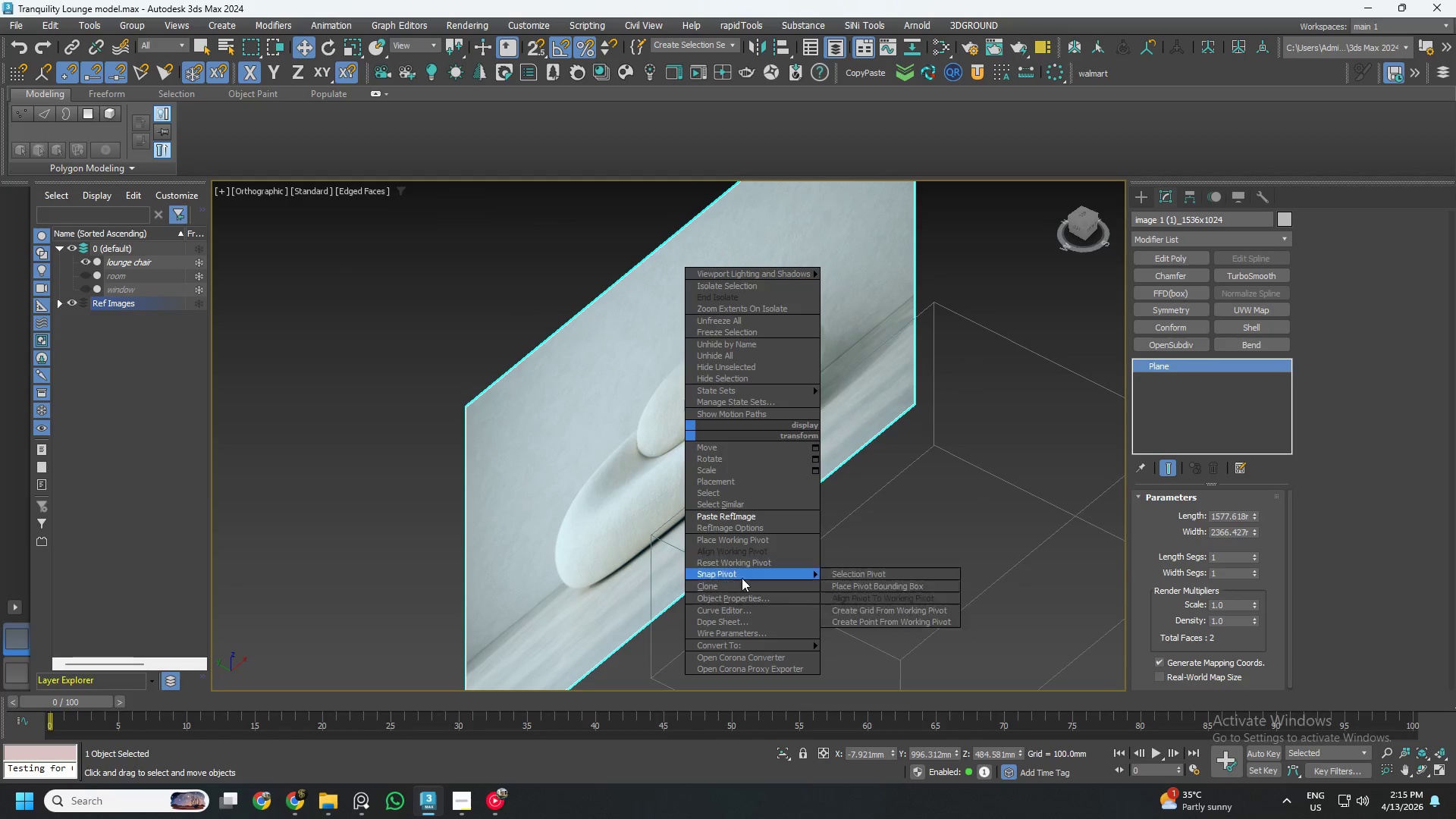 
left_click([736, 599])
 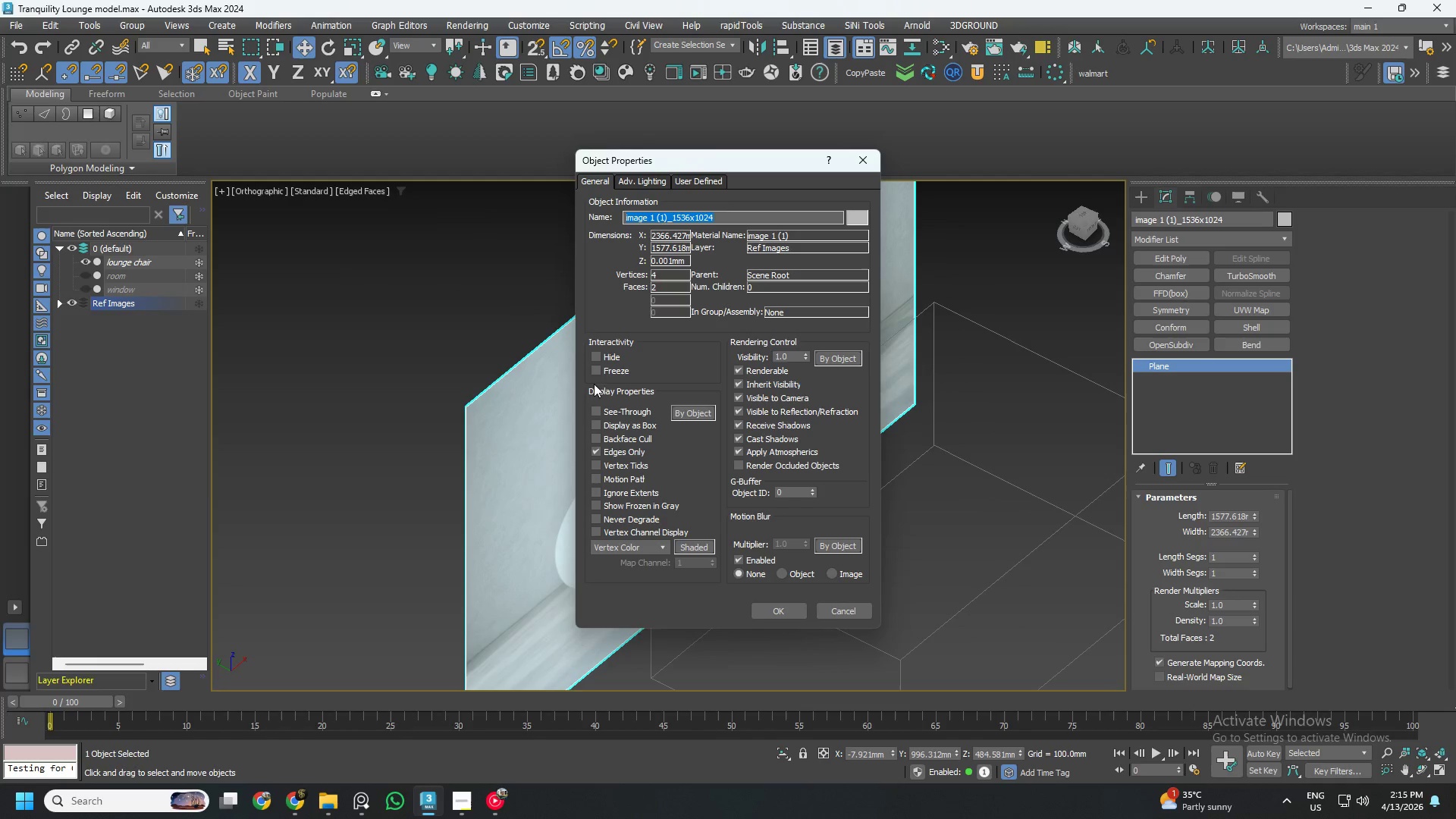 
left_click([597, 371])
 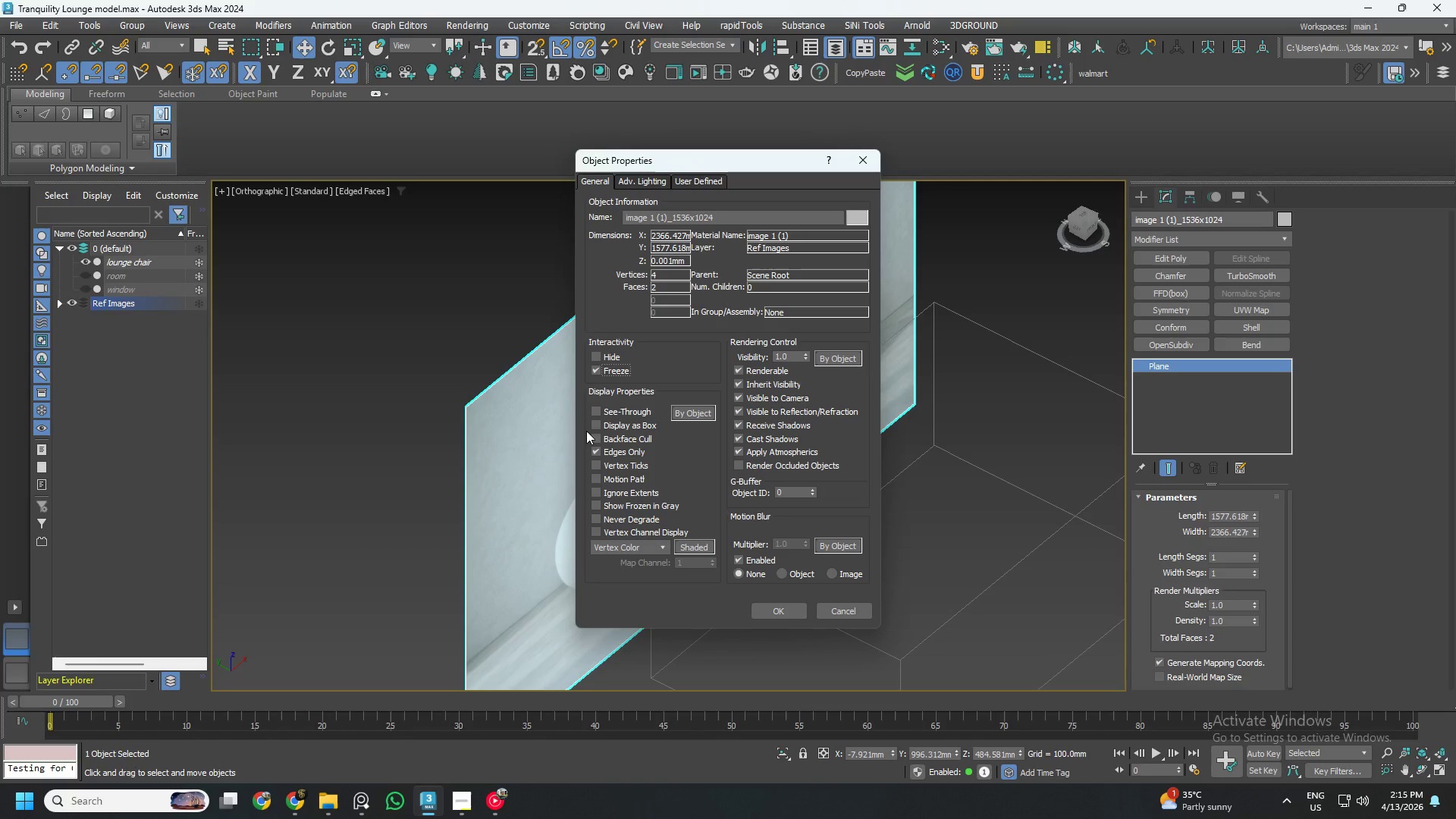 
left_click([596, 425])
 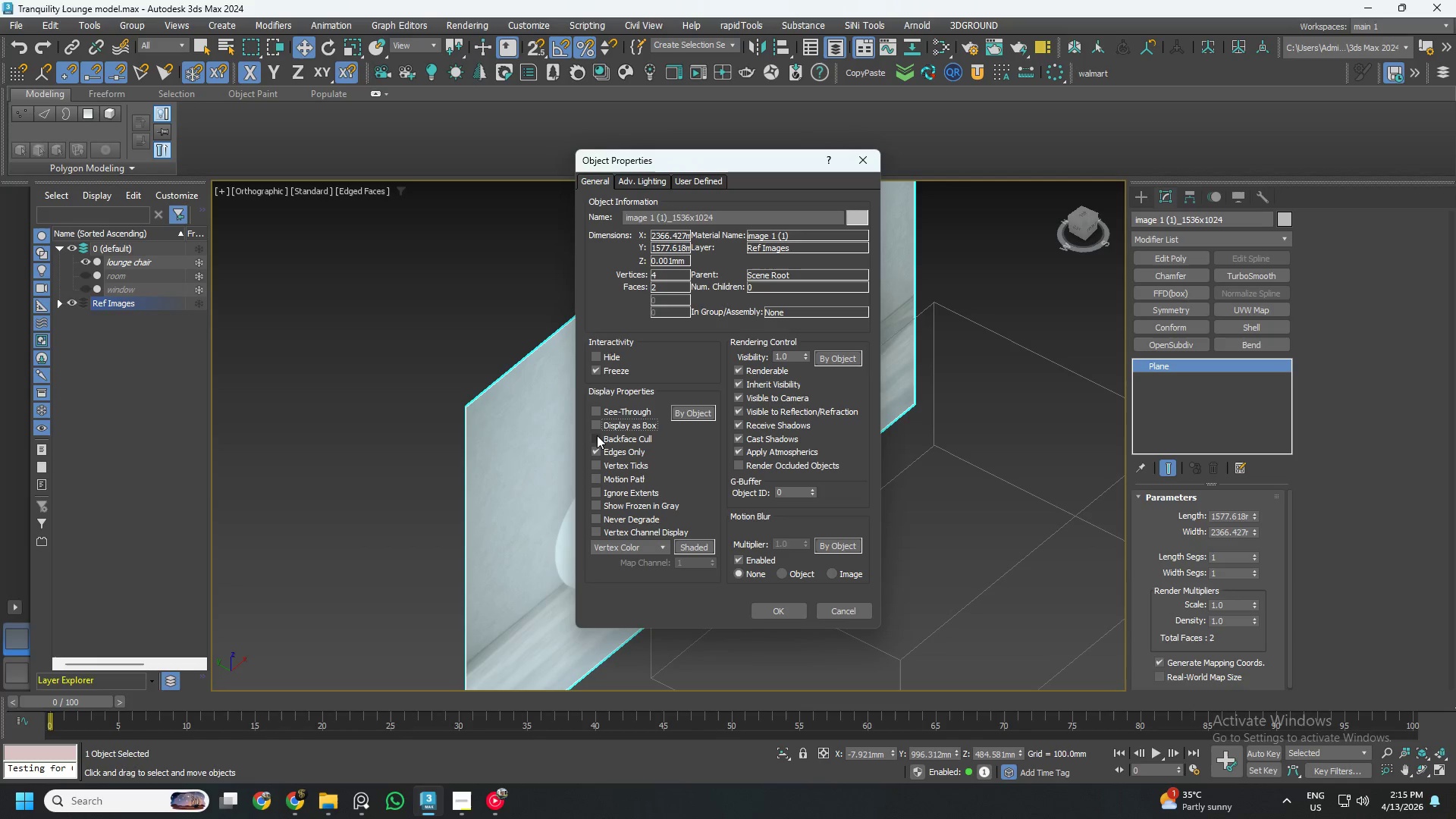 
double_click([597, 435])
 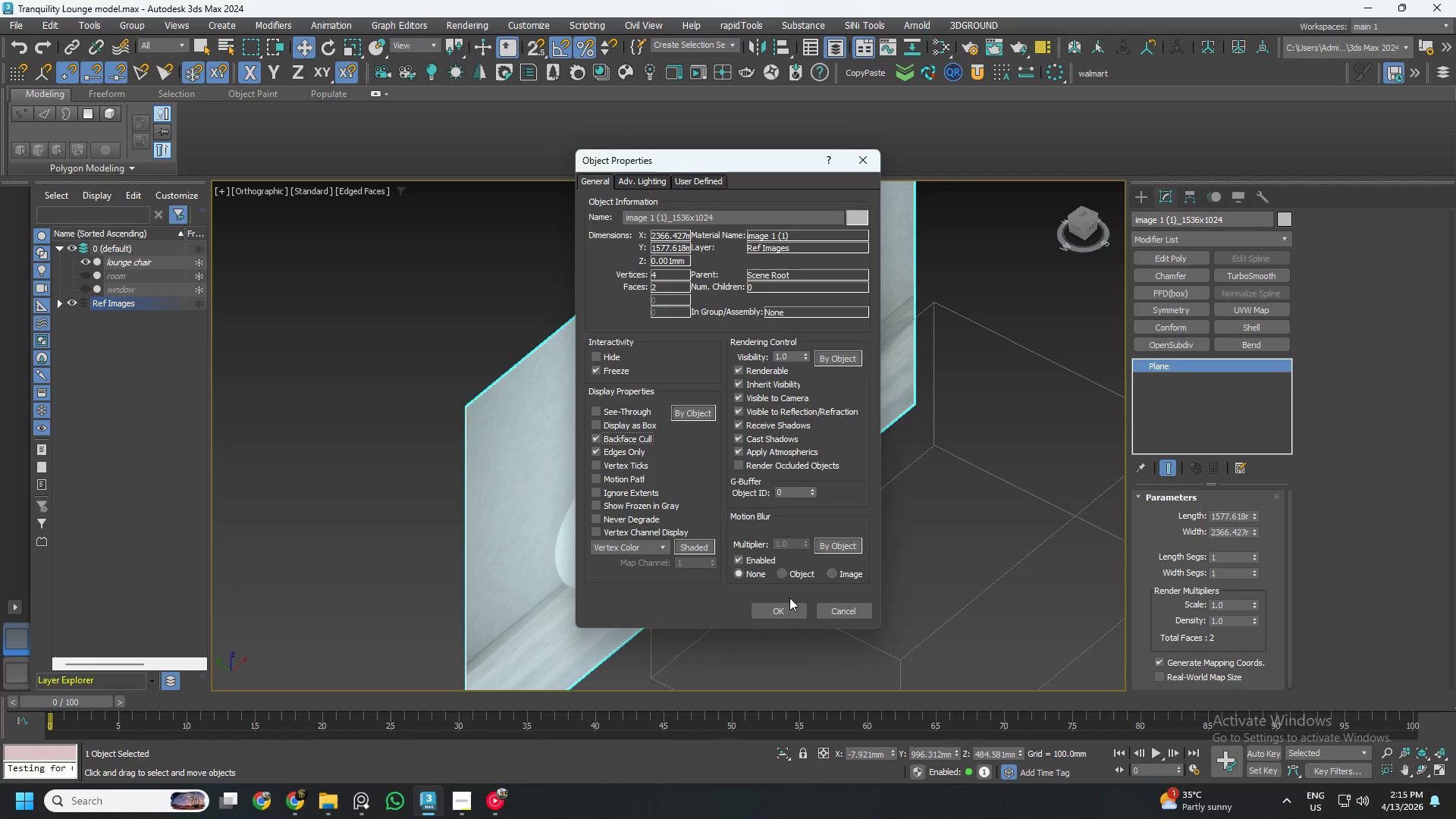 
left_click([785, 607])
 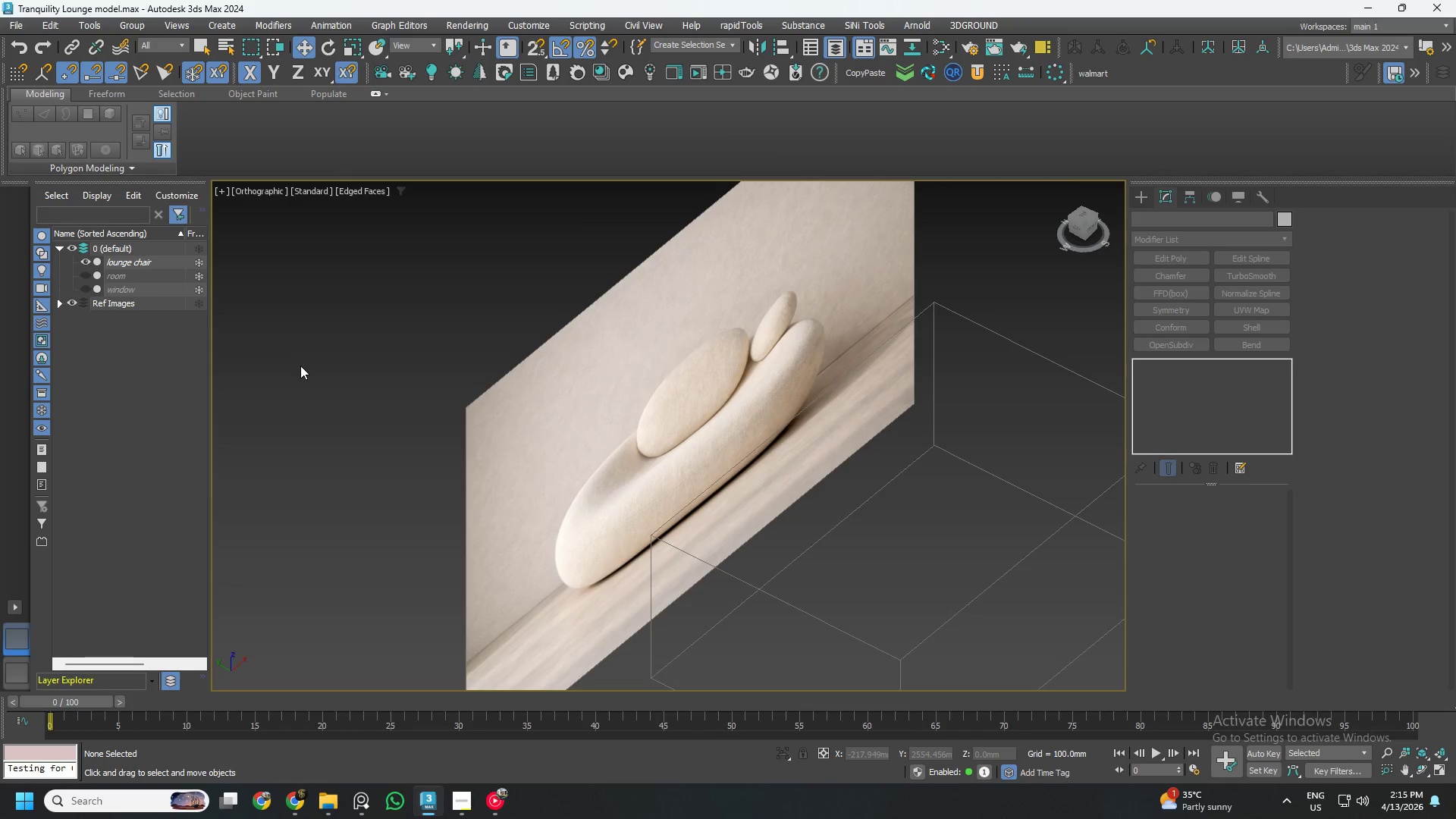 
hold_key(key=AltLeft, duration=0.73)
 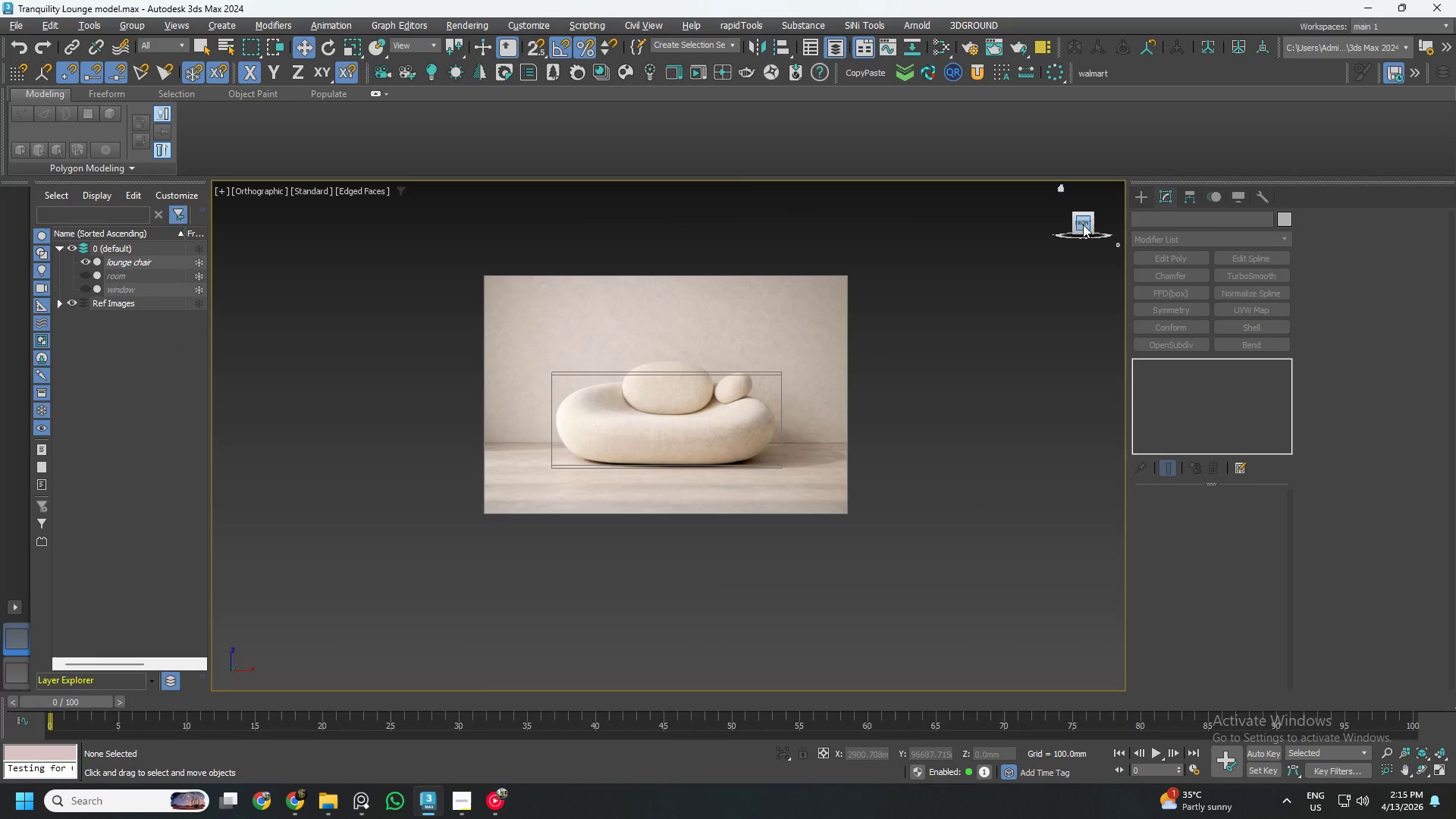 
scroll: coordinate [599, 421], scroll_direction: down, amount: 2.0
 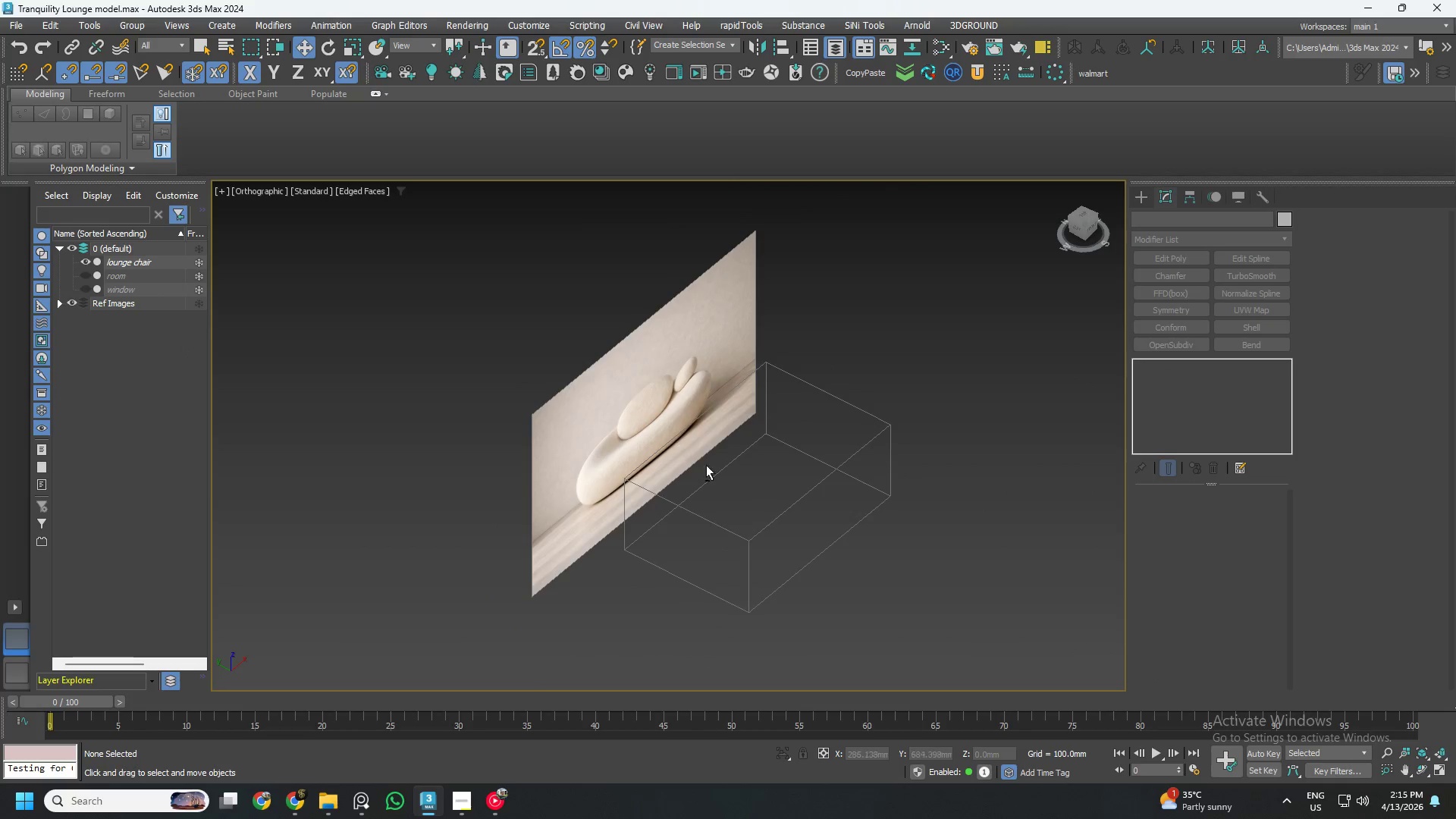 
left_click([1083, 224])
 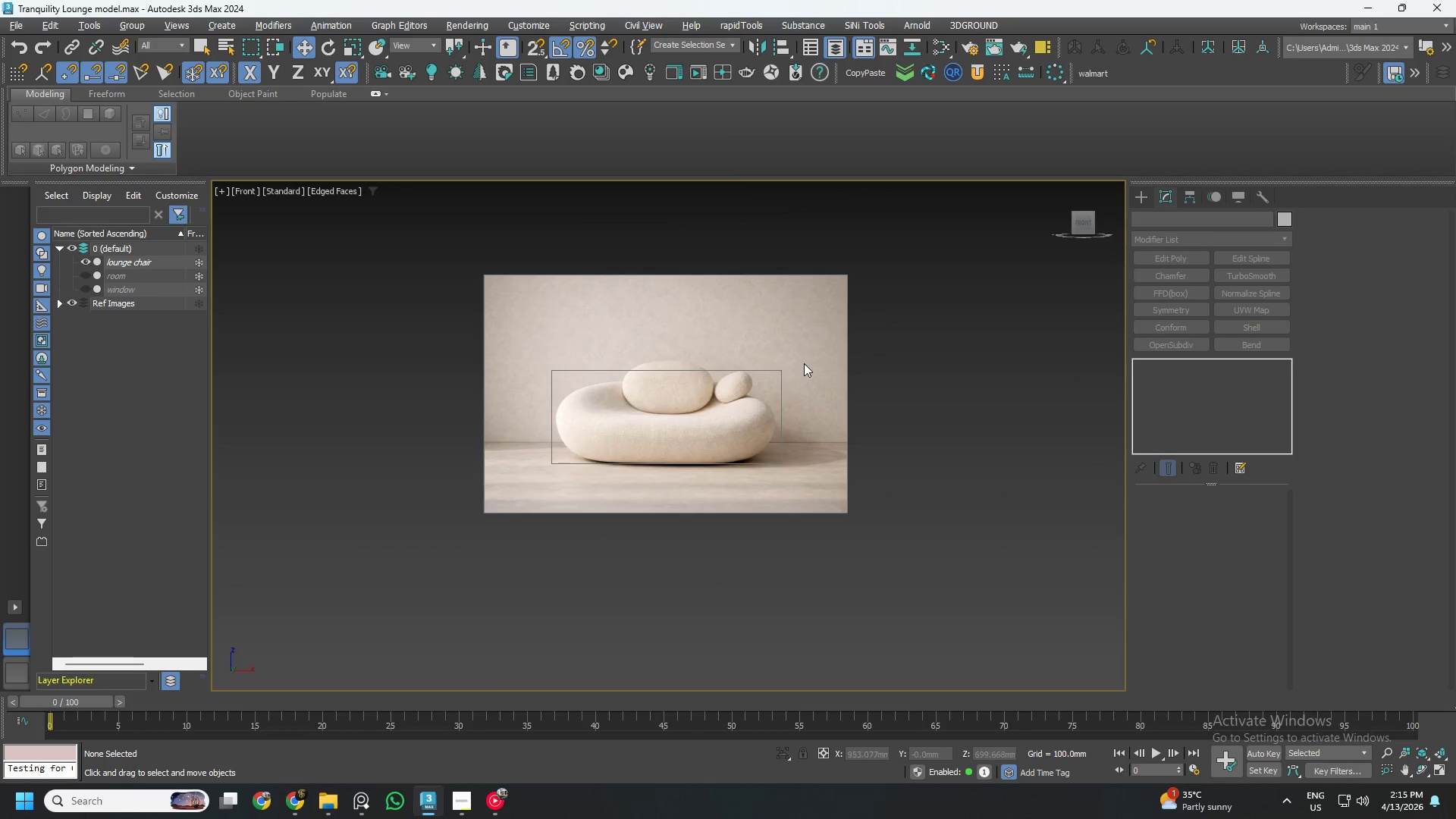 
scroll: coordinate [692, 406], scroll_direction: up, amount: 4.0
 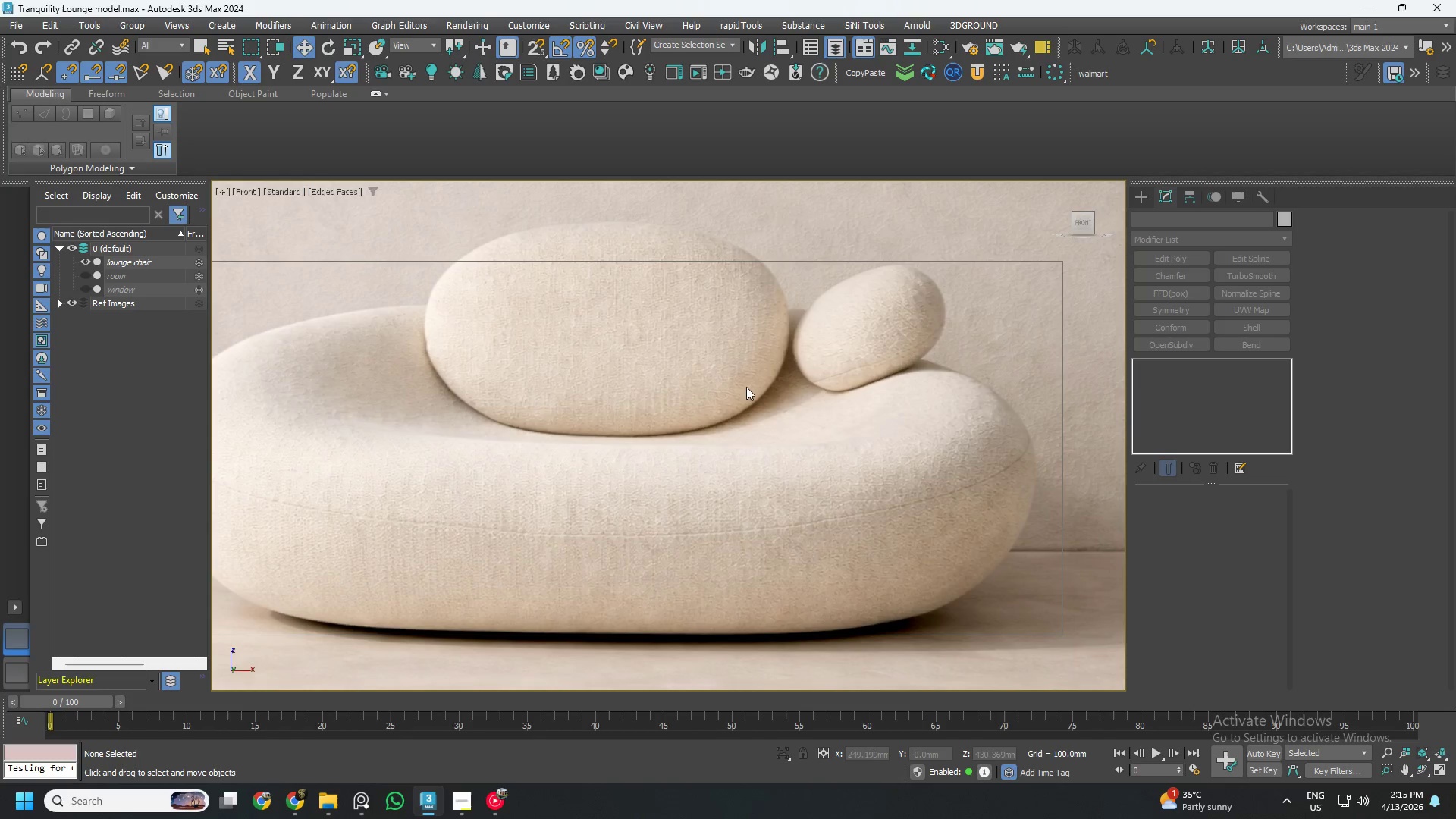 
scroll: coordinate [751, 385], scroll_direction: down, amount: 1.0
 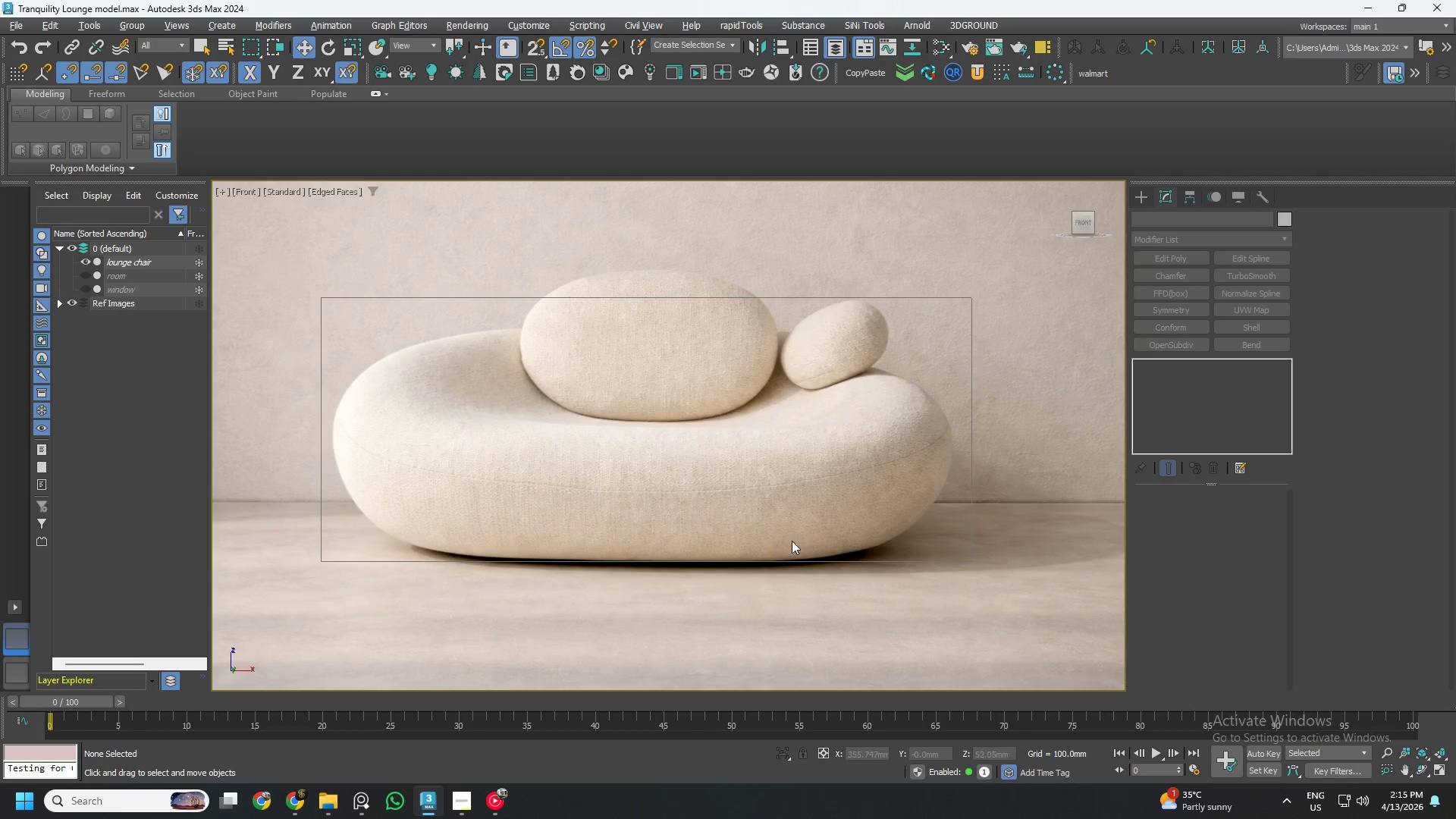 
wait(9.43)
 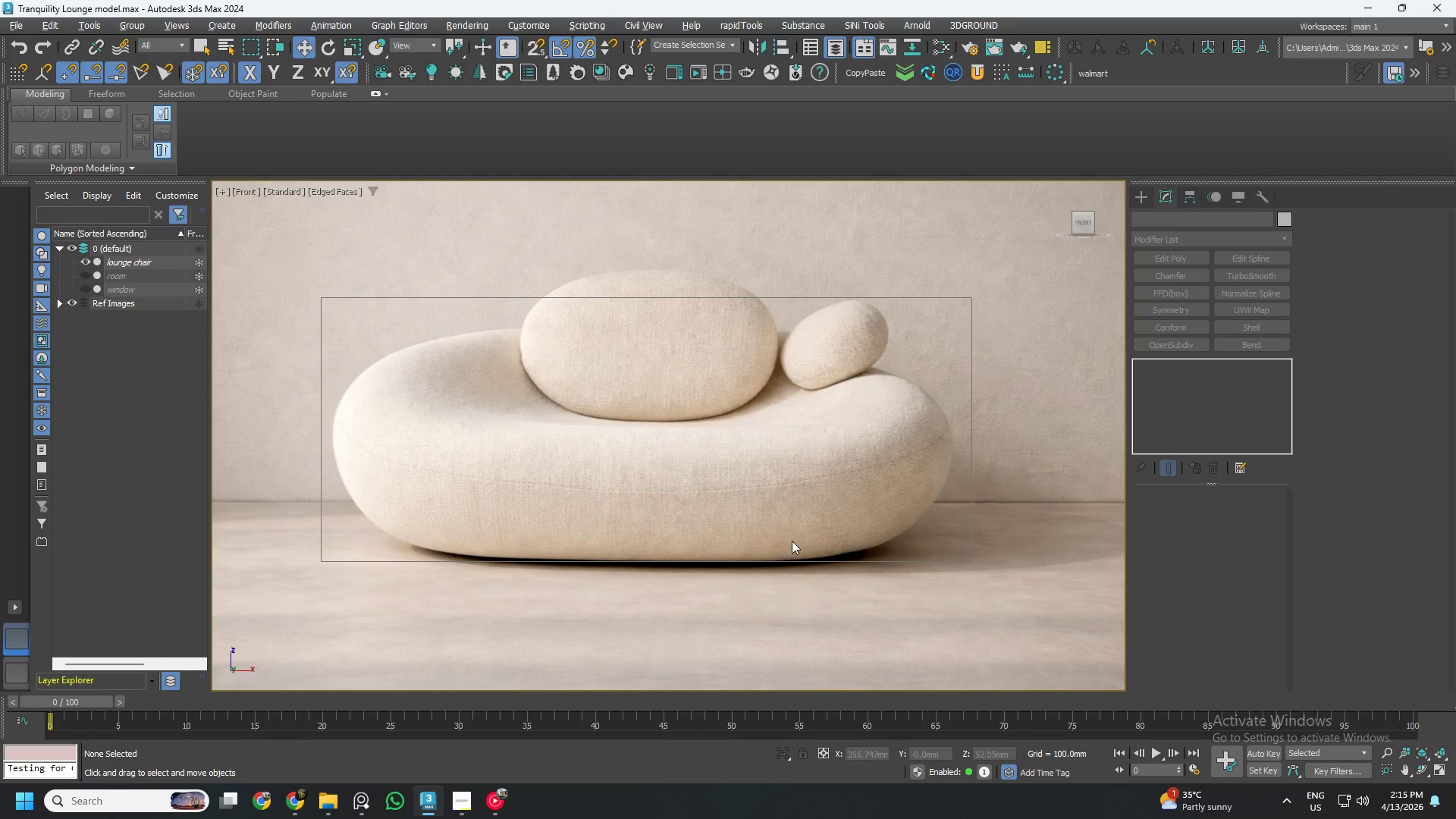 
left_click([1138, 196])
 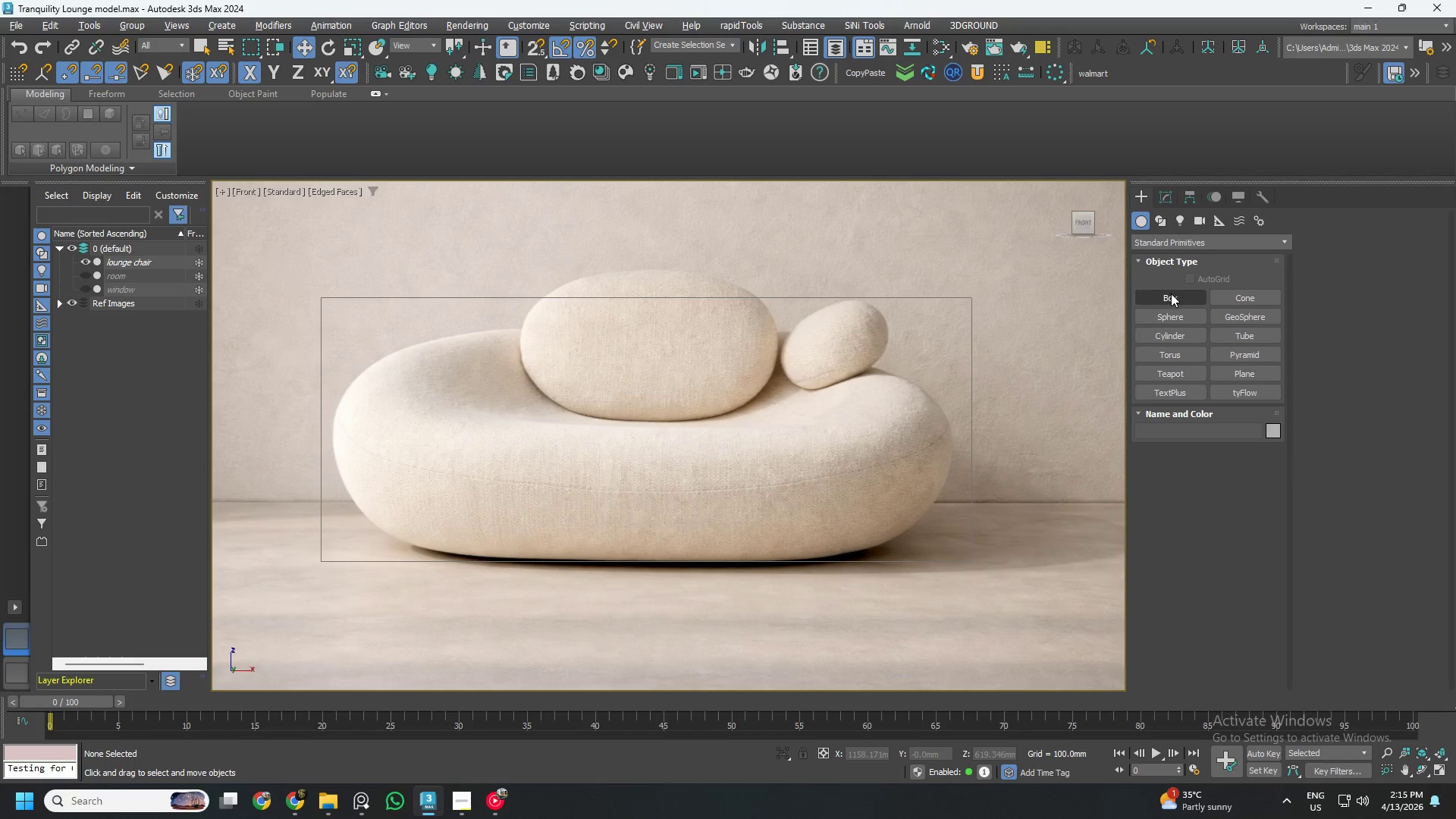 
left_click([1171, 293])
 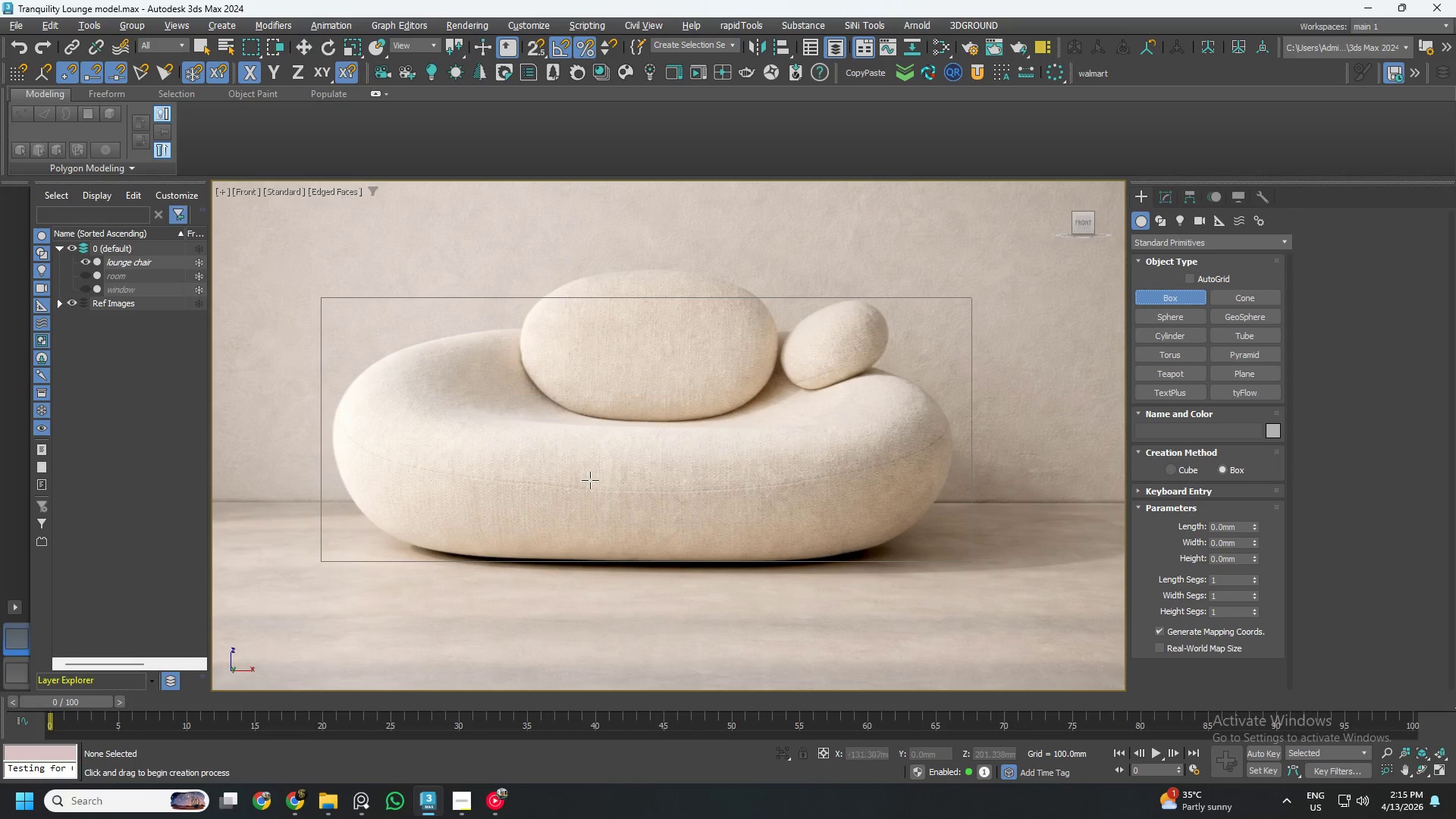 
hold_key(key=AltLeft, duration=0.81)
 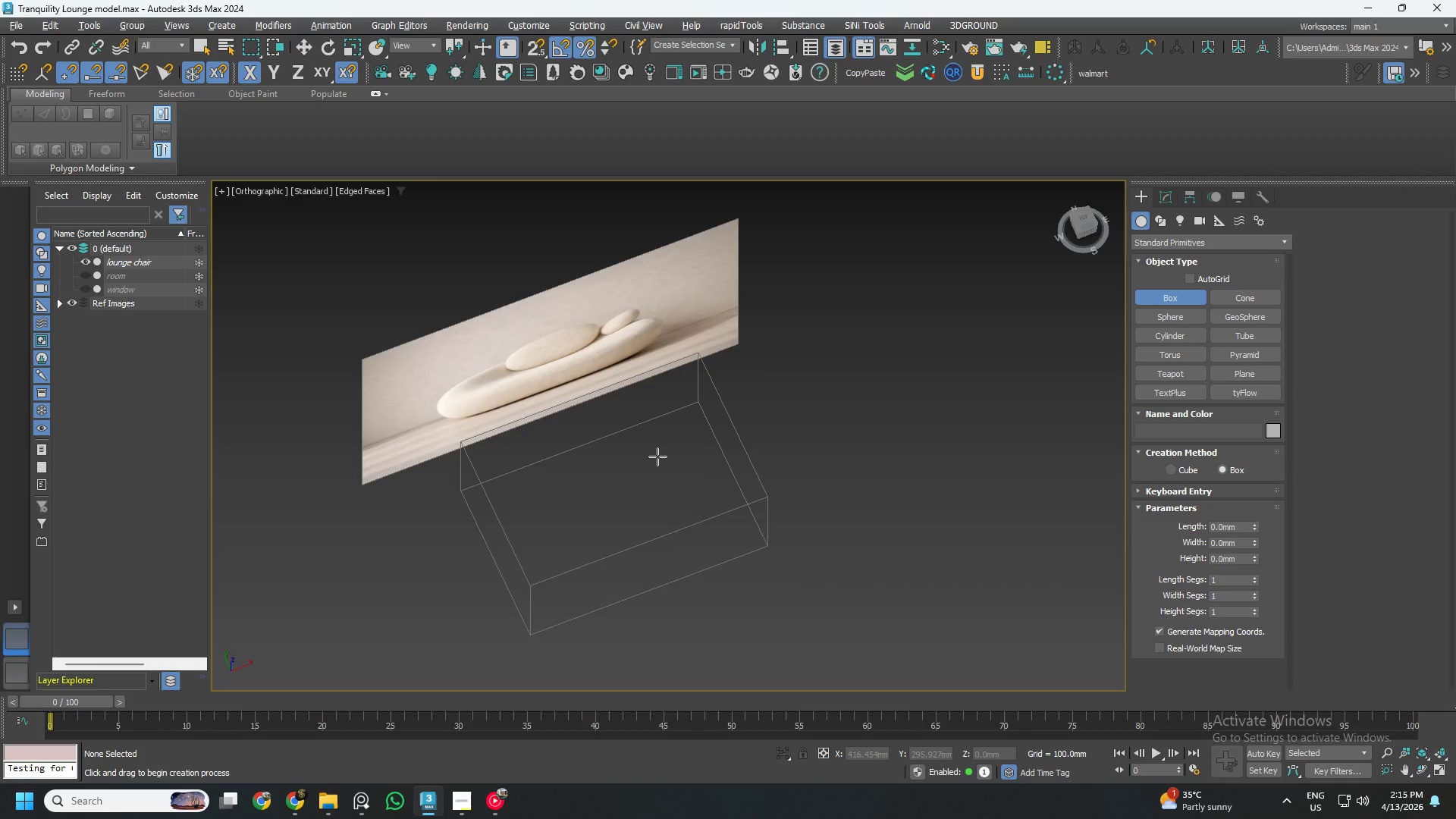 
scroll: coordinate [582, 480], scroll_direction: down, amount: 3.0
 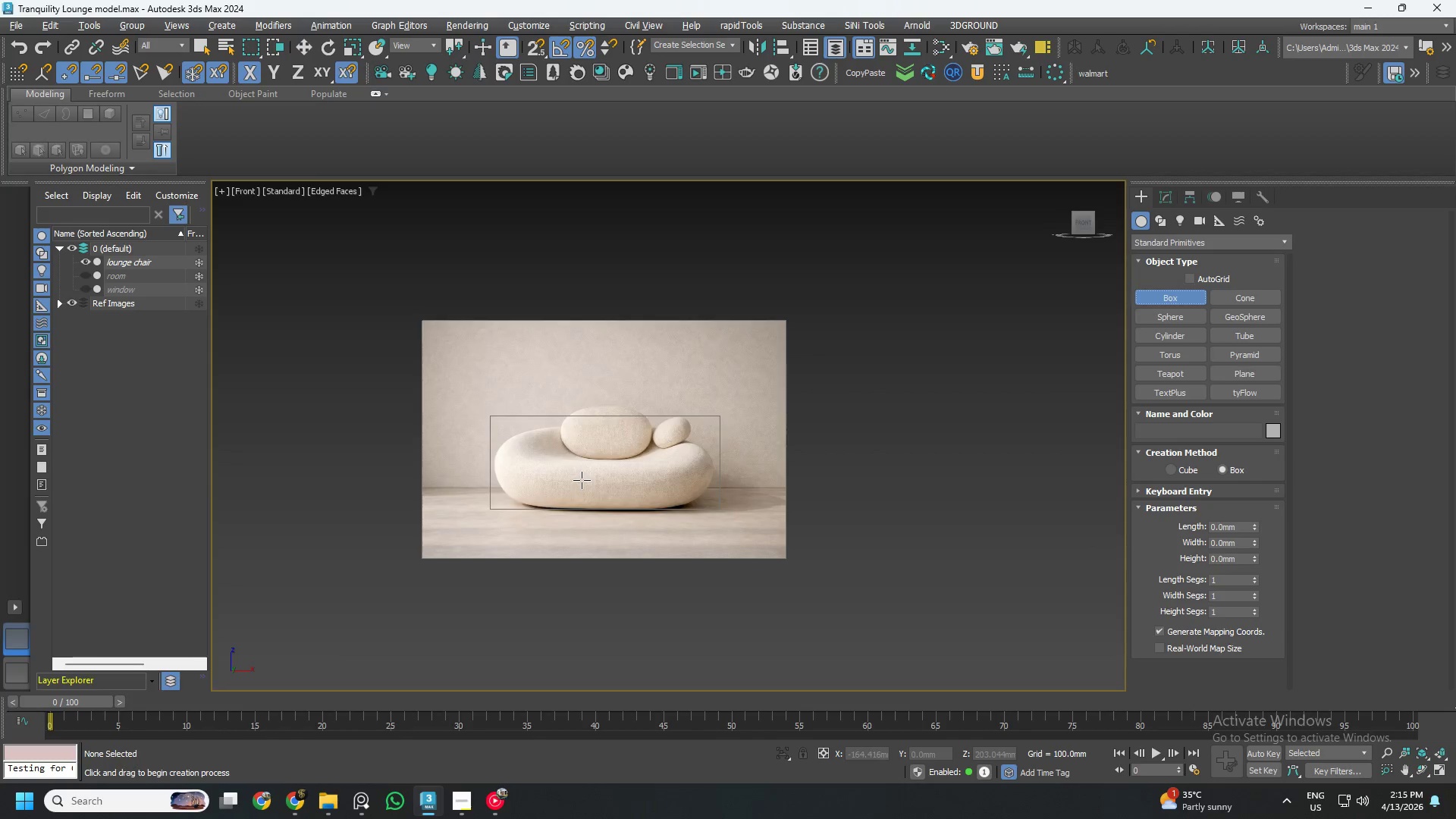 
scroll: coordinate [617, 574], scroll_direction: up, amount: 1.0
 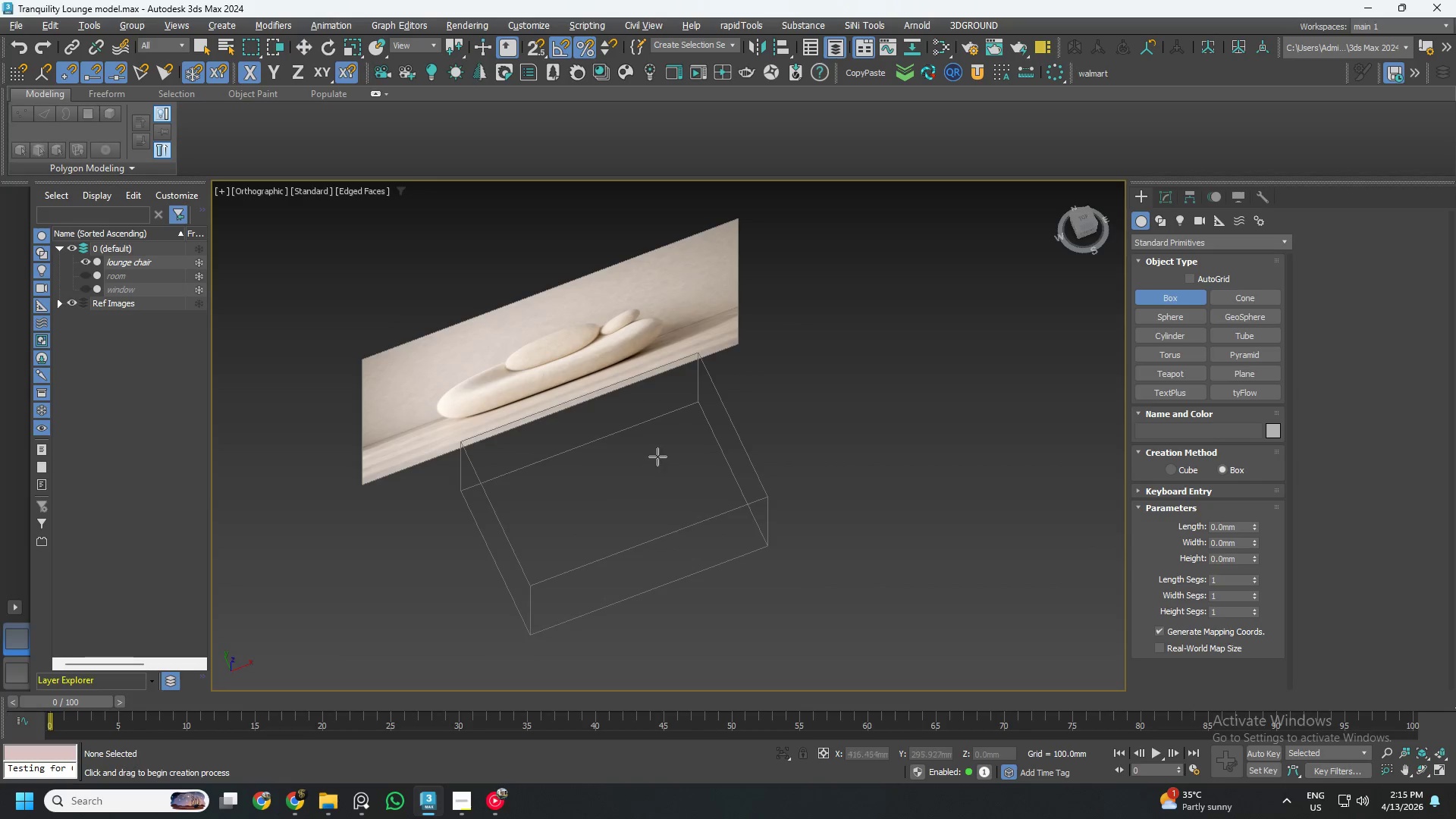 
left_click_drag(start_coordinate=[657, 457], to_coordinate=[551, 600])
 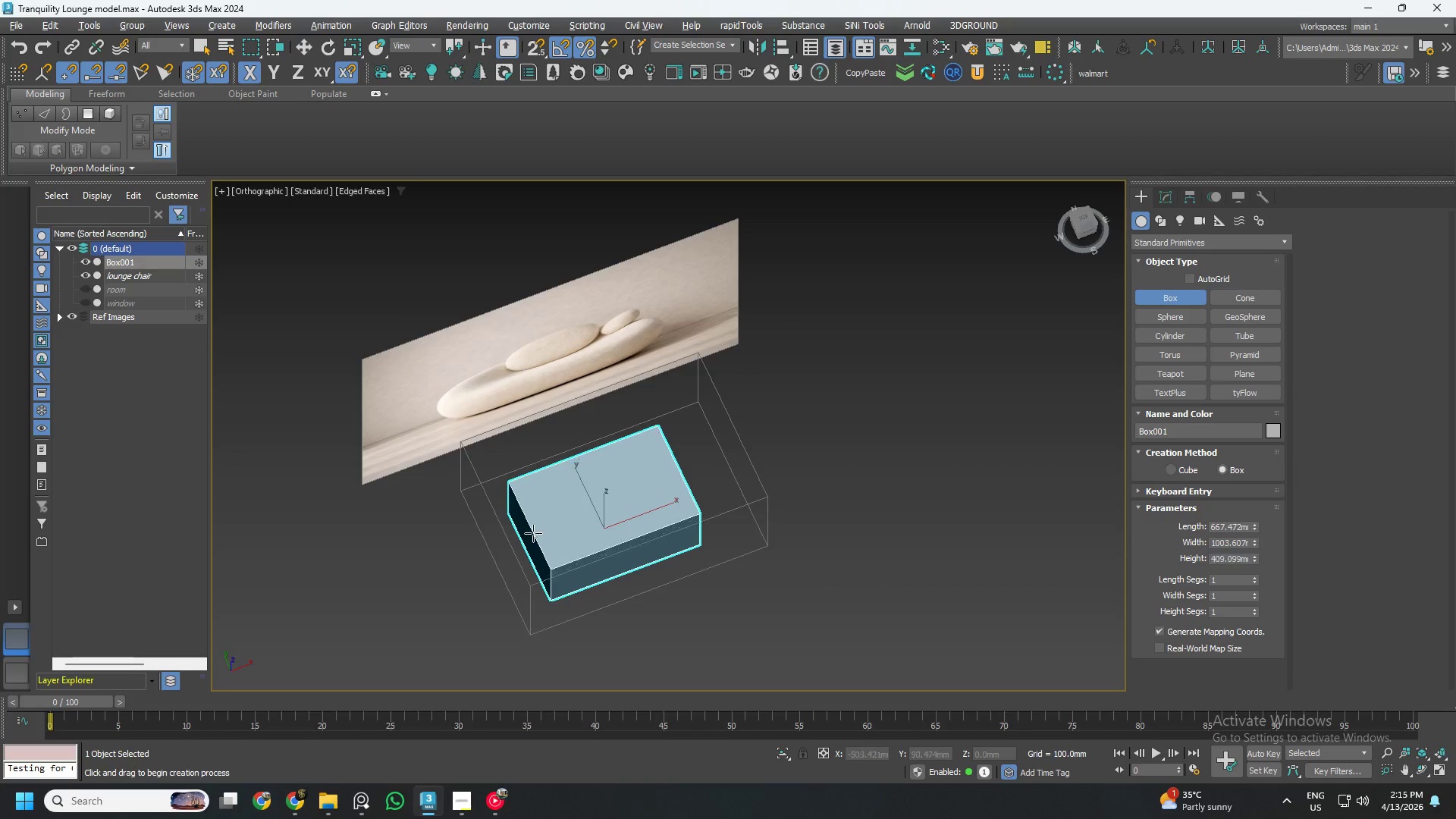 
left_click([532, 520])
 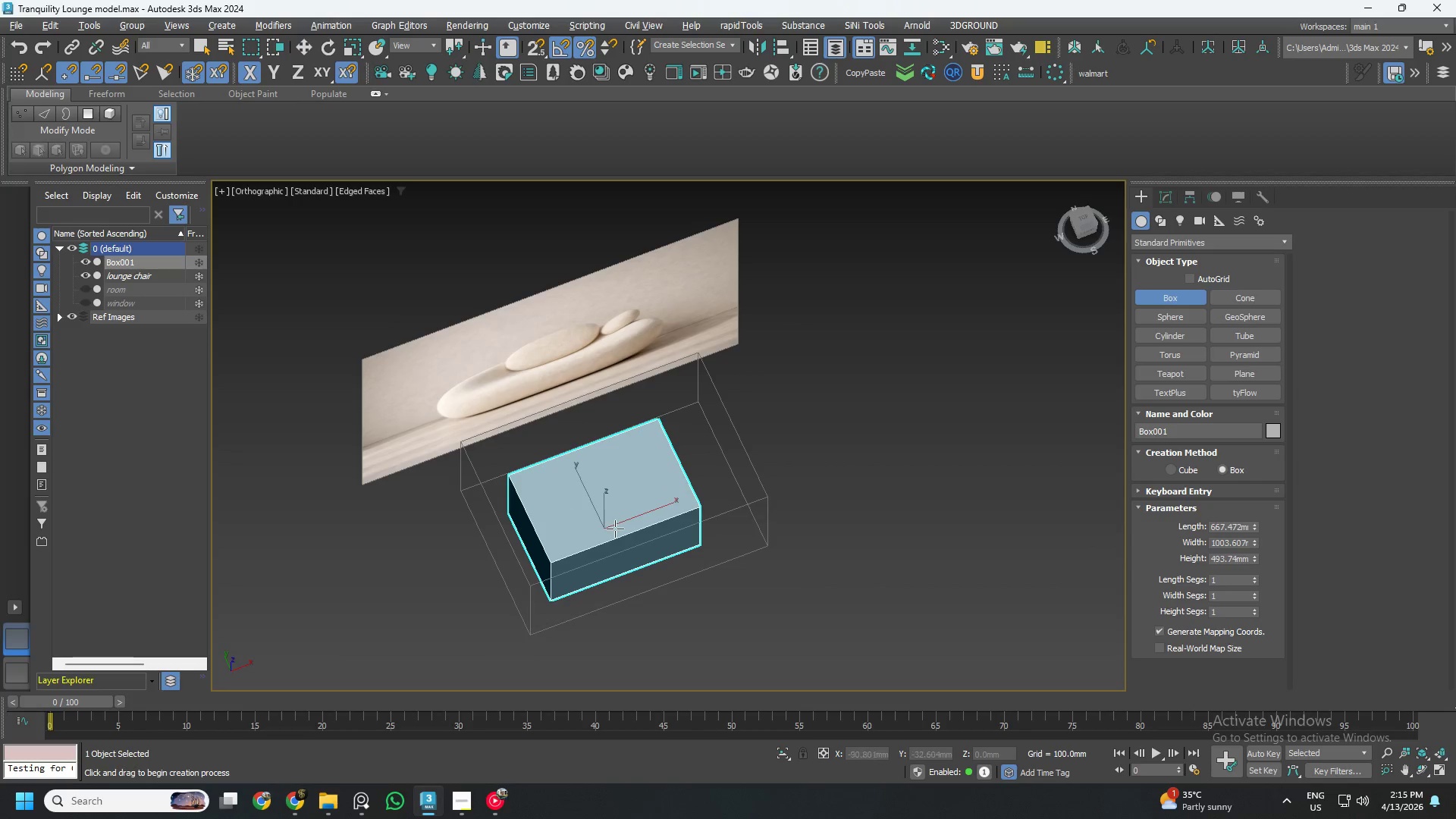 
hold_key(key=AltLeft, duration=0.5)
 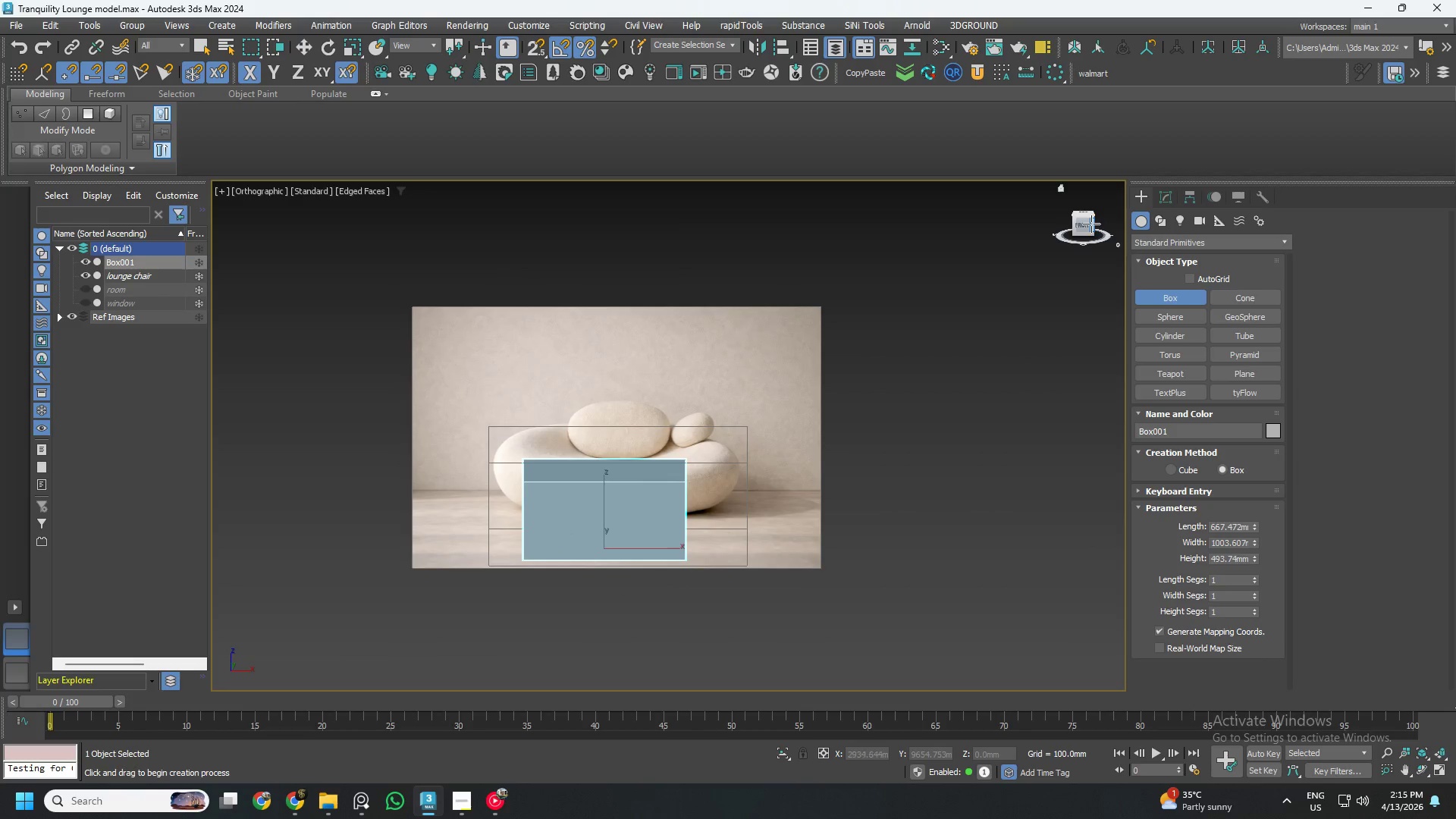 
left_click([1085, 224])
 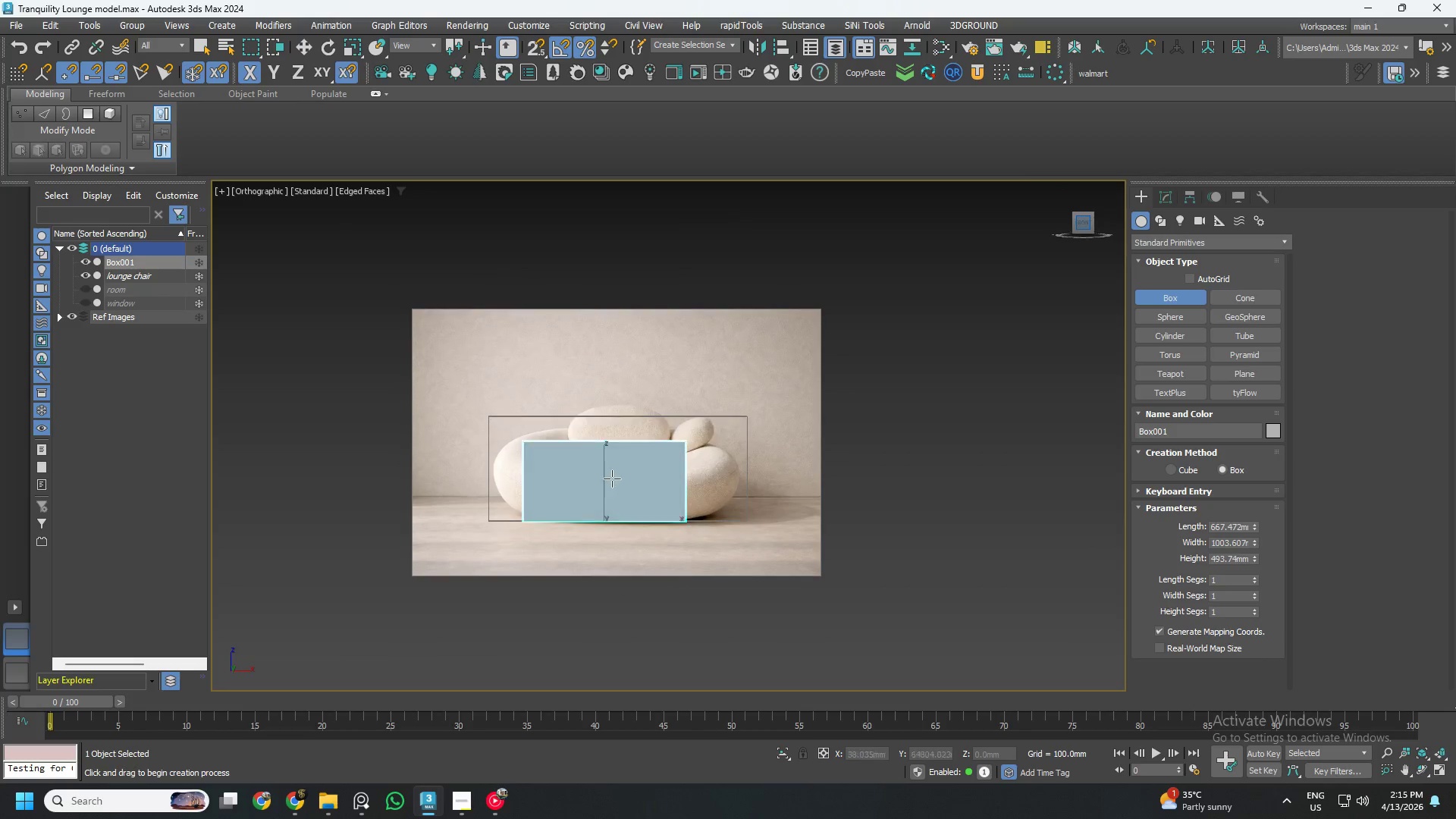 
scroll: coordinate [598, 482], scroll_direction: up, amount: 2.0
 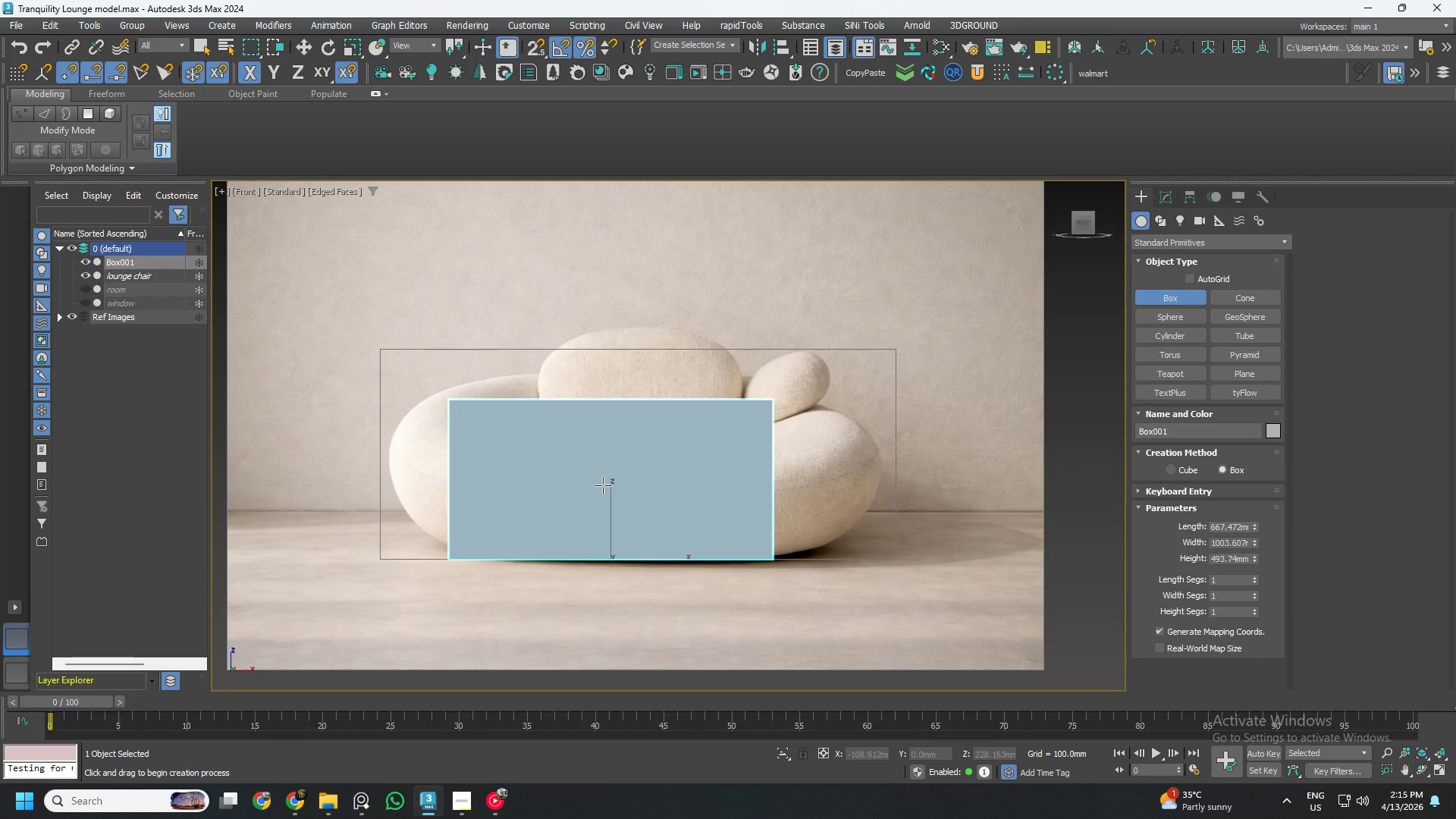 
key(W)
 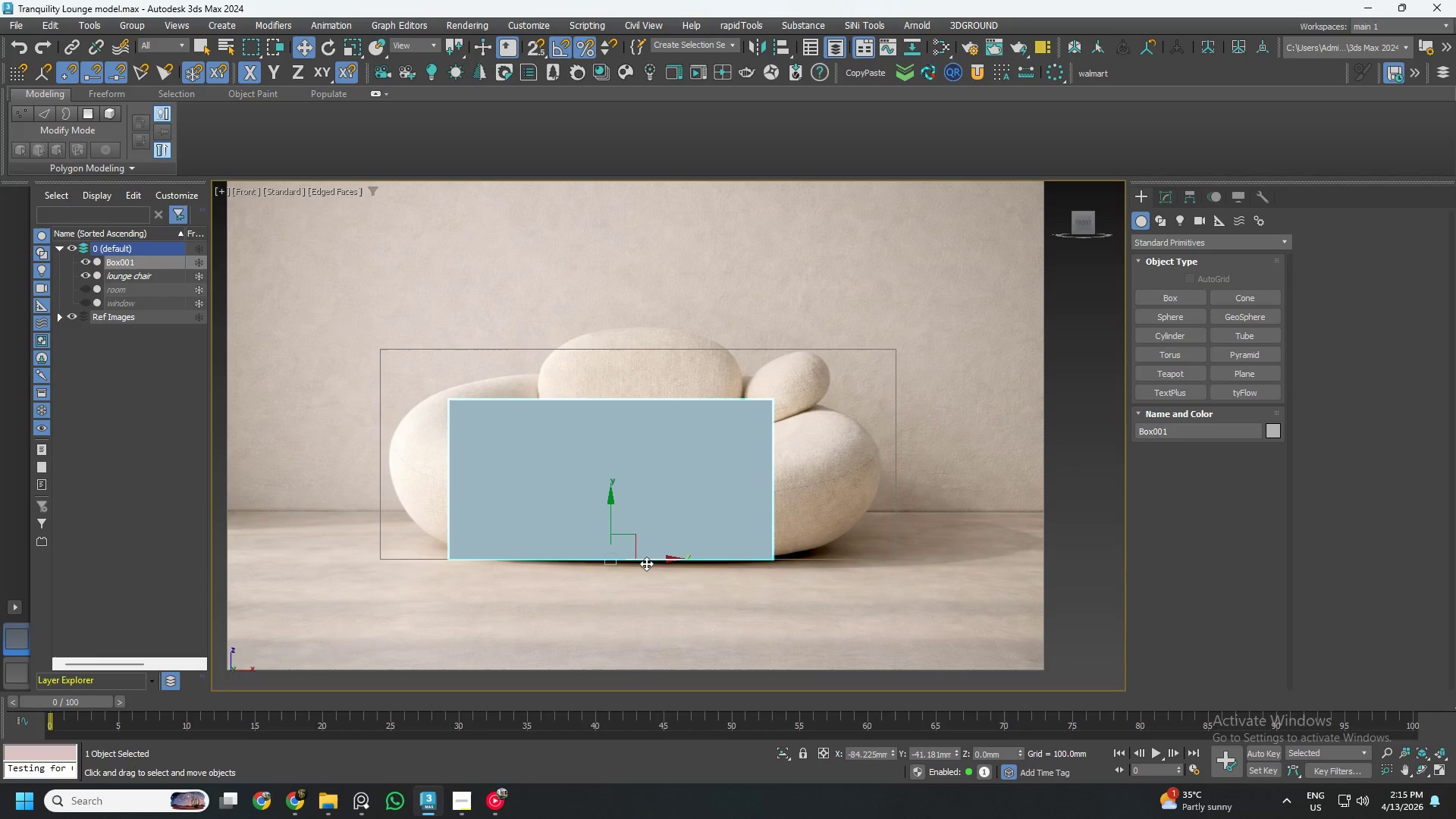 
left_click_drag(start_coordinate=[646, 564], to_coordinate=[653, 563])
 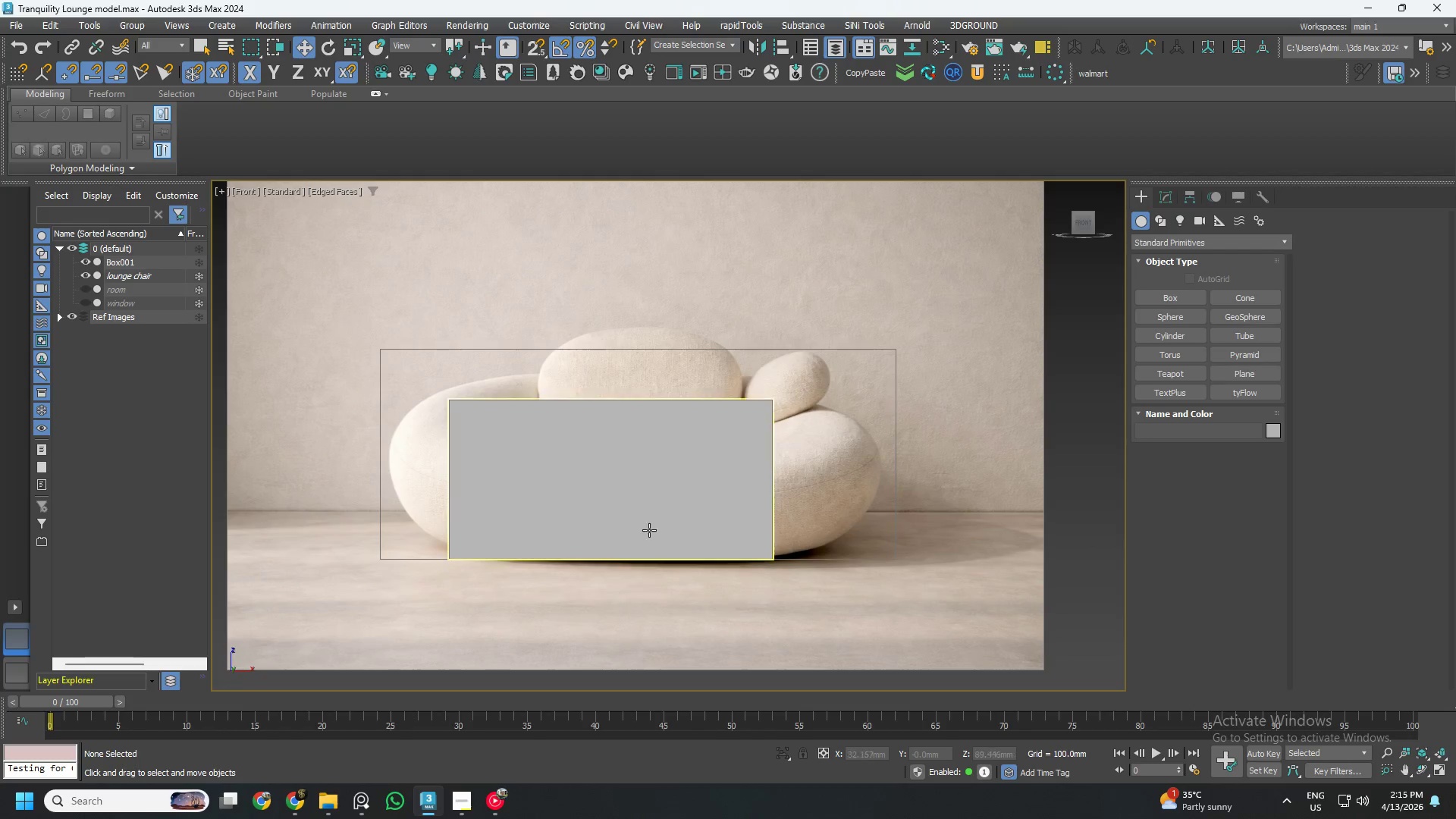 
left_click([650, 529])
 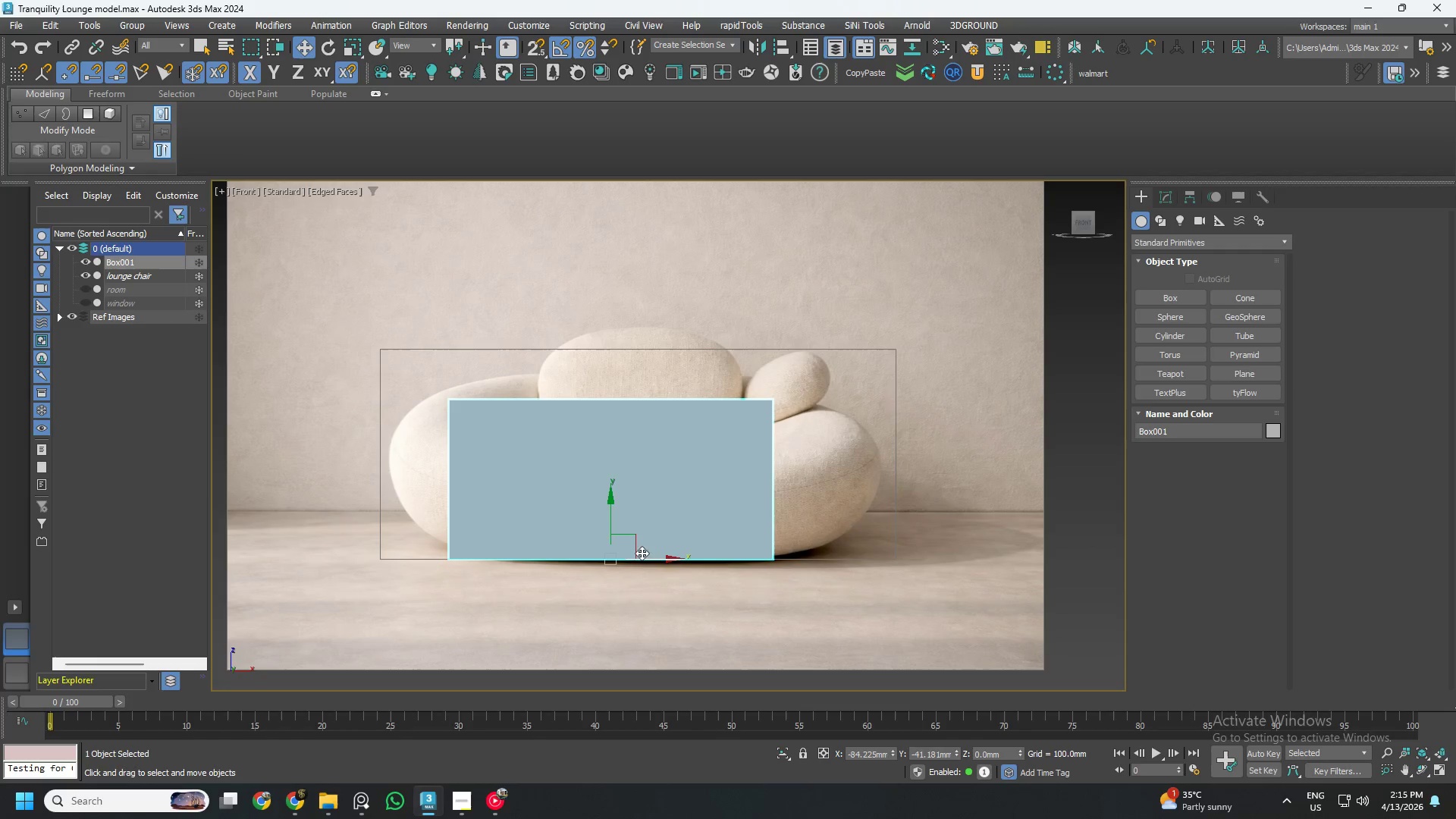 
left_click_drag(start_coordinate=[642, 560], to_coordinate=[688, 561])
 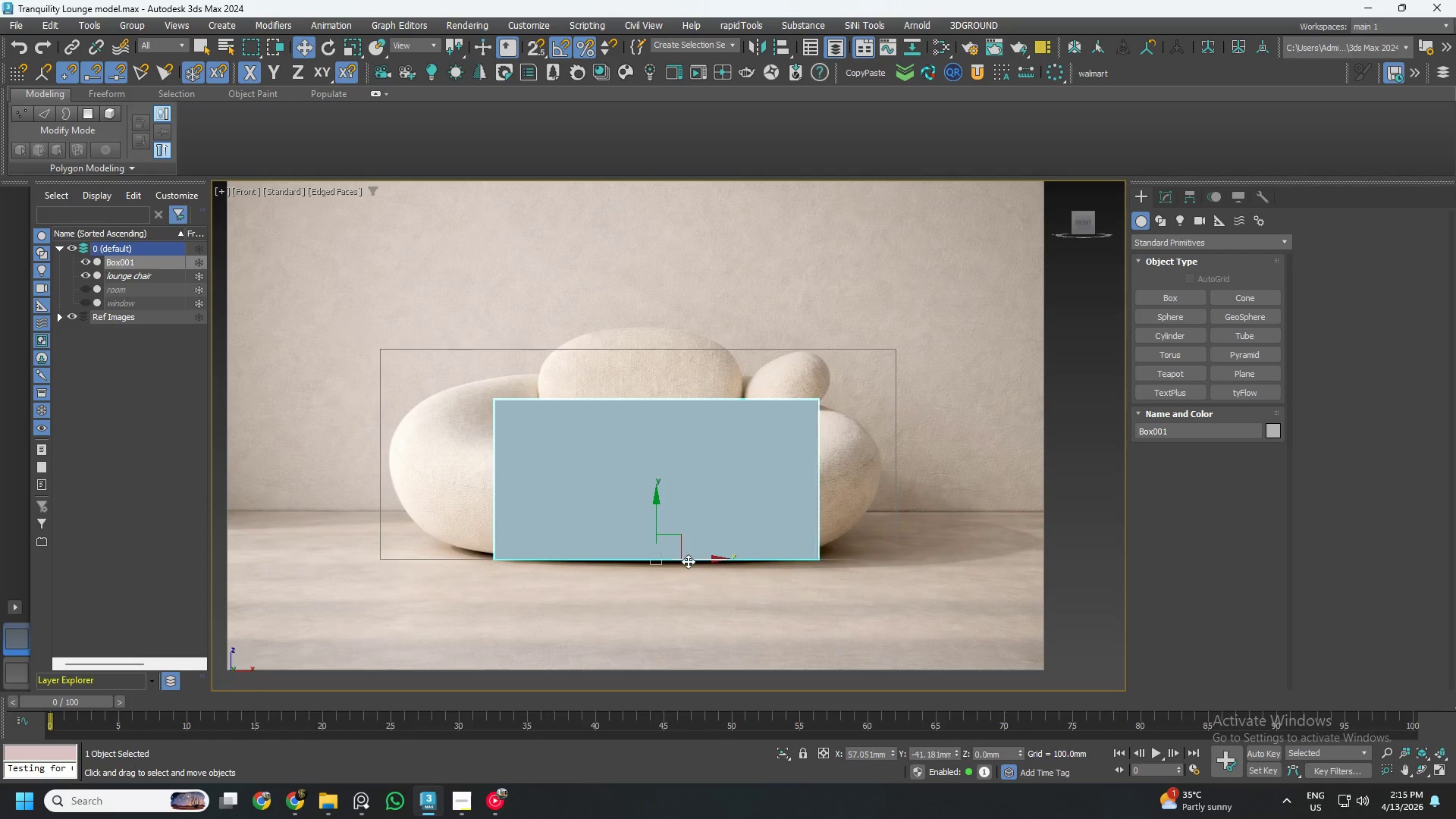 
key(Alt+AltLeft)
 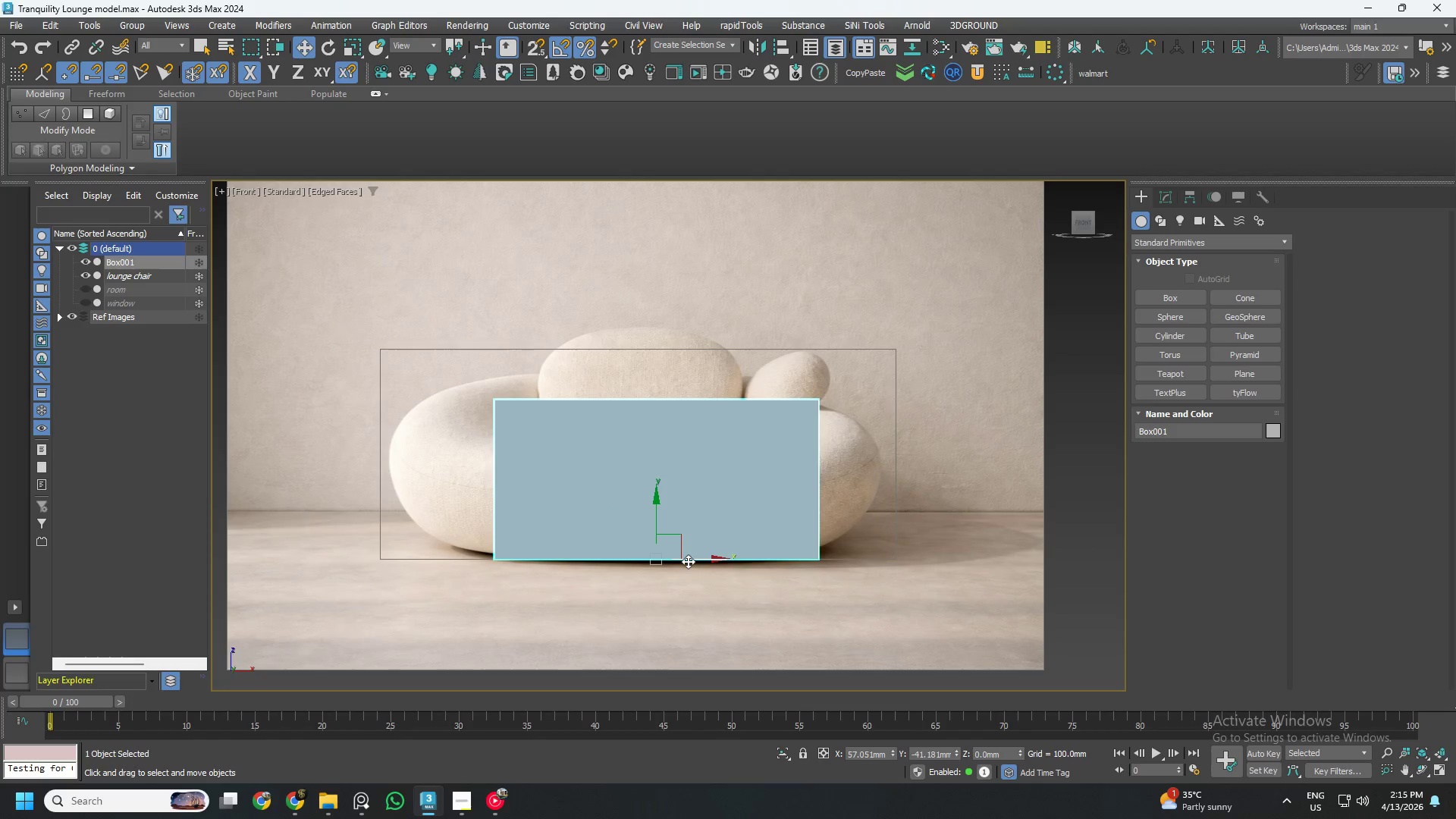 
key(Alt+X)
 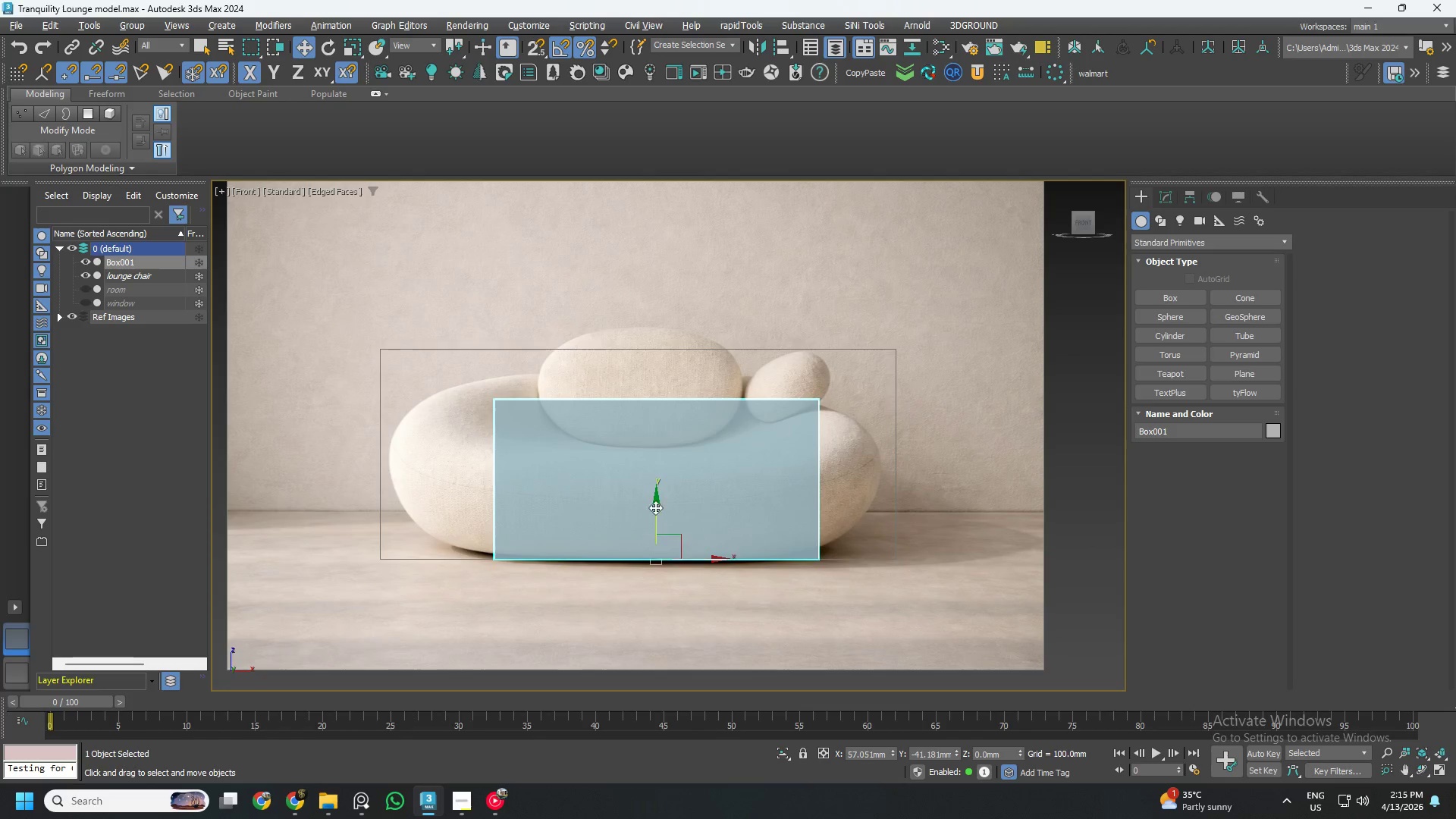 
hold_key(key=AltLeft, duration=0.73)
 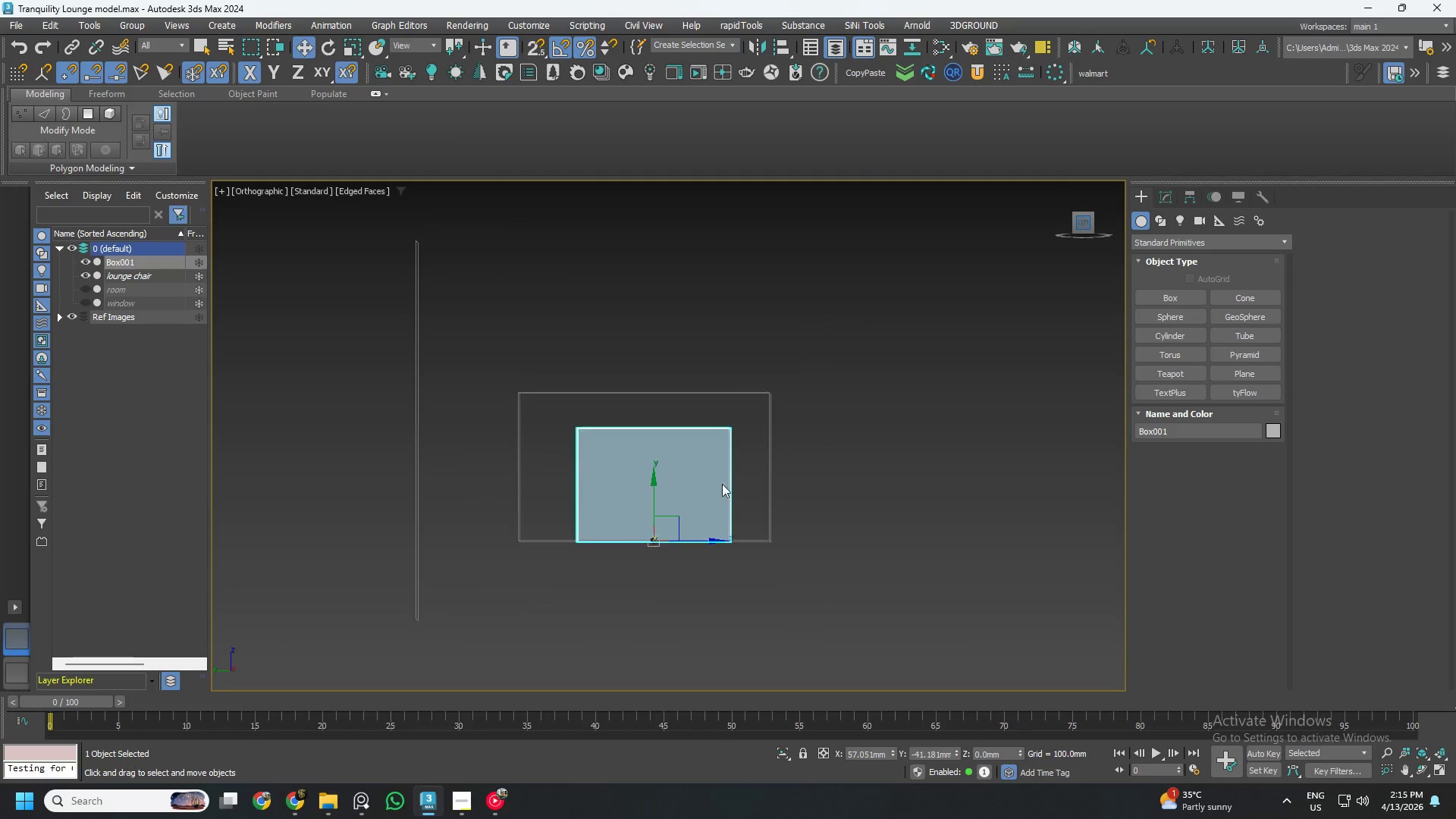 
scroll: coordinate [648, 491], scroll_direction: down, amount: 1.0
 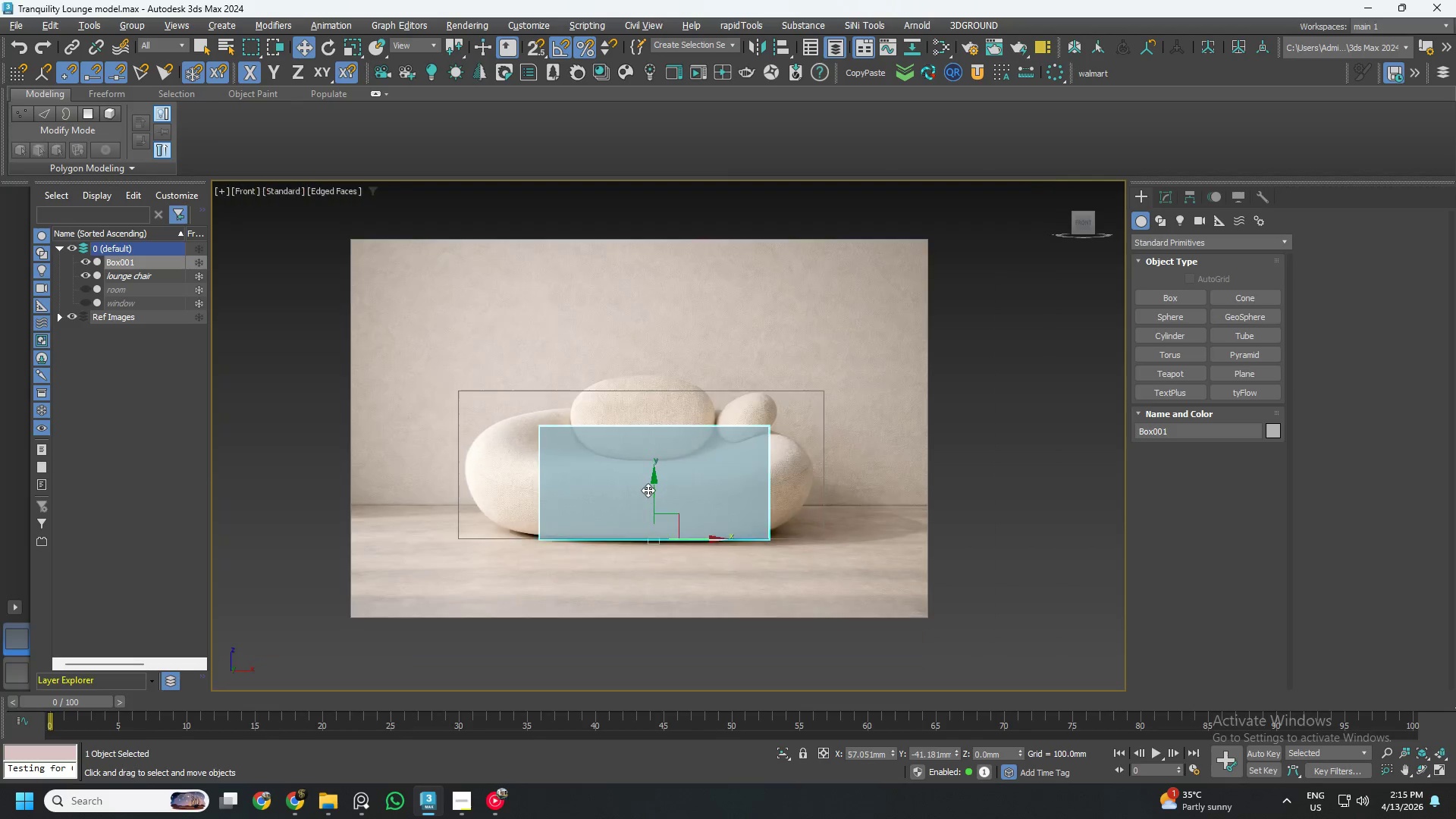 
left_click([632, 594])
 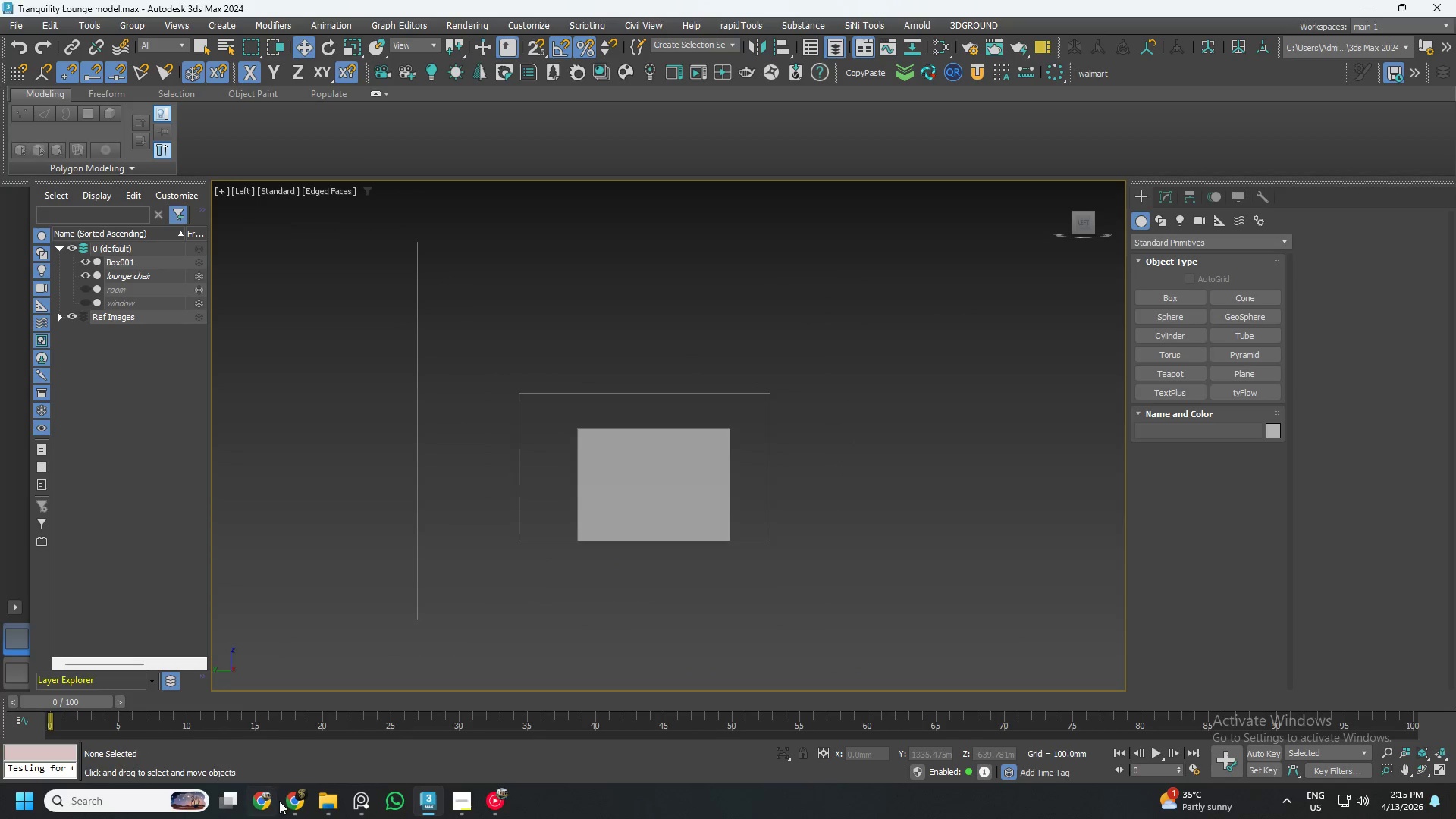 
left_click([329, 807])
 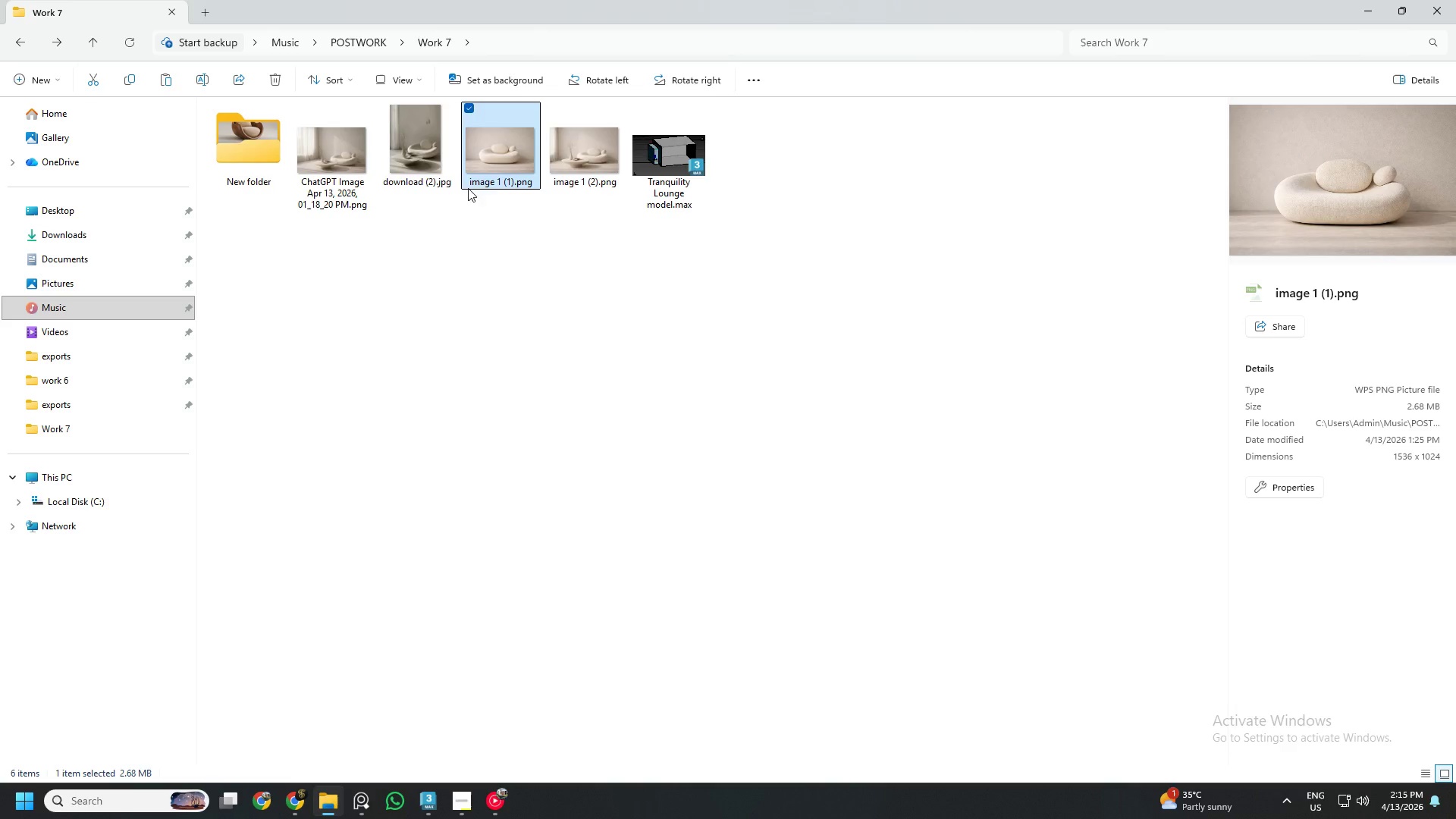 
left_click([449, 269])
 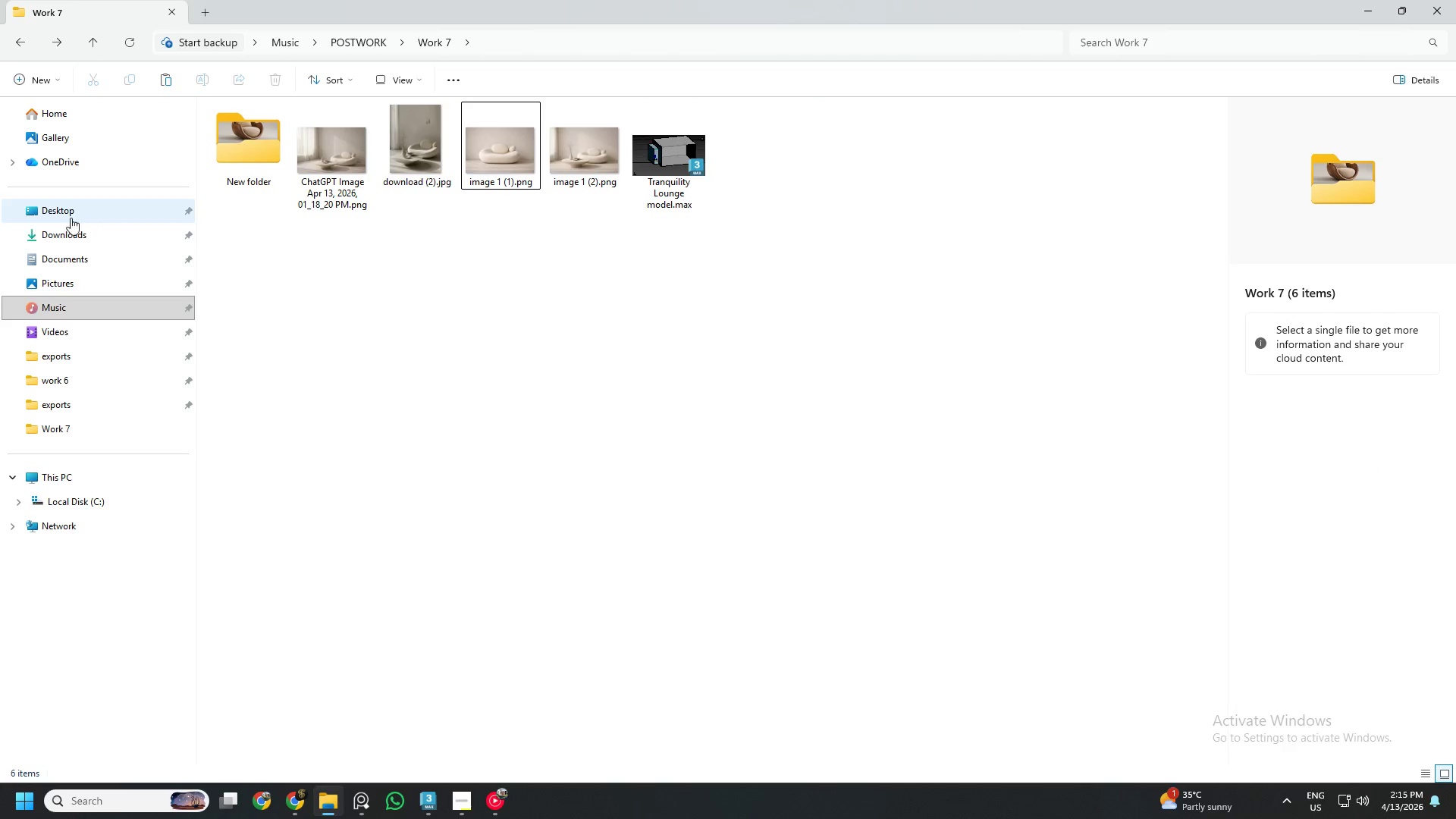 
left_click([61, 235])
 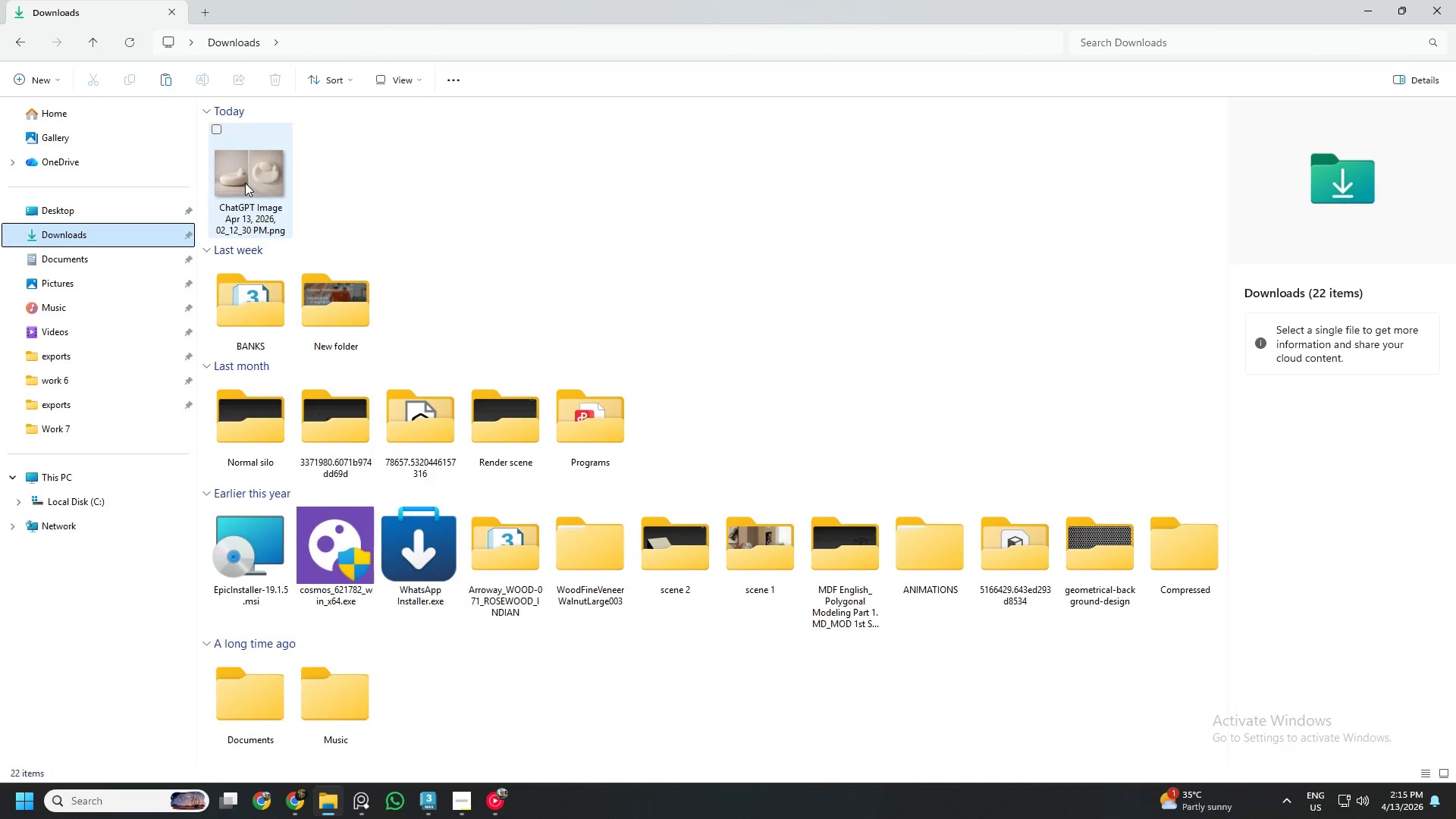 
left_click([245, 183])
 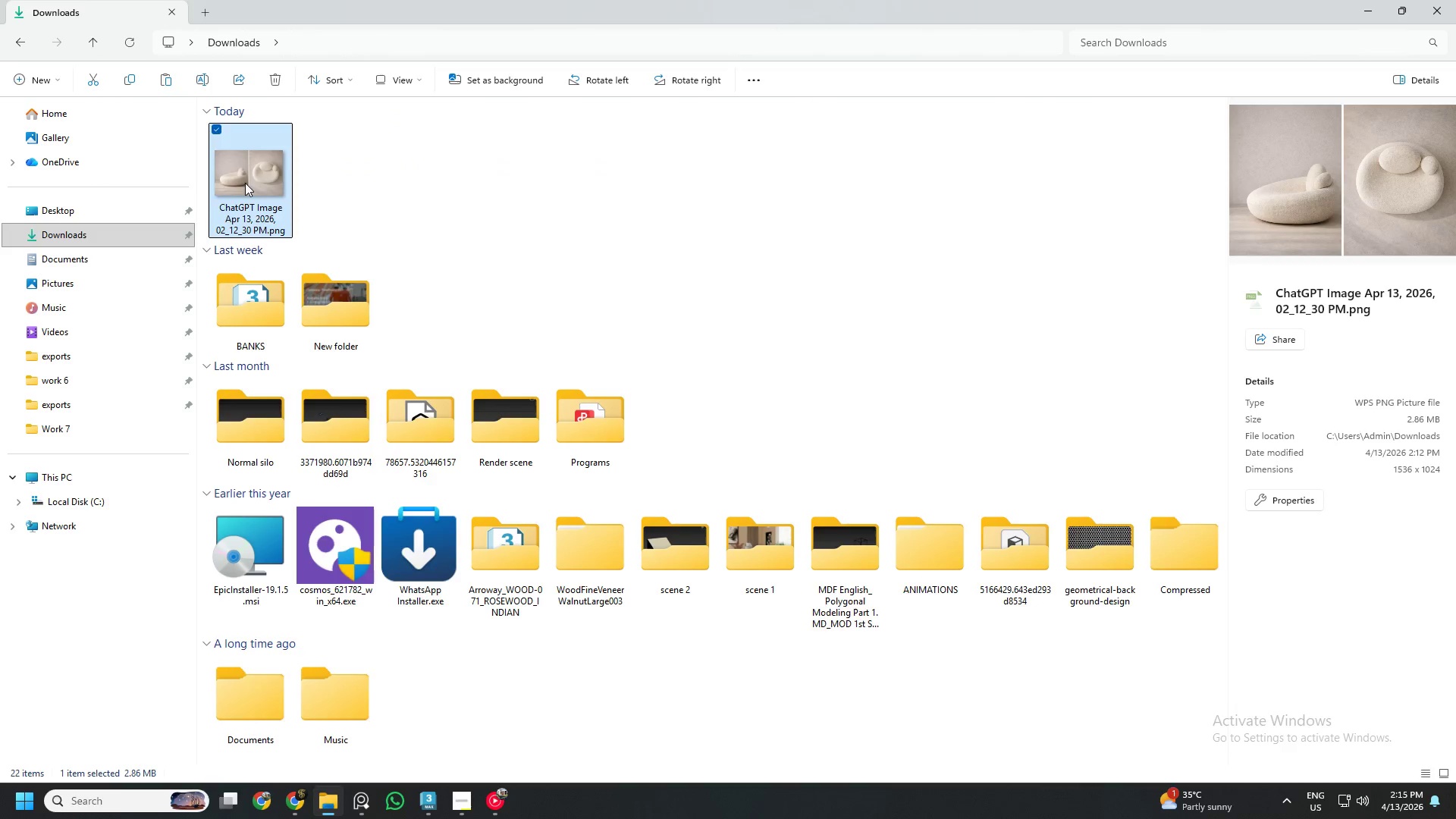 
right_click([245, 183])
 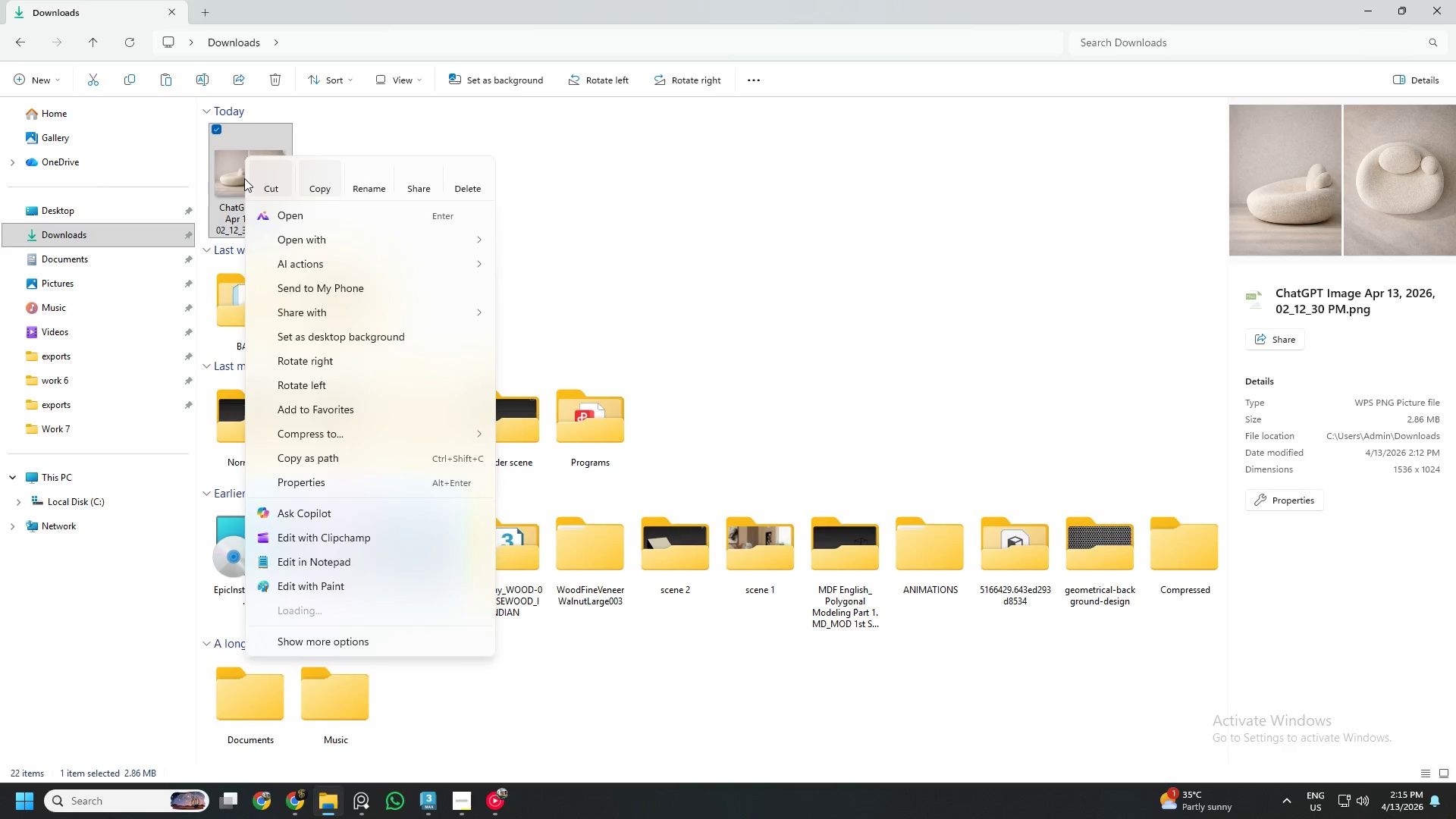 
left_click([262, 173])
 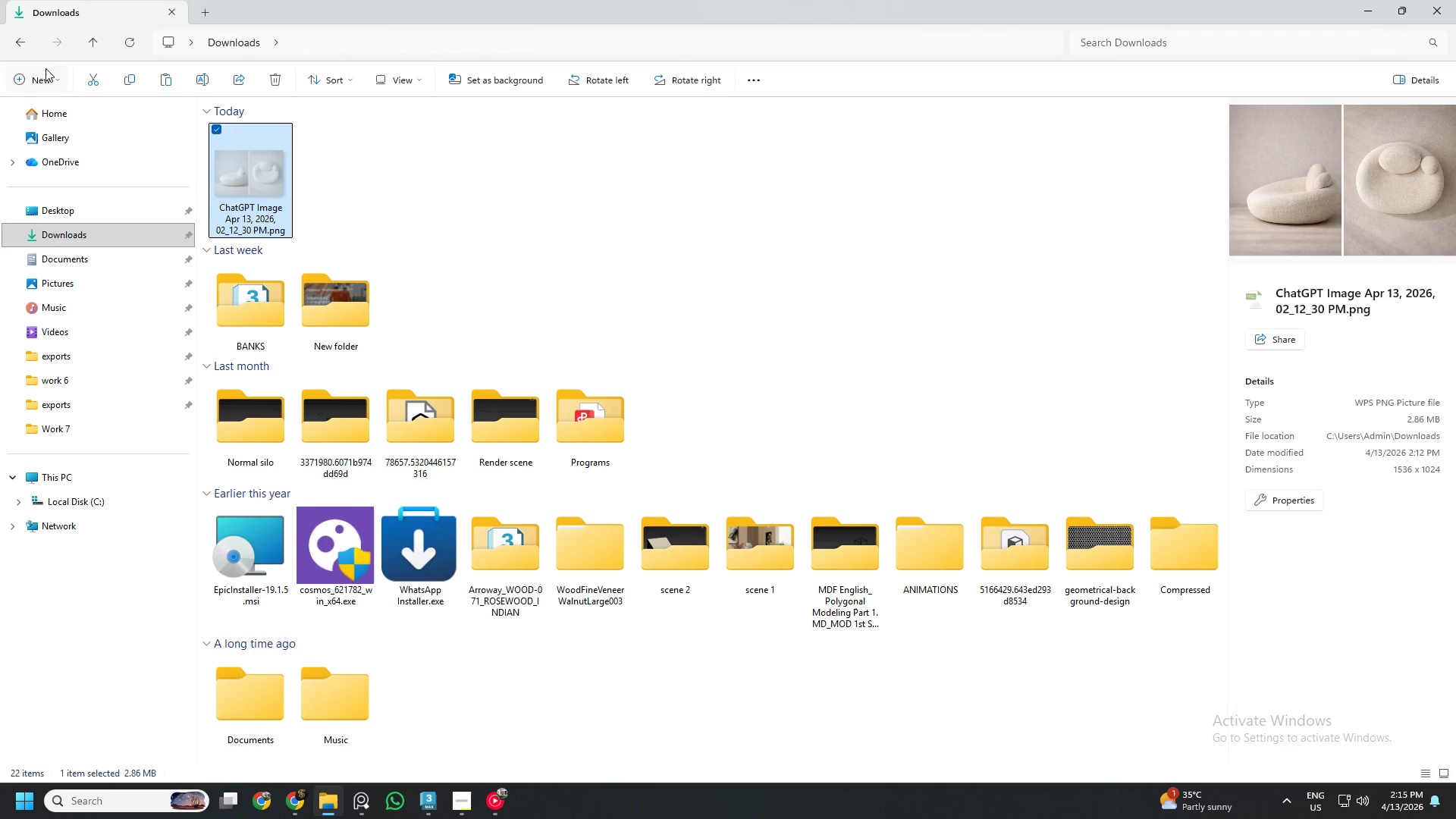 
left_click([9, 34])
 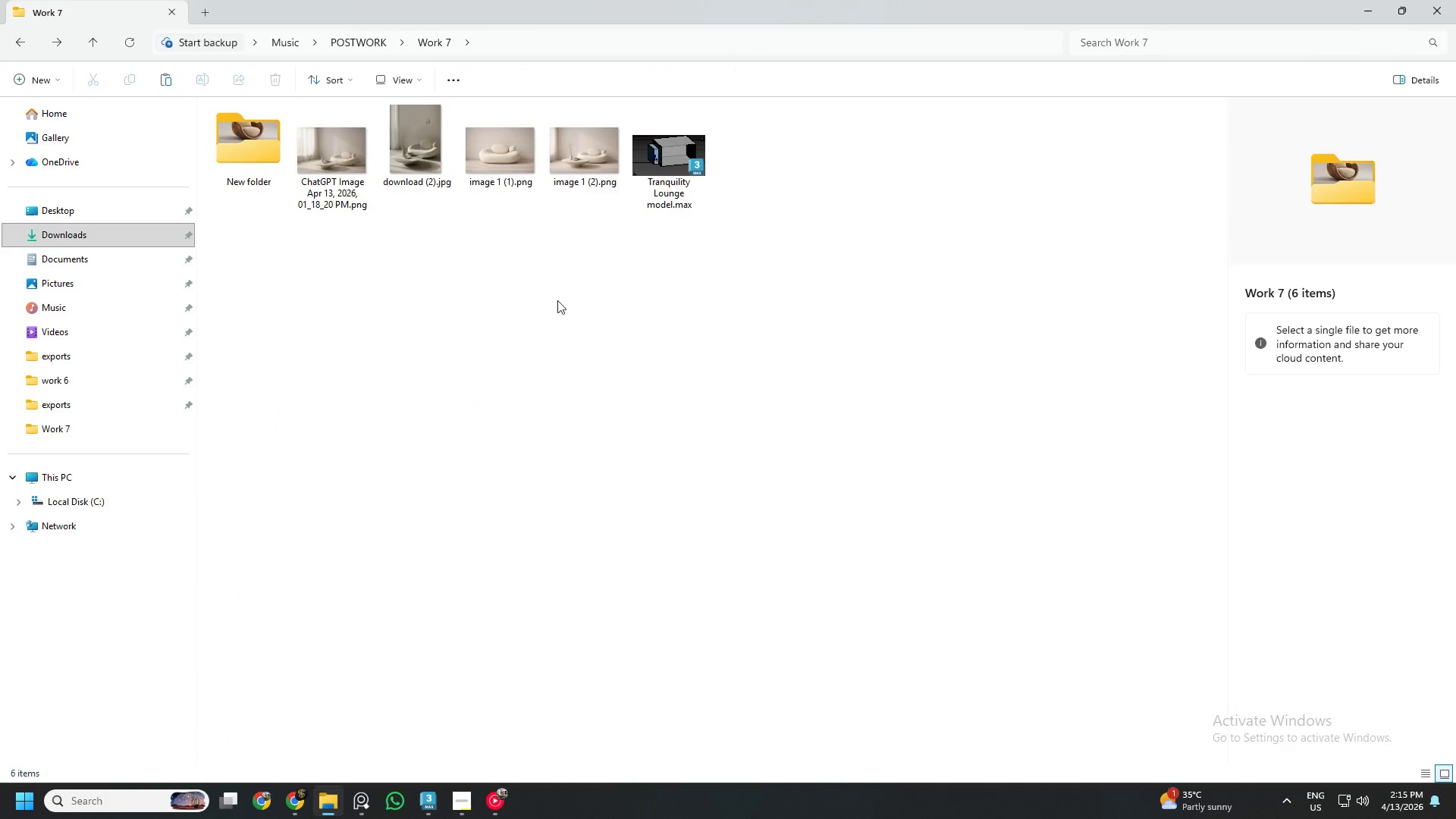 
right_click([565, 307])
 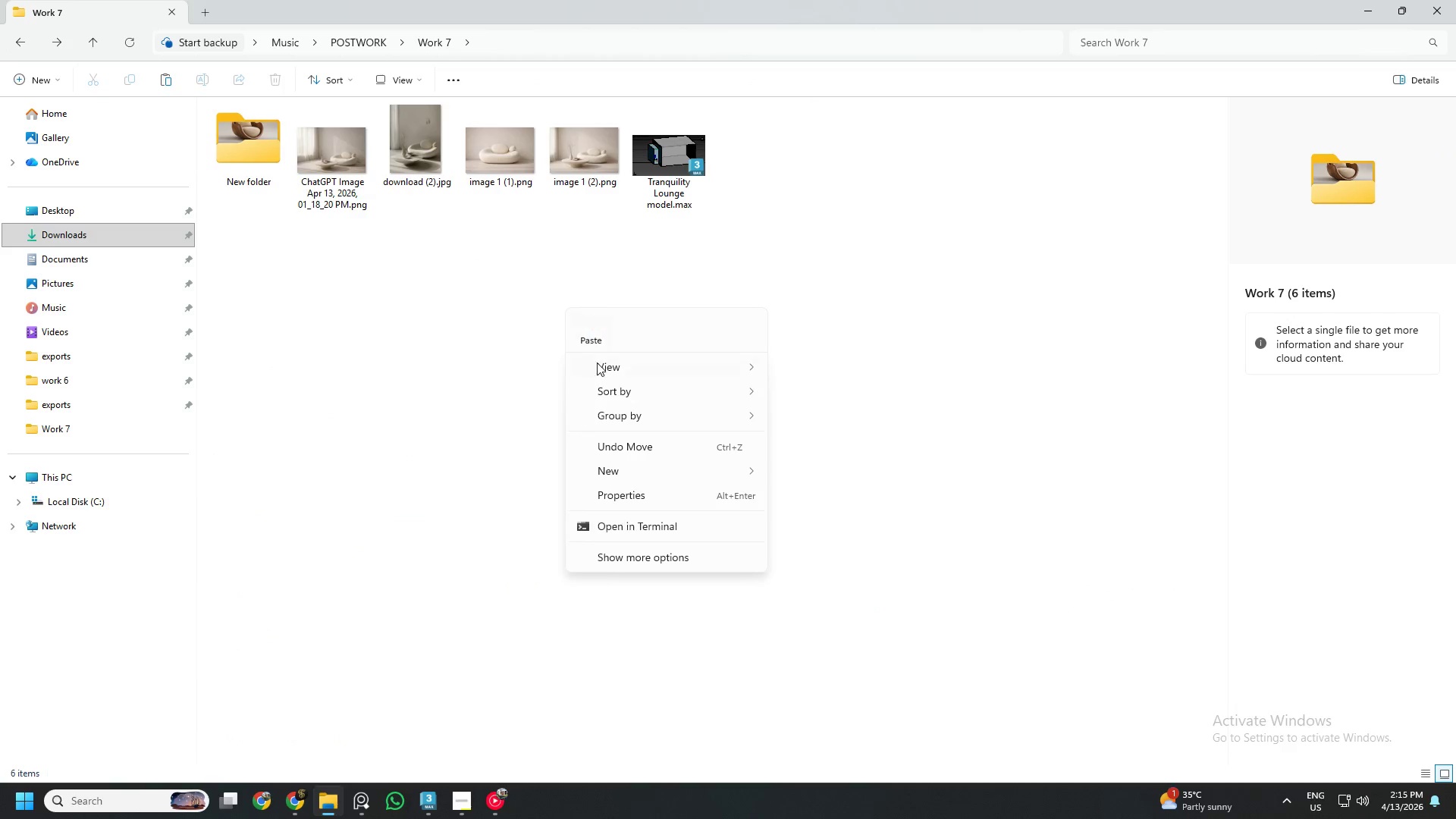 
left_click([589, 336])
 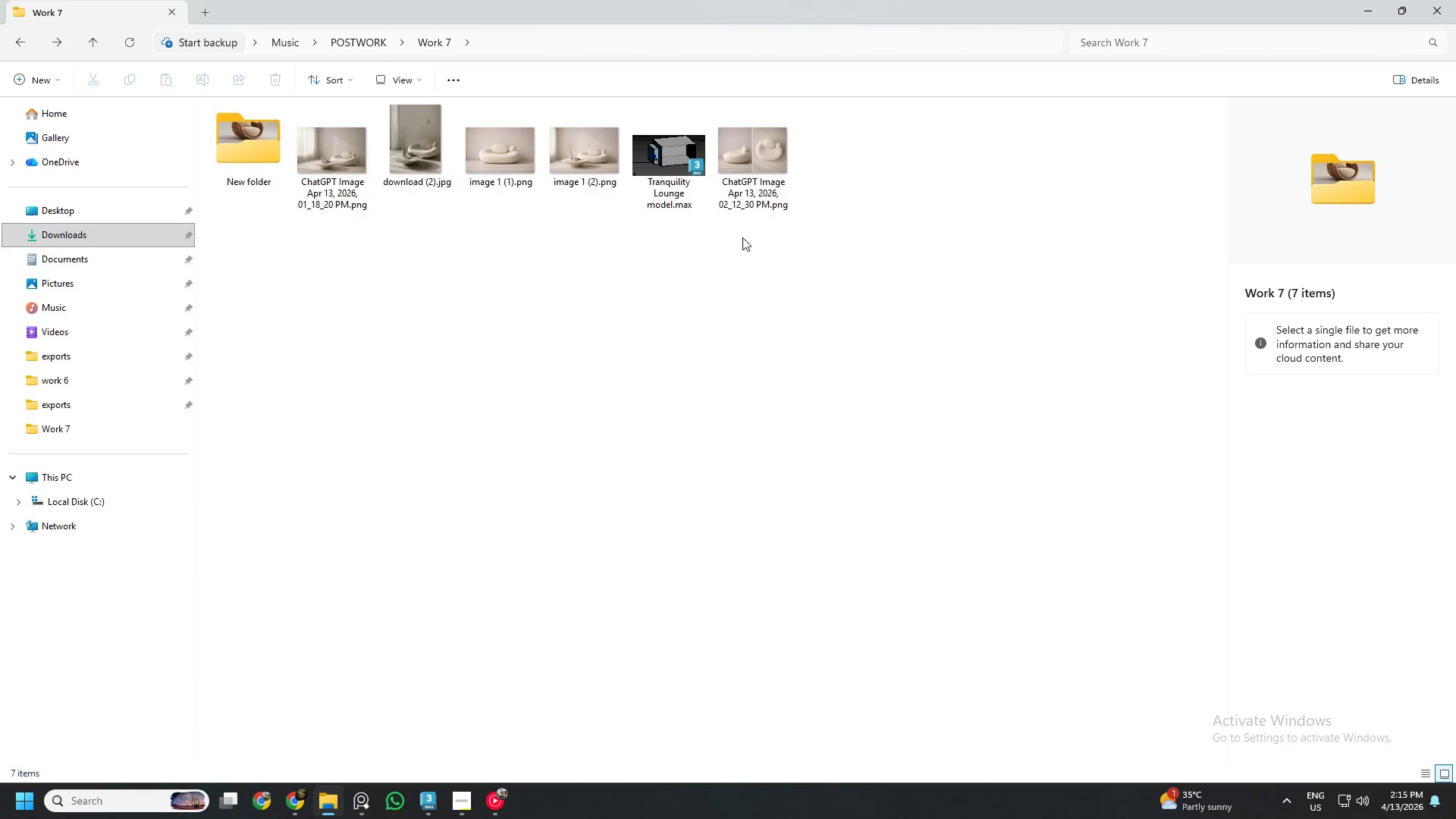 
right_click([762, 177])
 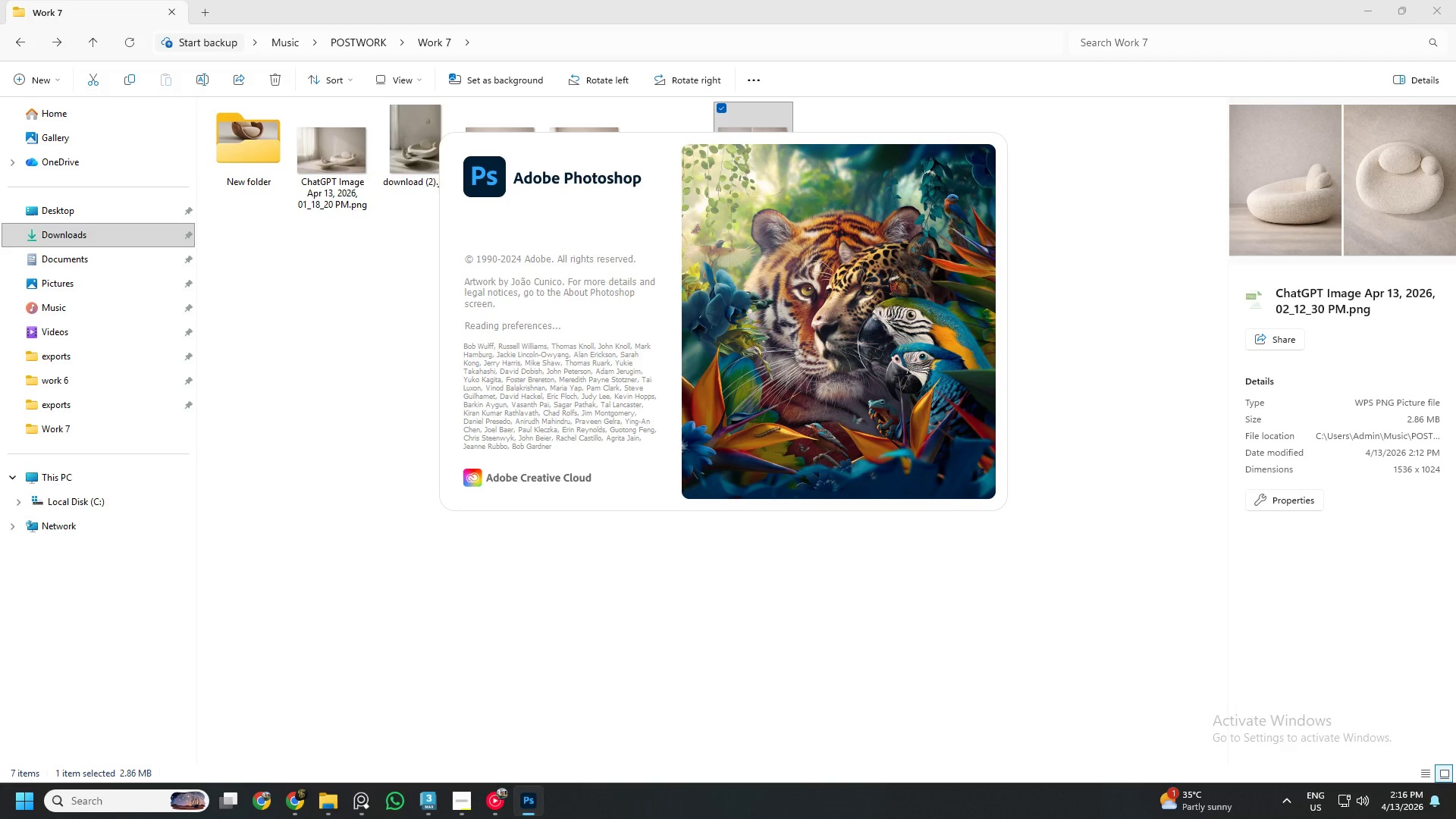 
wait(13.59)
 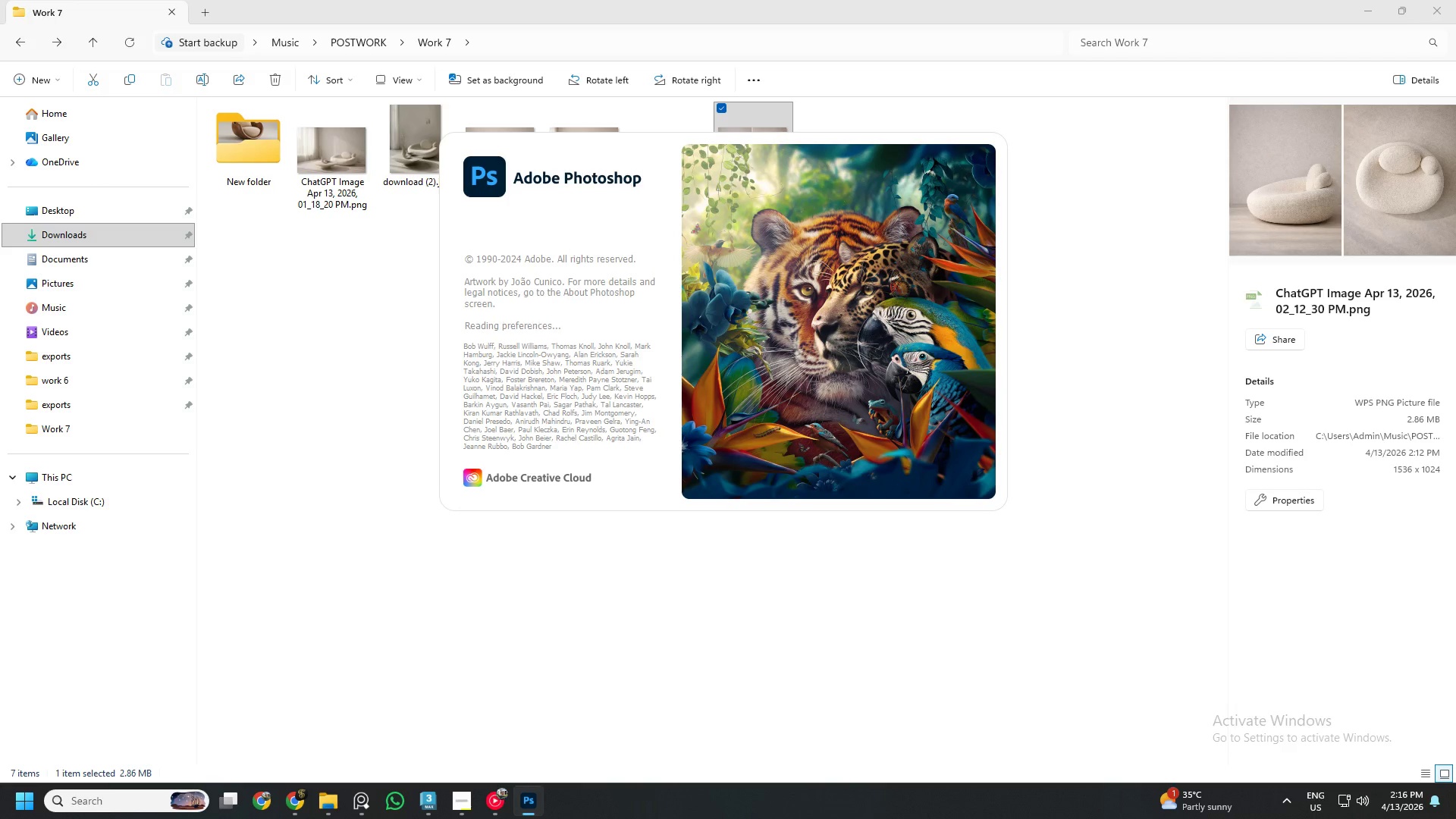 
left_click([1181, 769])
 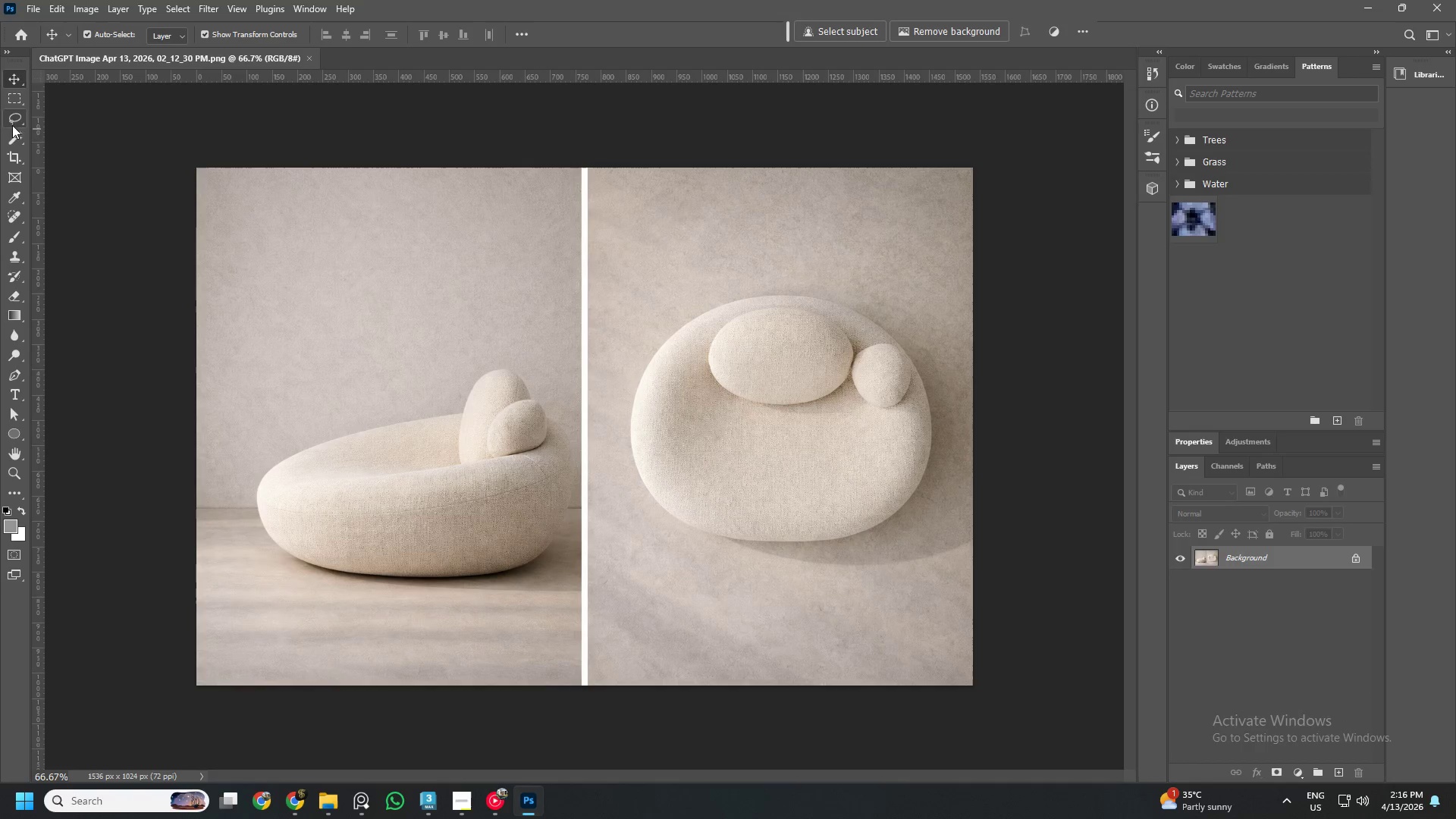 
left_click([19, 157])
 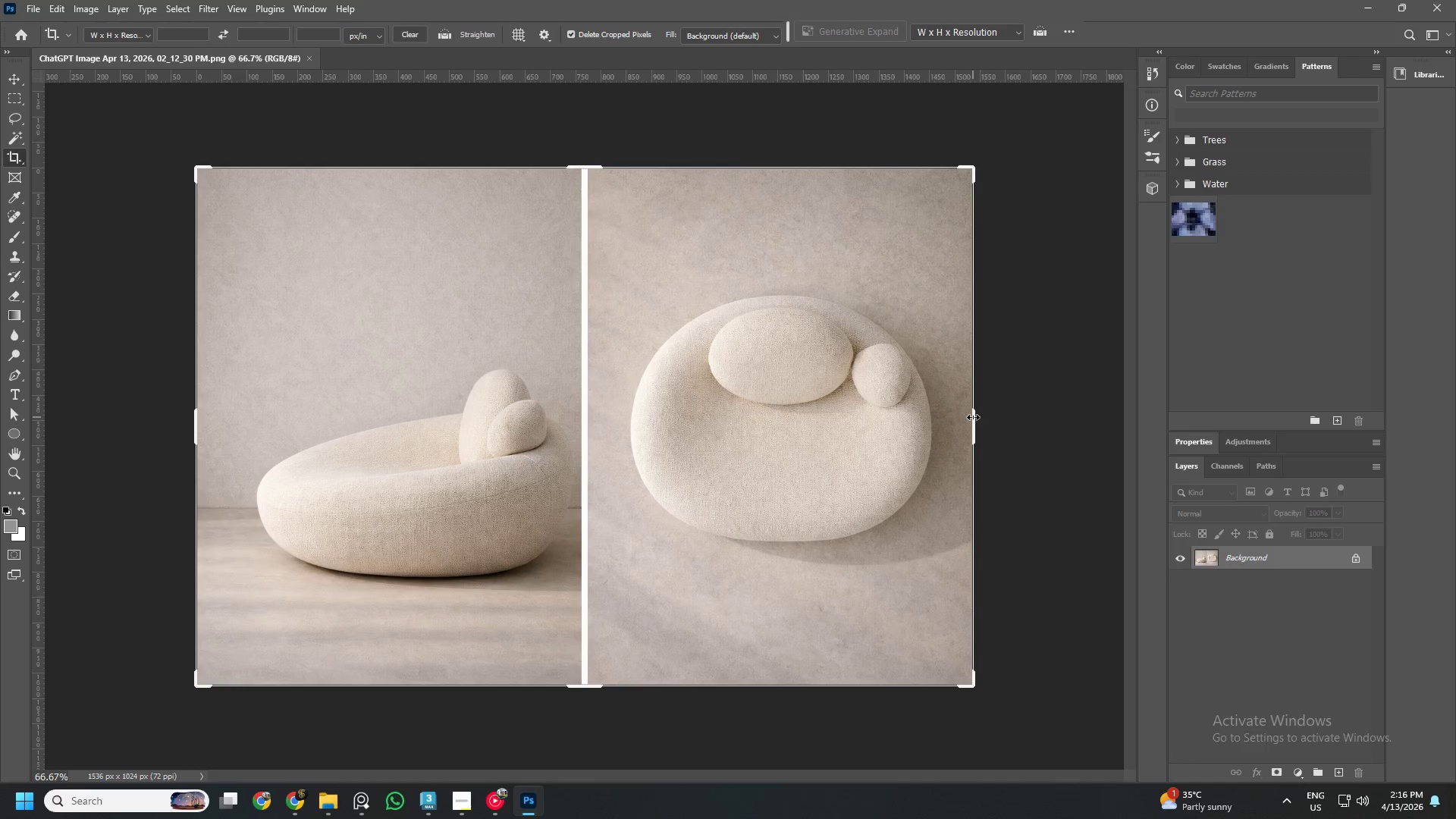 
left_click_drag(start_coordinate=[973, 417], to_coordinate=[779, 406])
 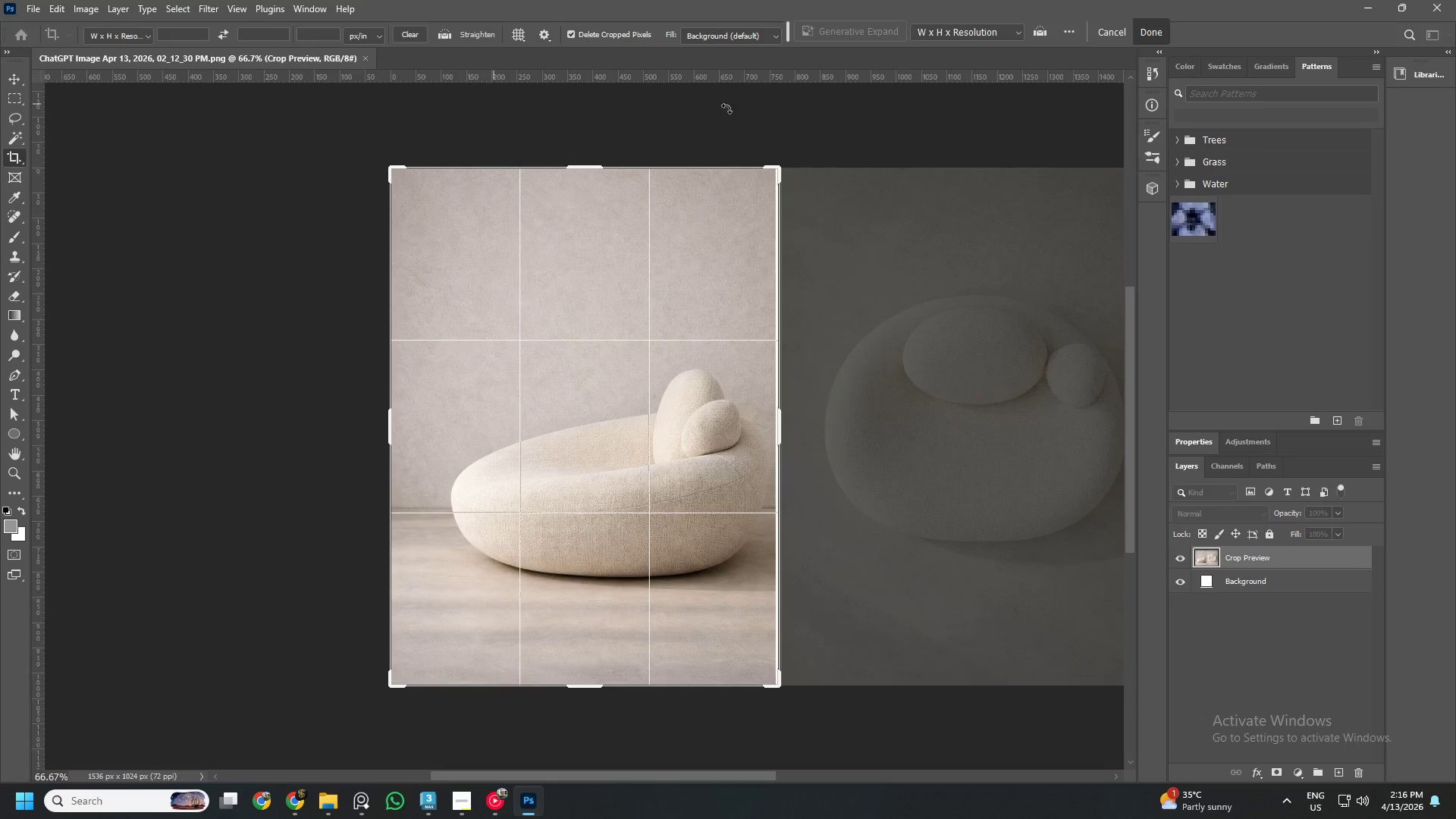 
left_click([1153, 30])
 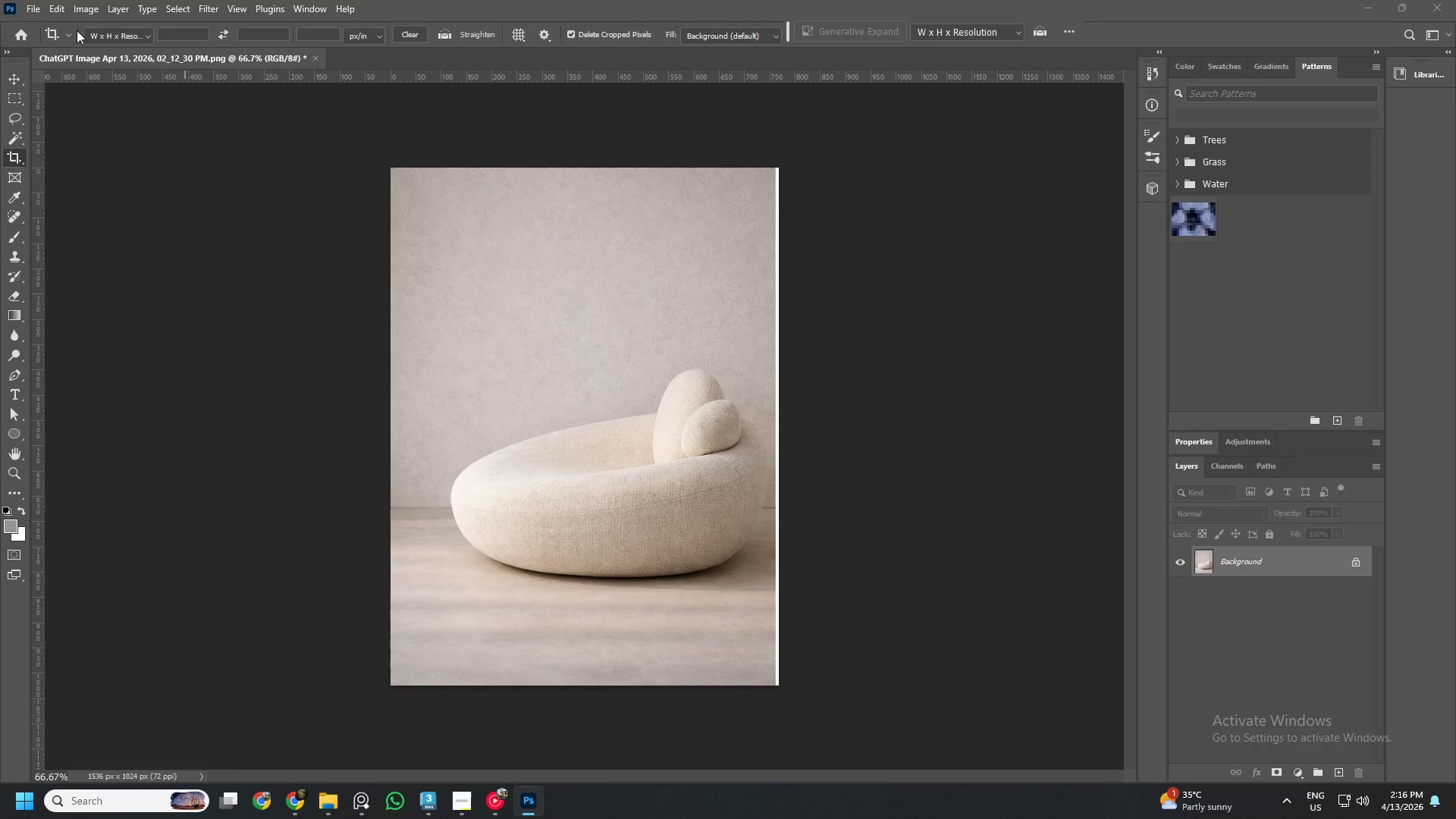 
left_click([30, 9])
 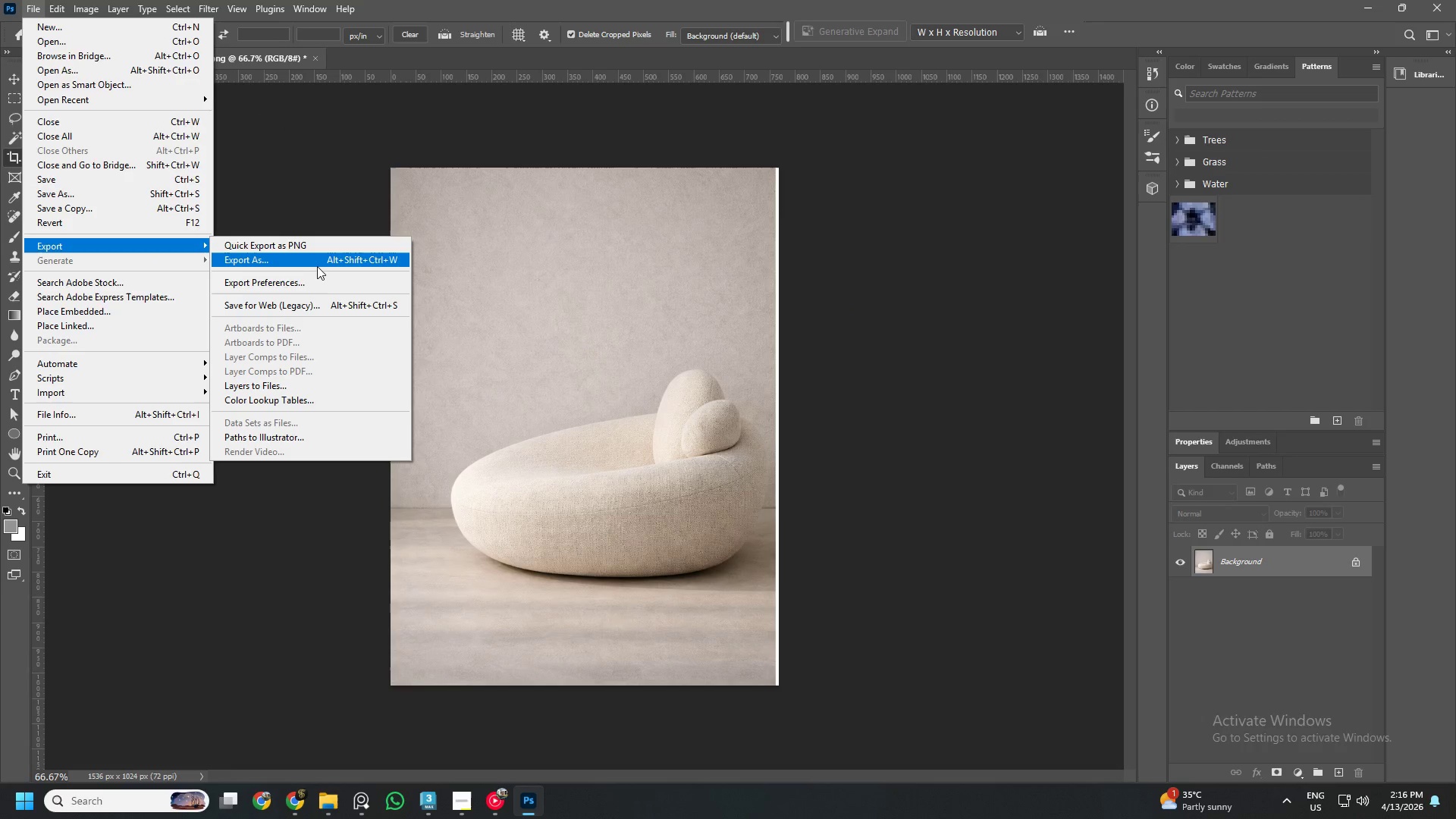 
left_click([319, 263])
 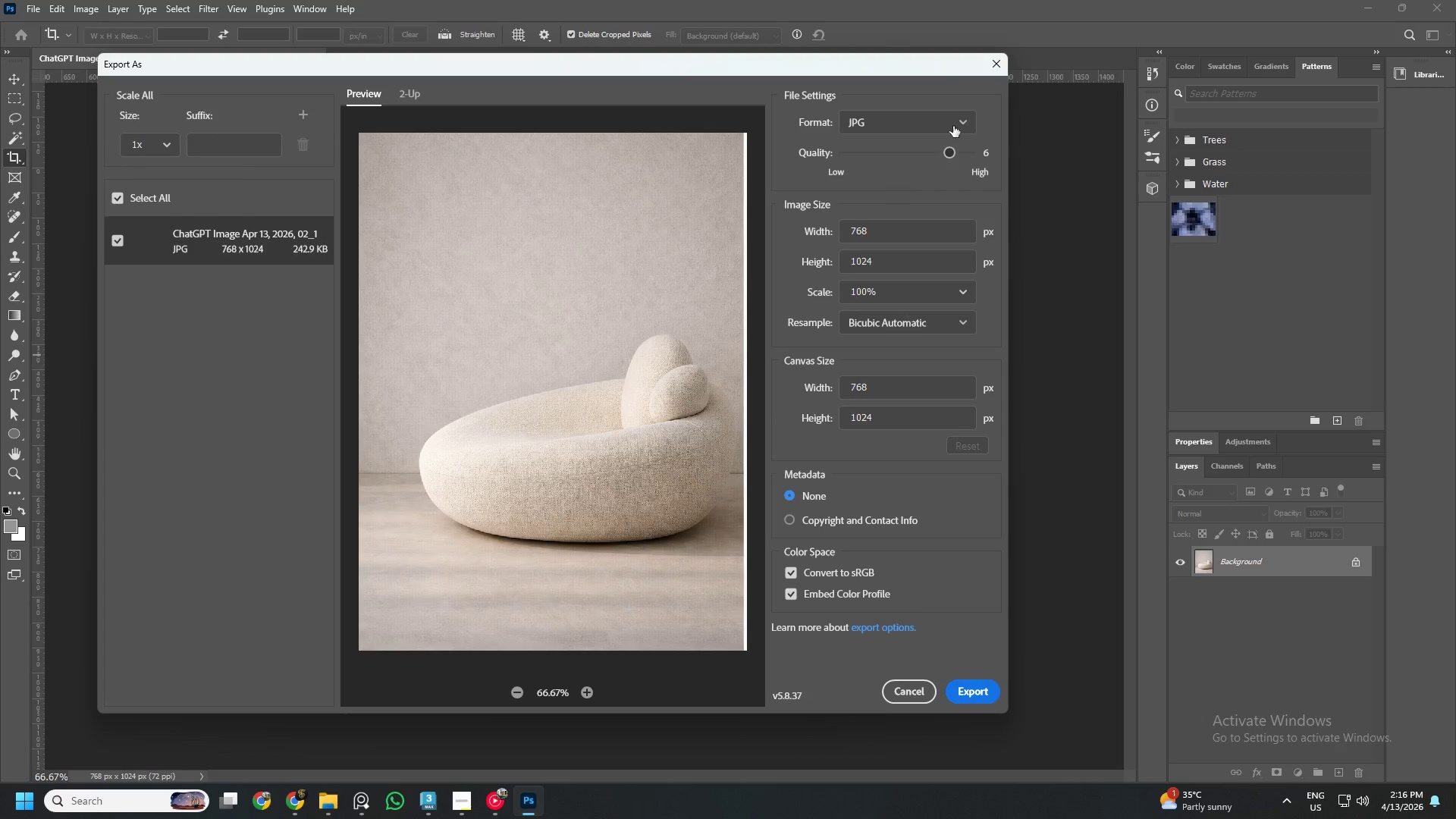 
left_click([927, 121])
 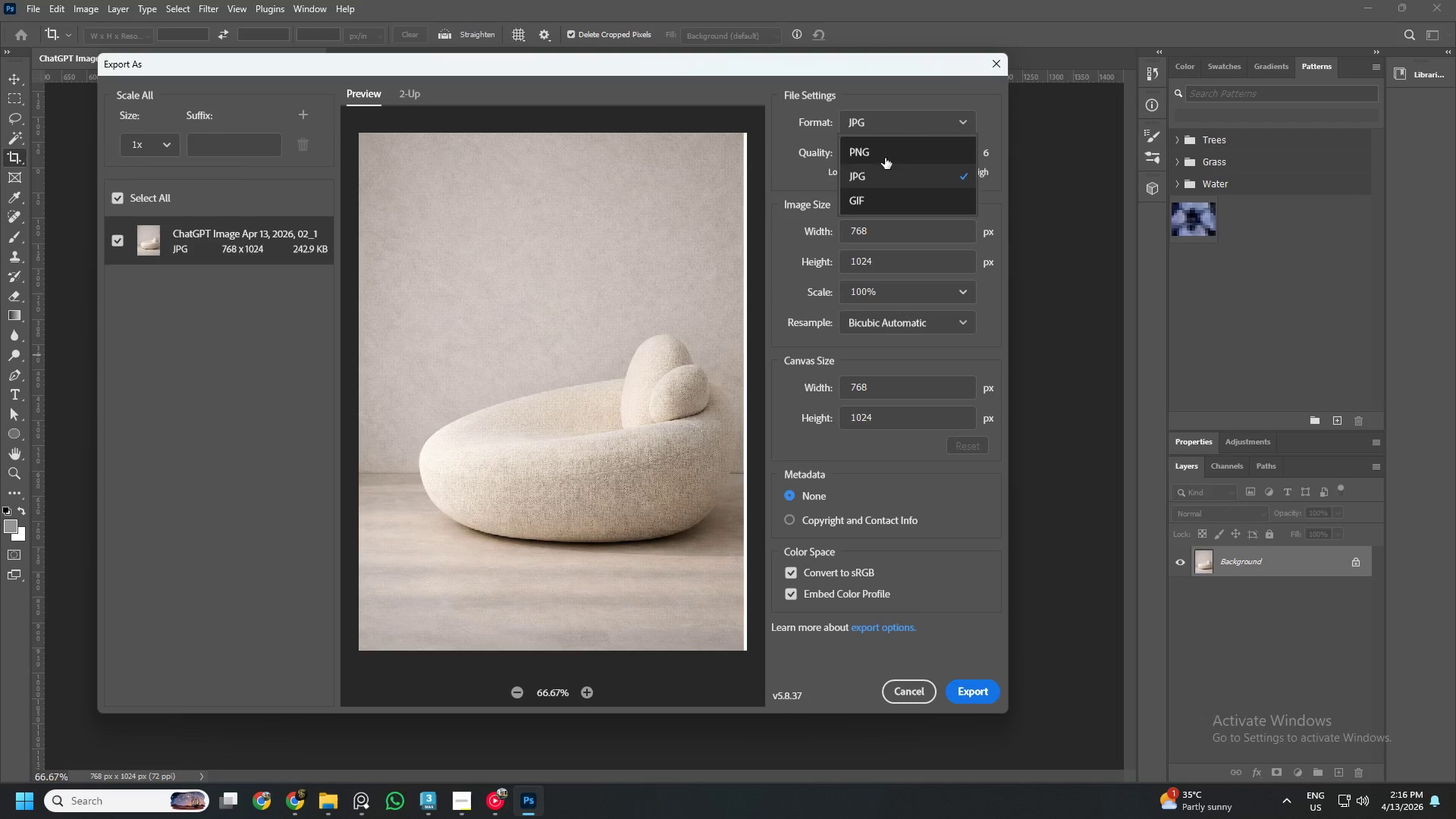 
left_click([890, 149])
 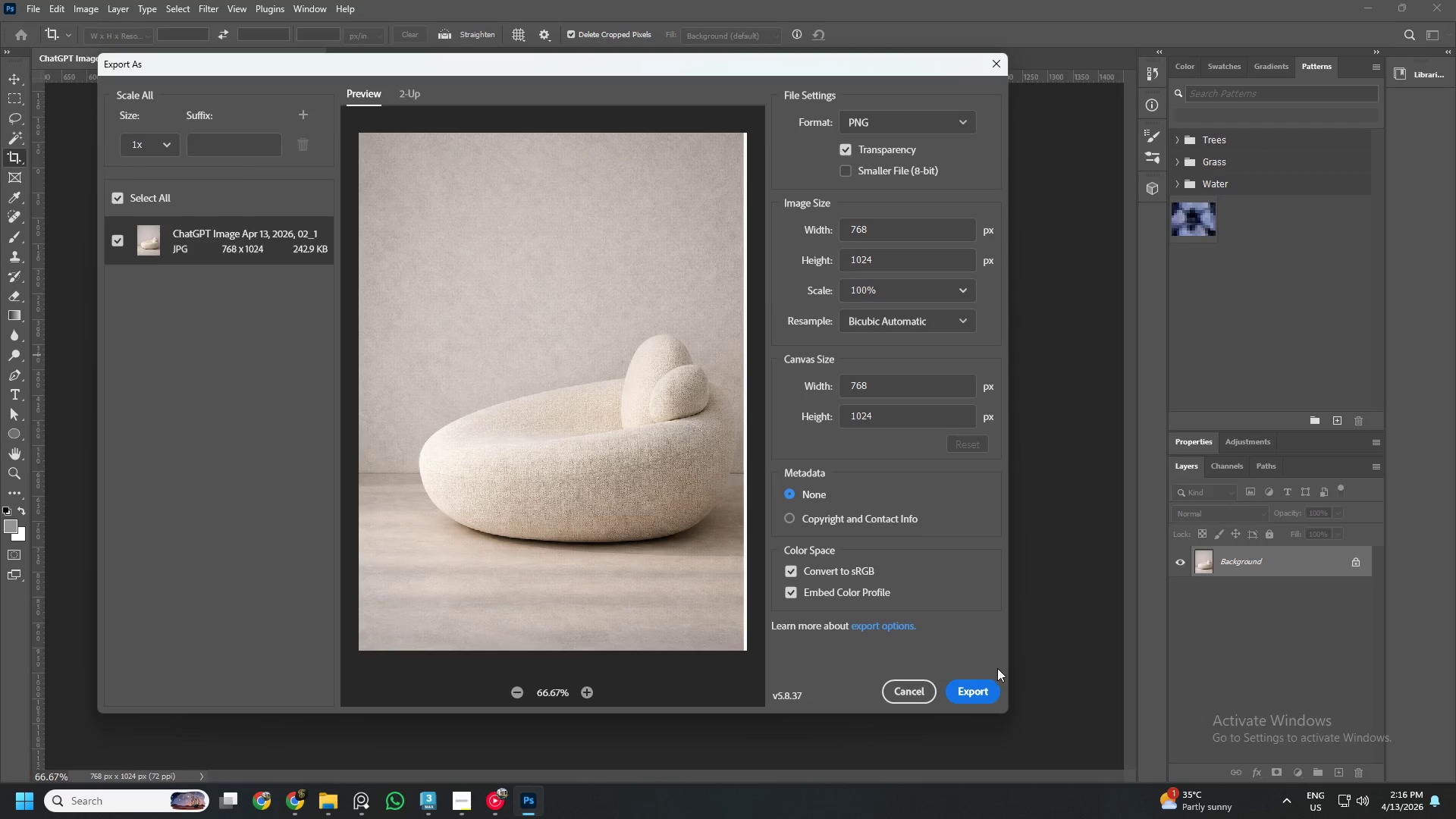 
left_click([990, 682])
 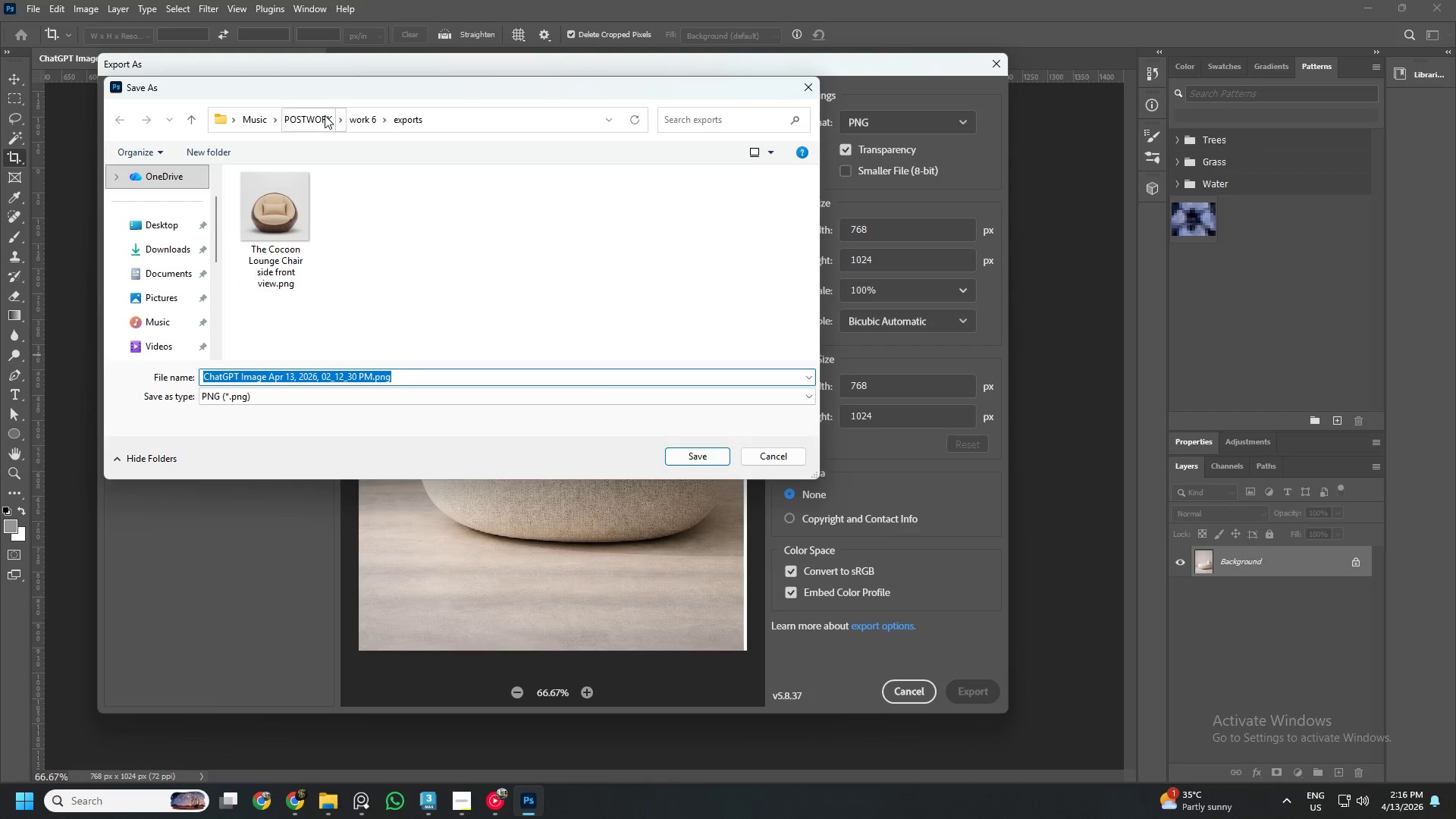 
left_click([362, 121])
 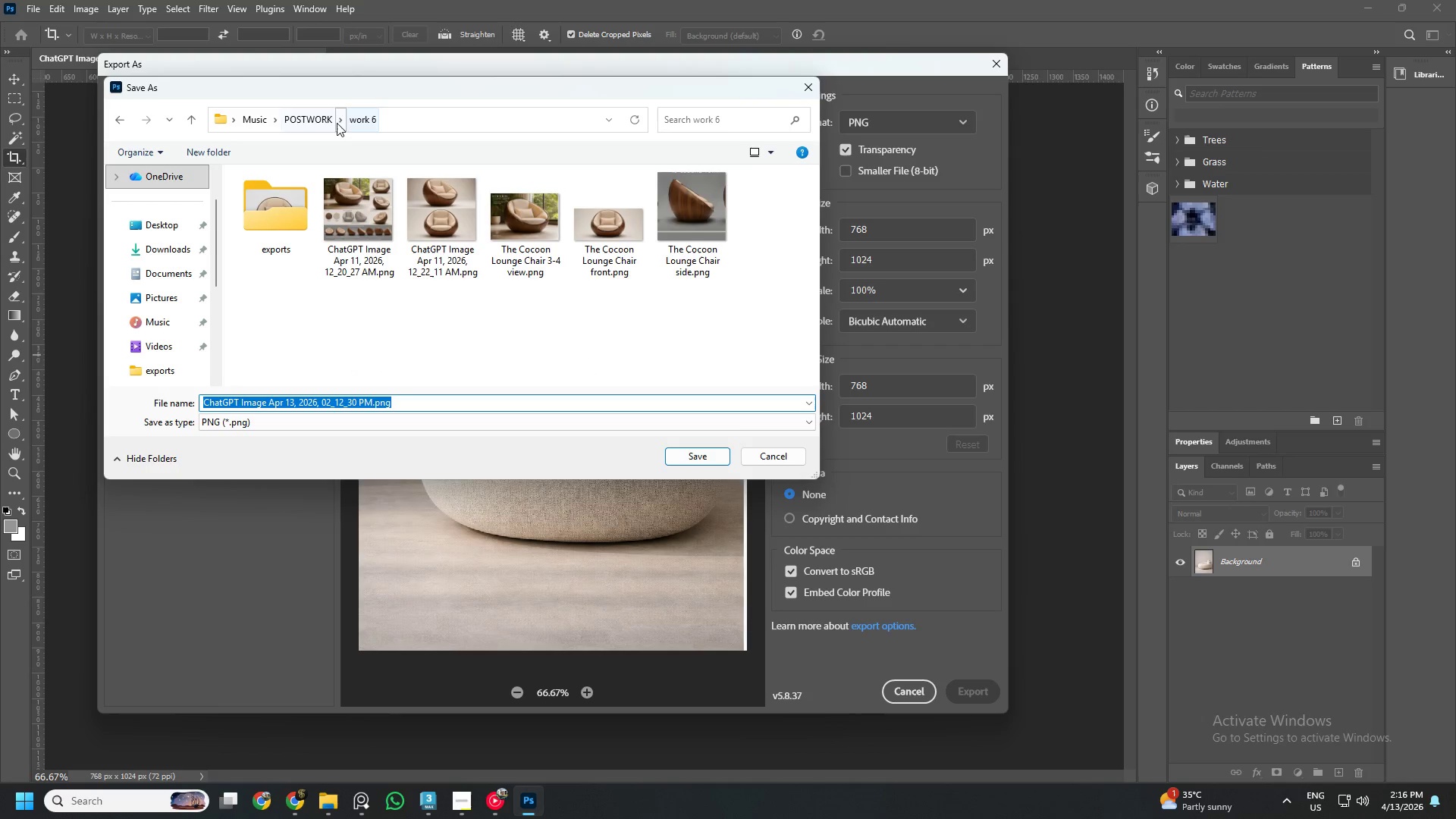 
left_click([300, 127])
 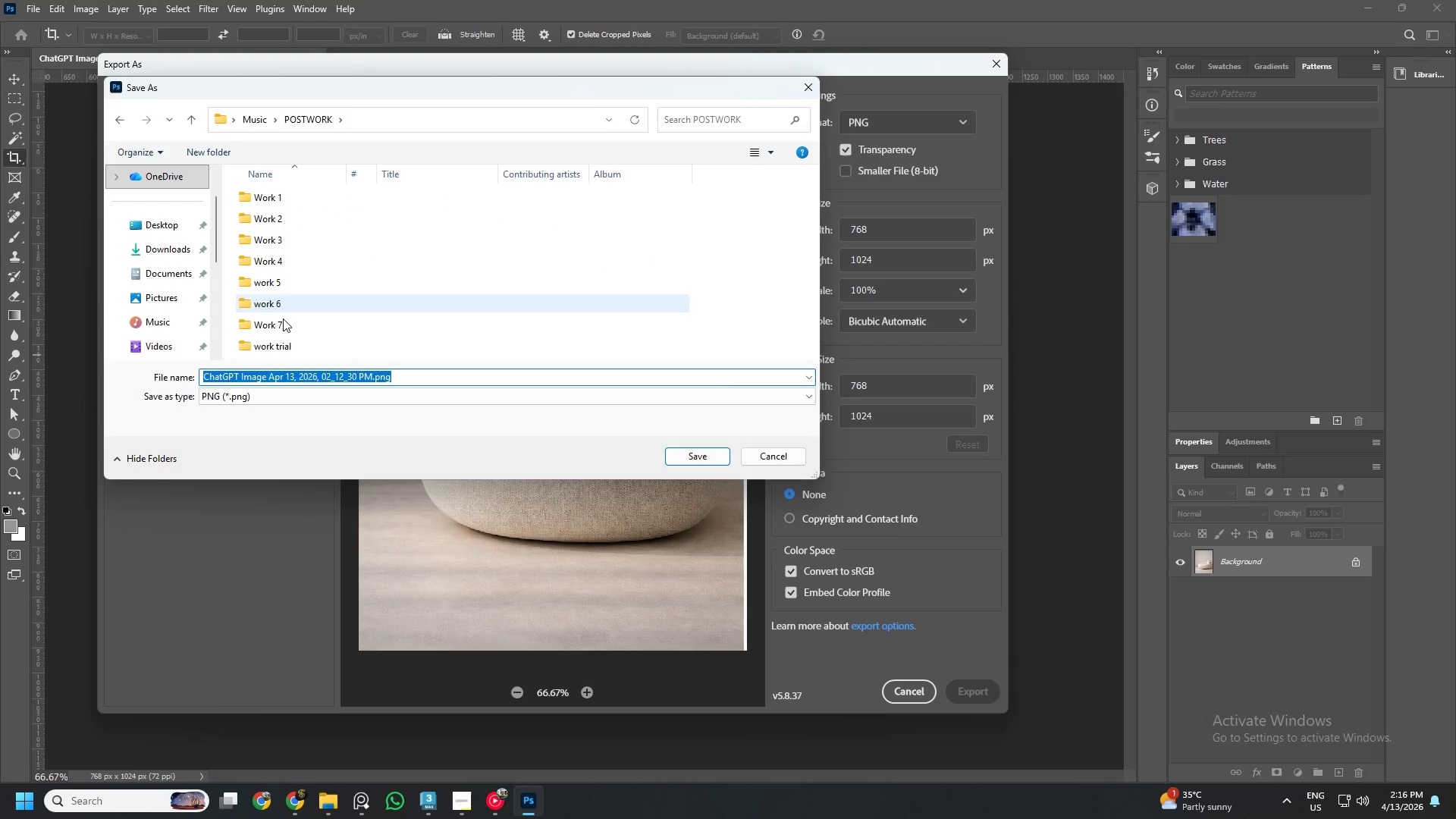 
double_click([278, 331])
 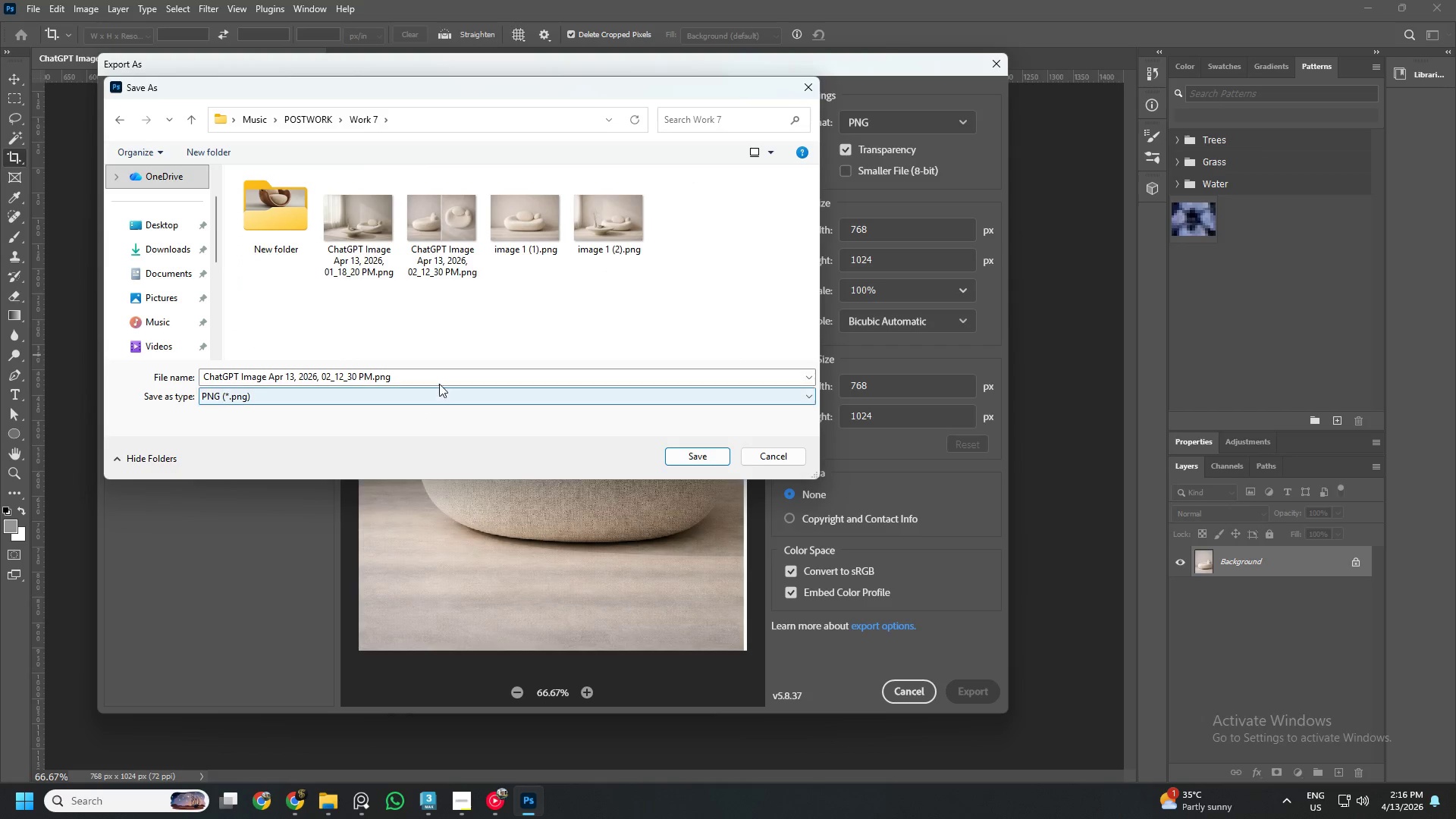 
left_click([406, 378])
 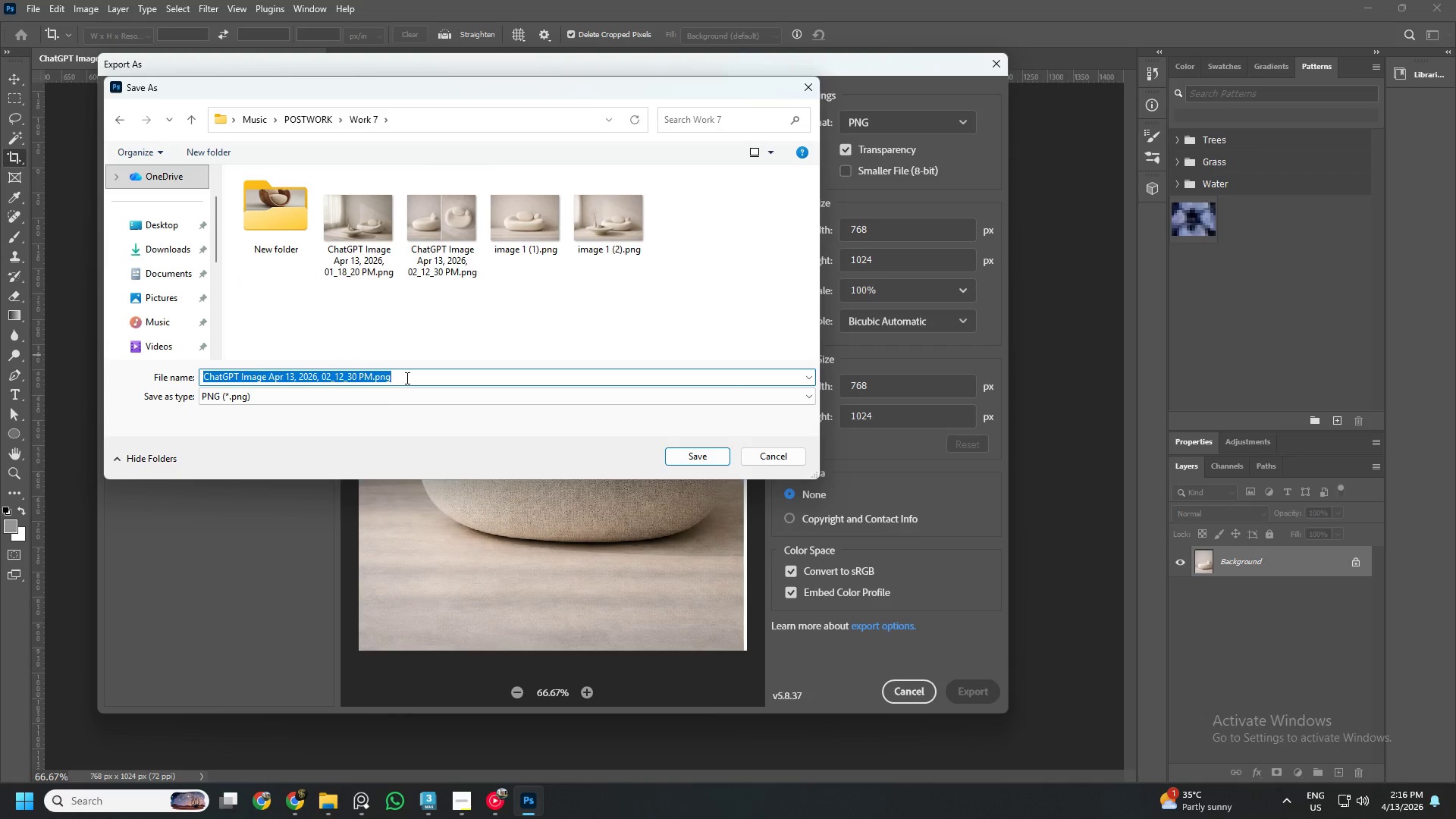 
hold_key(key=E, duration=0.69)
 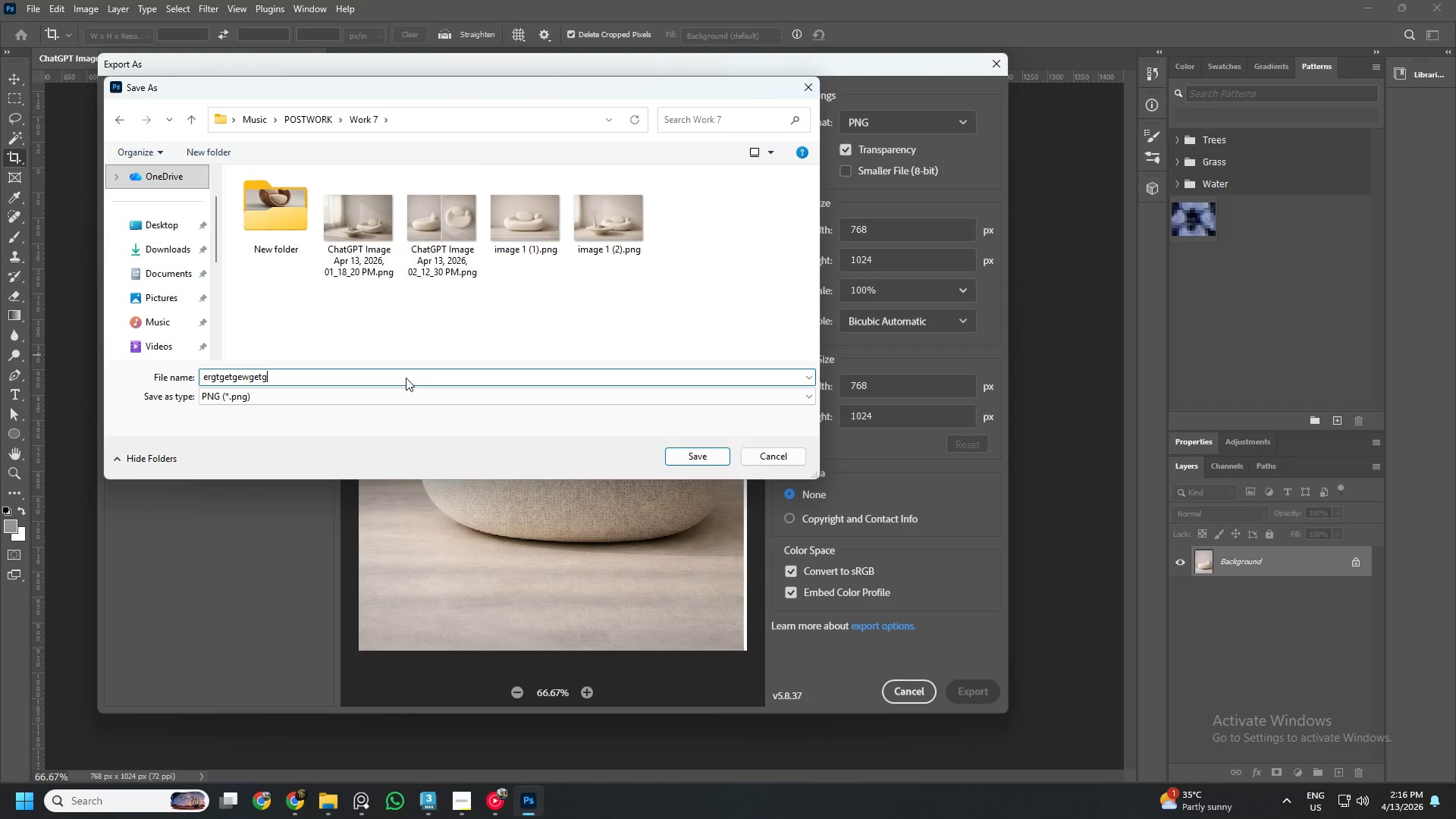 
hold_key(key=R, duration=0.47)
 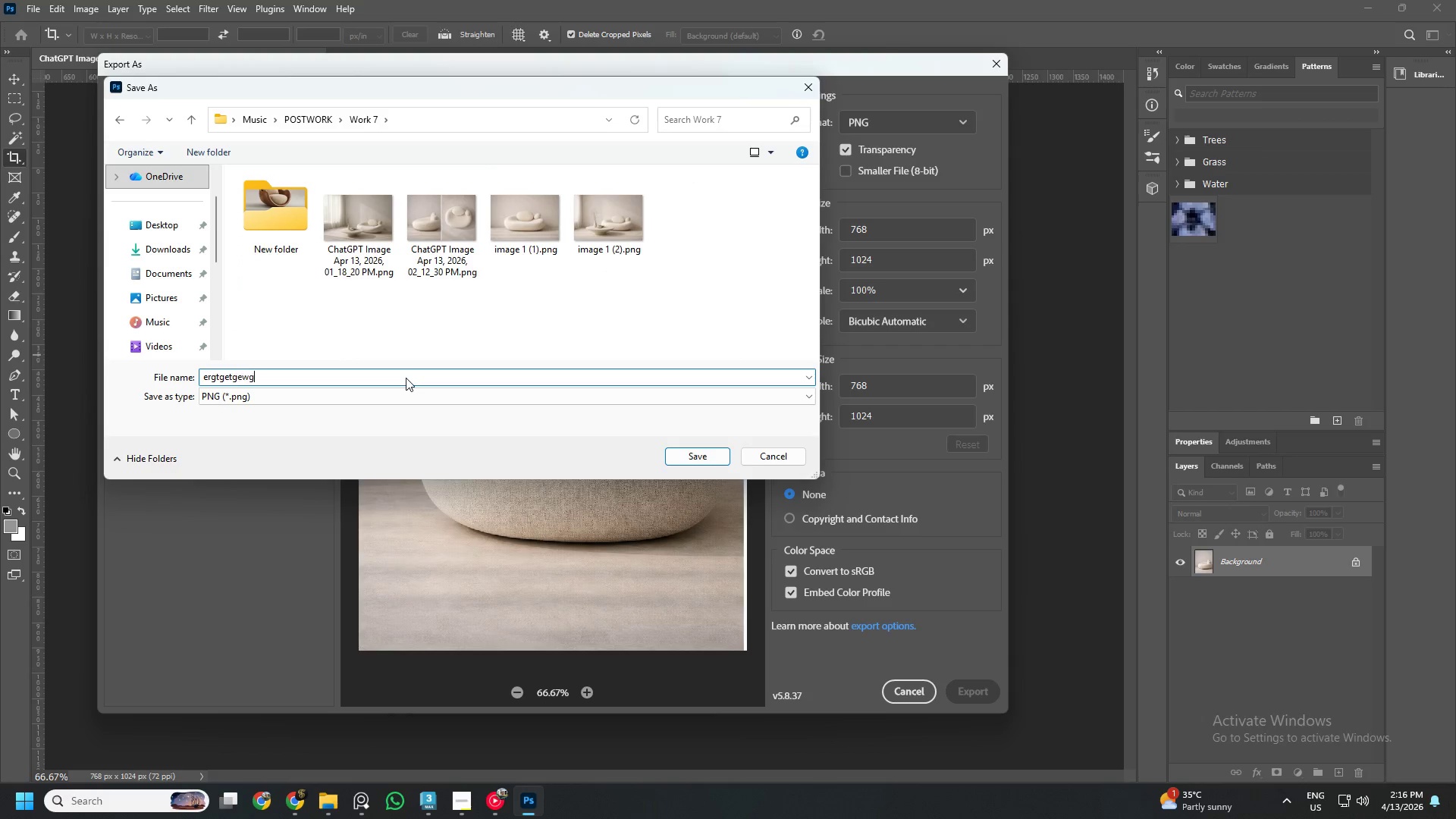 
type(gtgetgewgetge)
 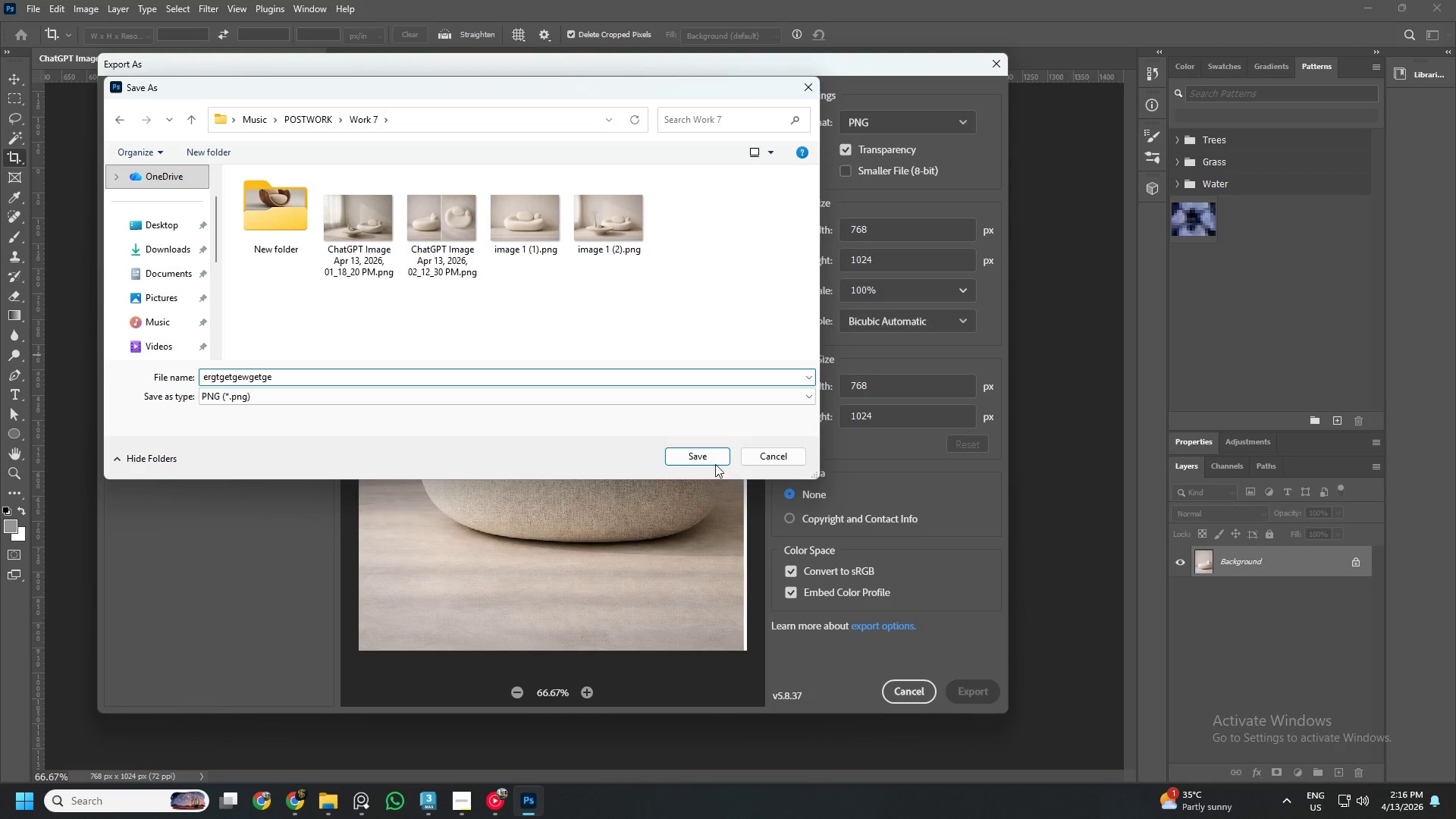 
left_click([709, 460])
 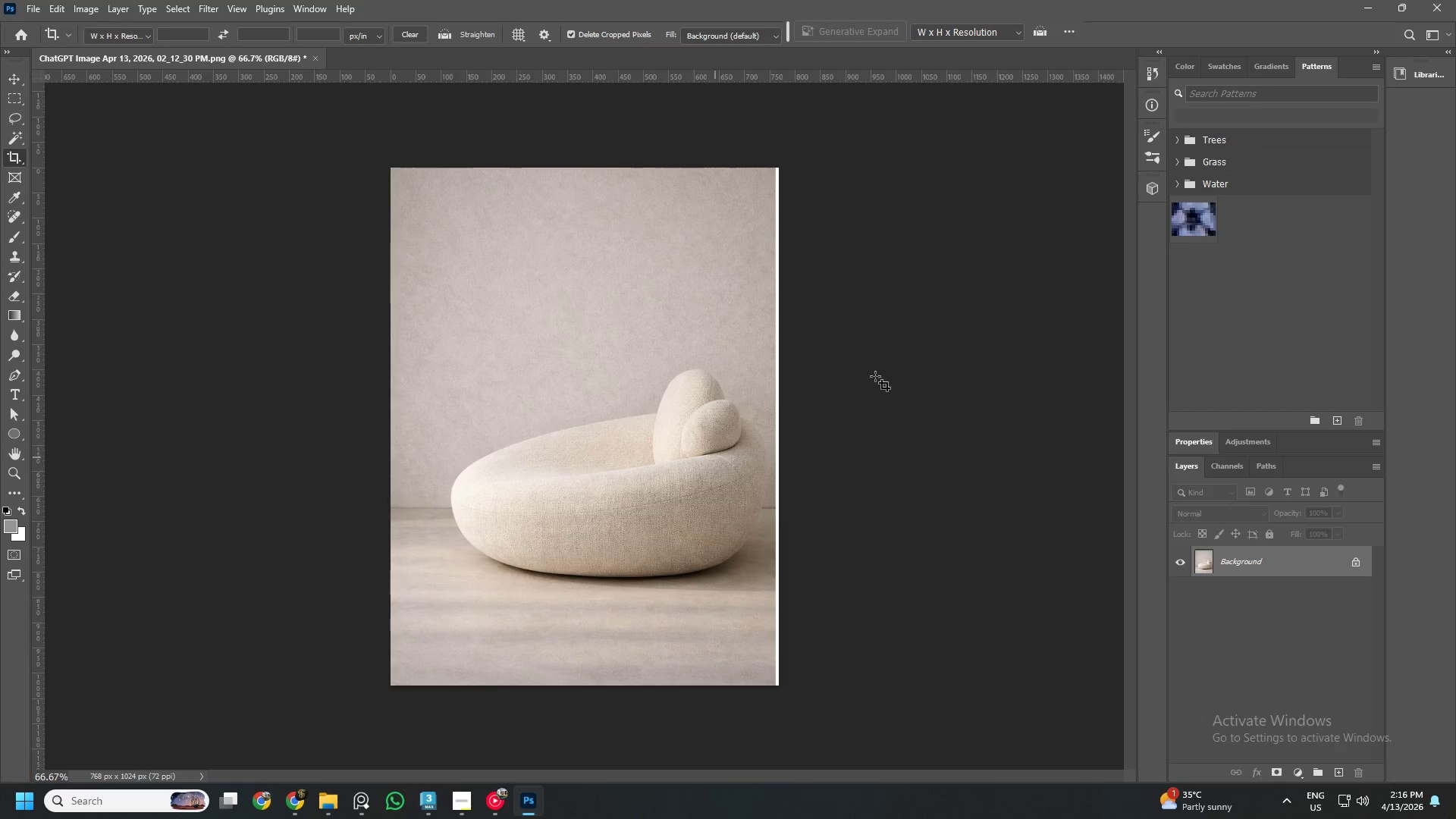 
left_click([1455, 0])
 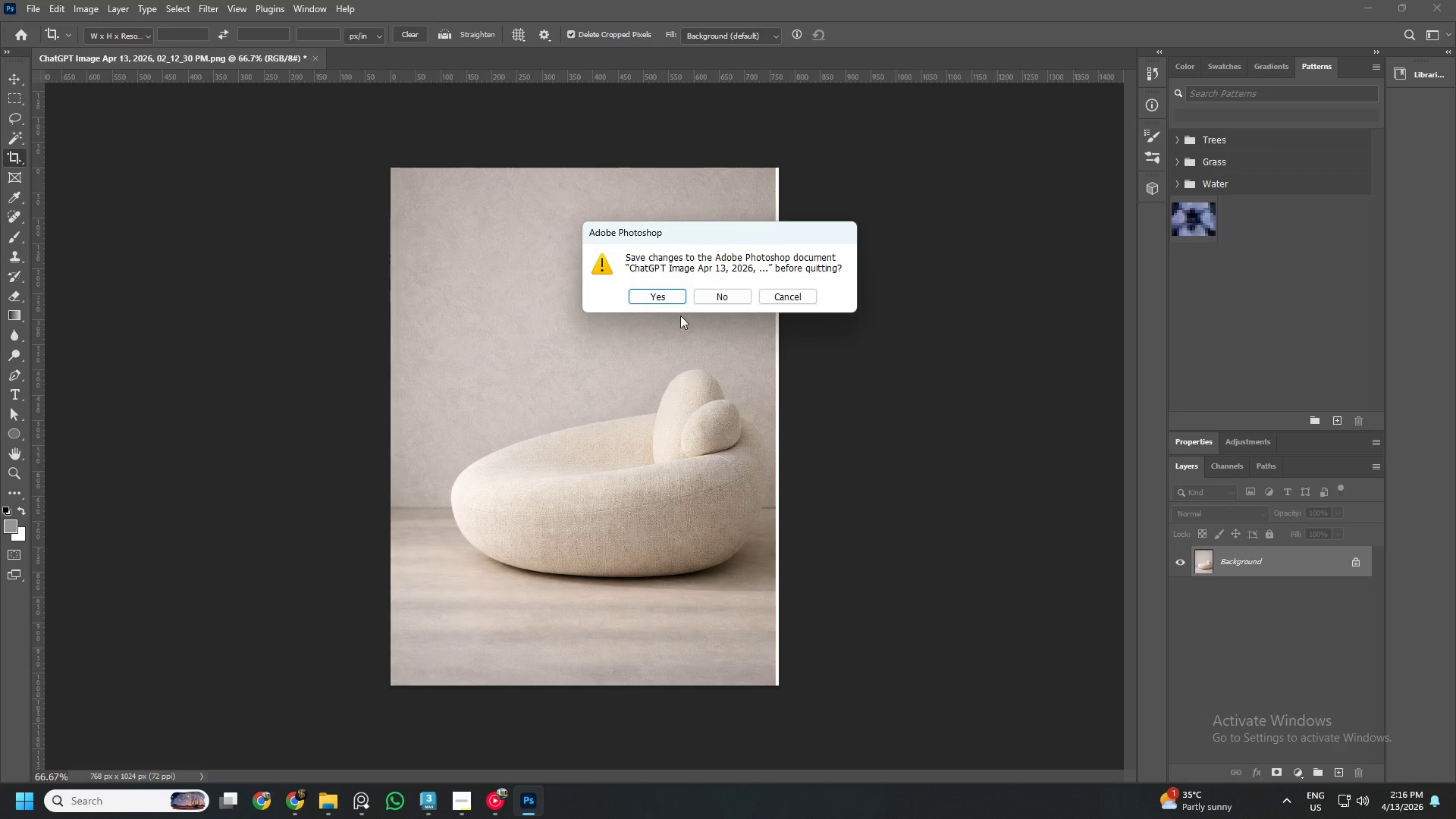 
left_click([742, 301])
 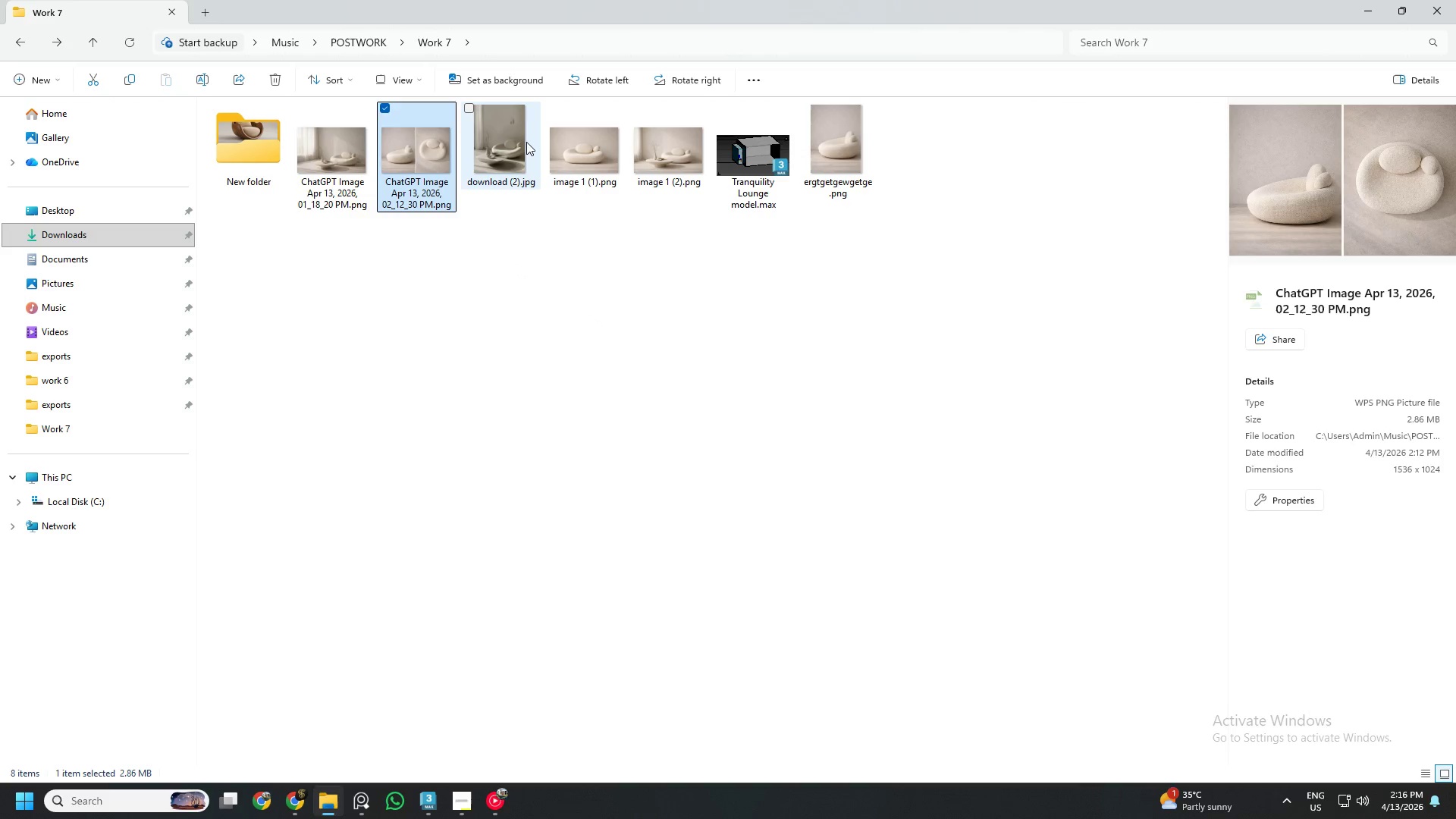 
left_click([434, 149])
 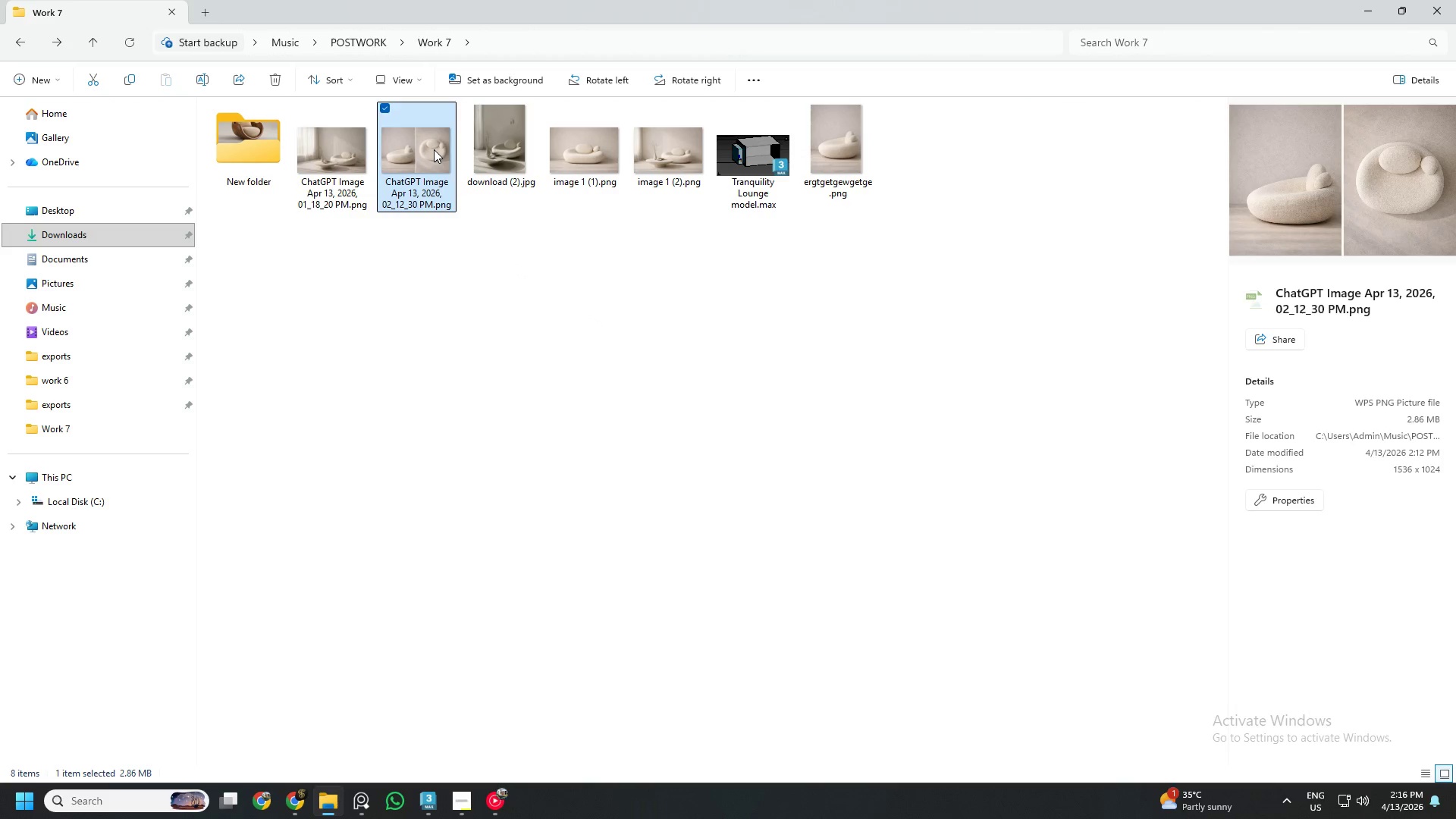 
right_click([434, 149])
 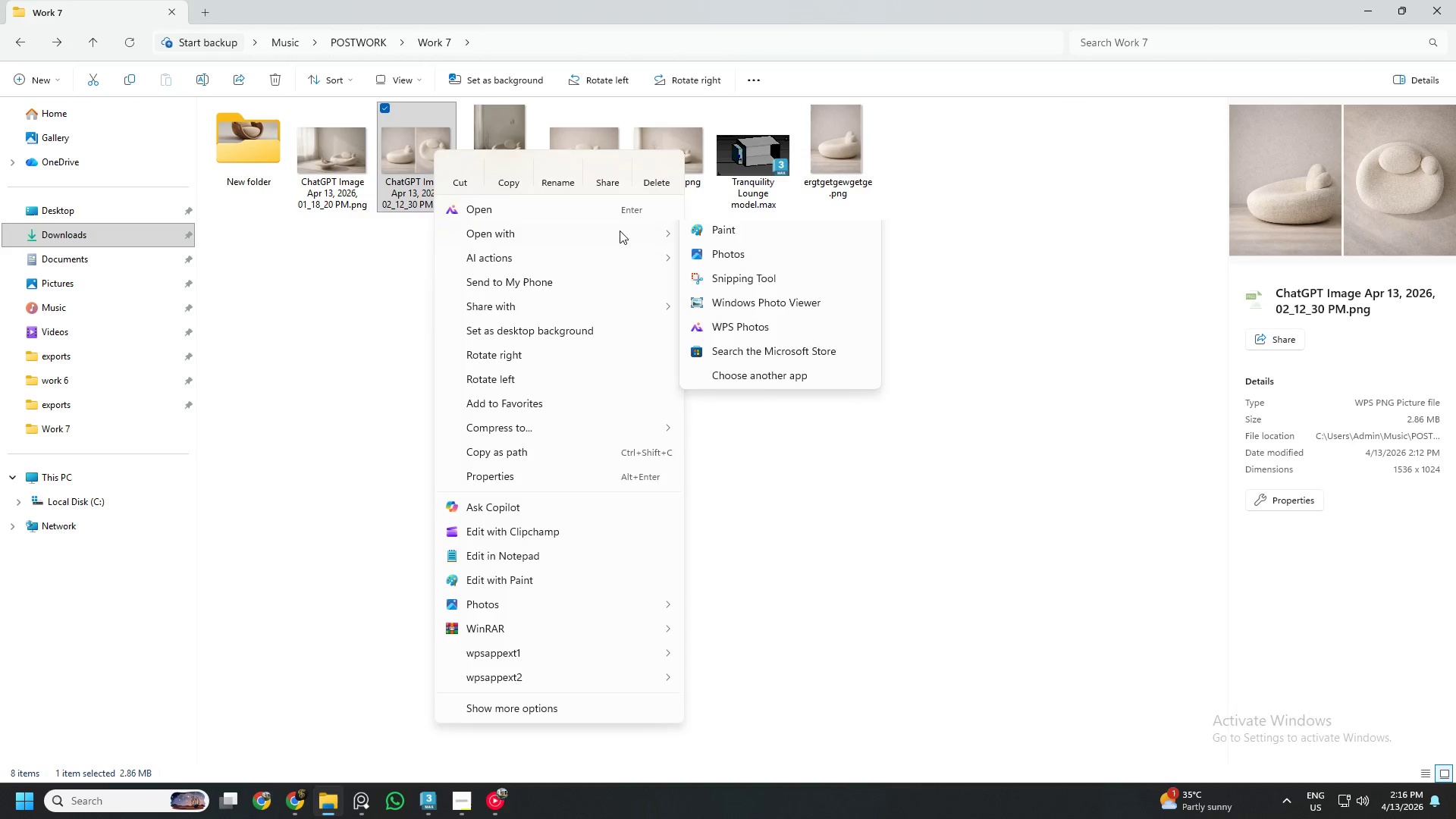 
left_click([780, 230])
 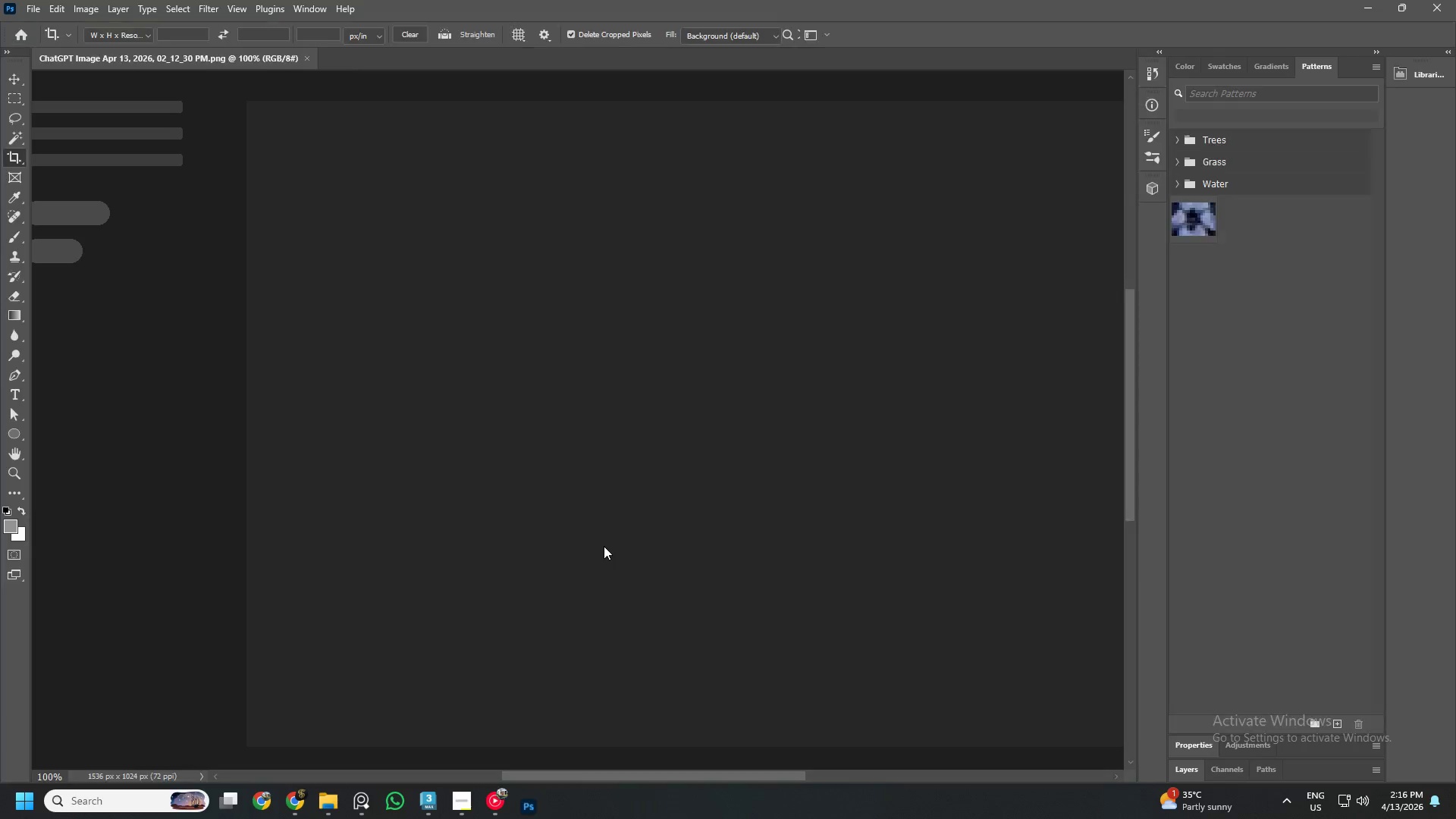 
wait(10.78)
 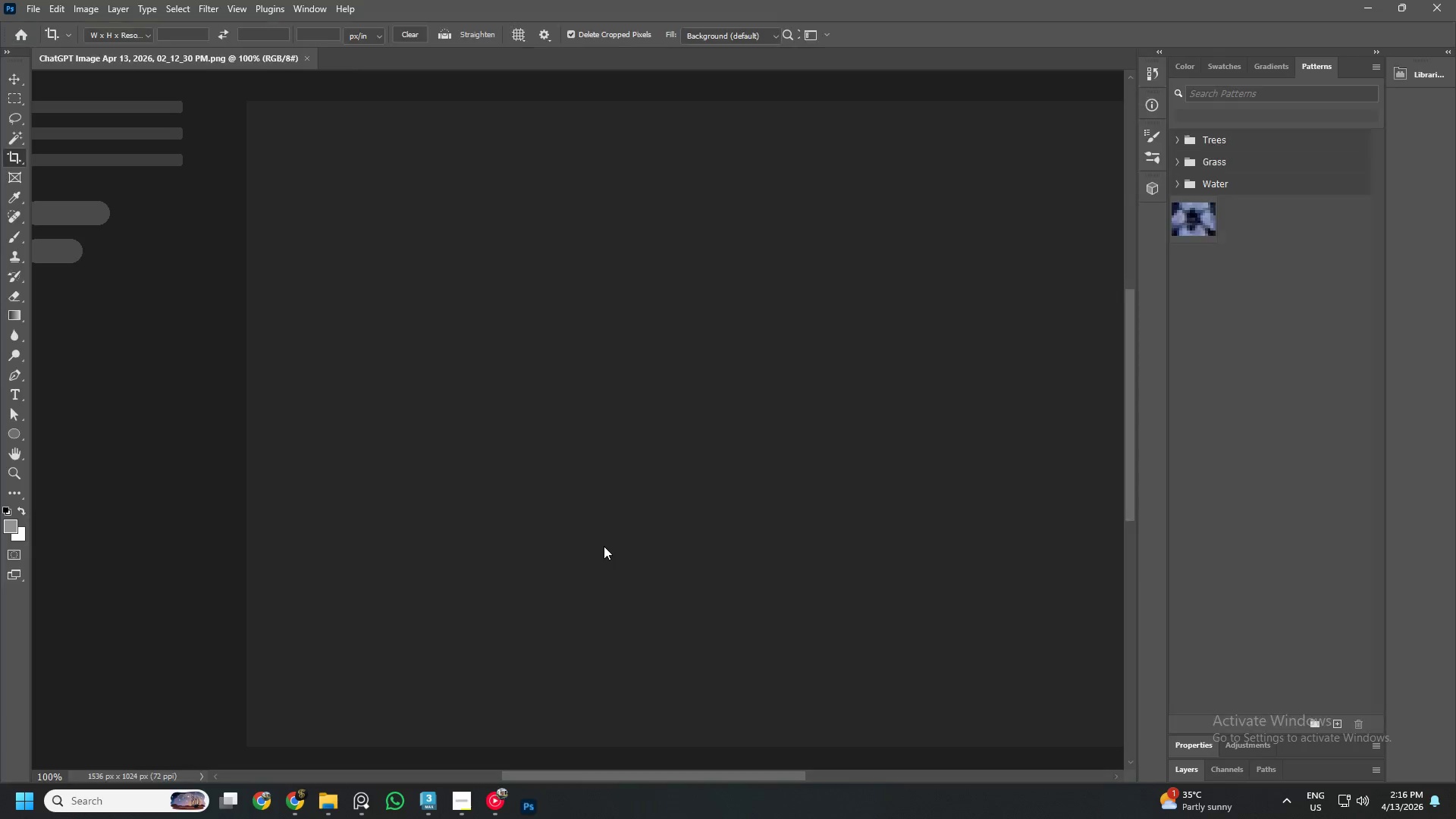 
left_click([1198, 774])
 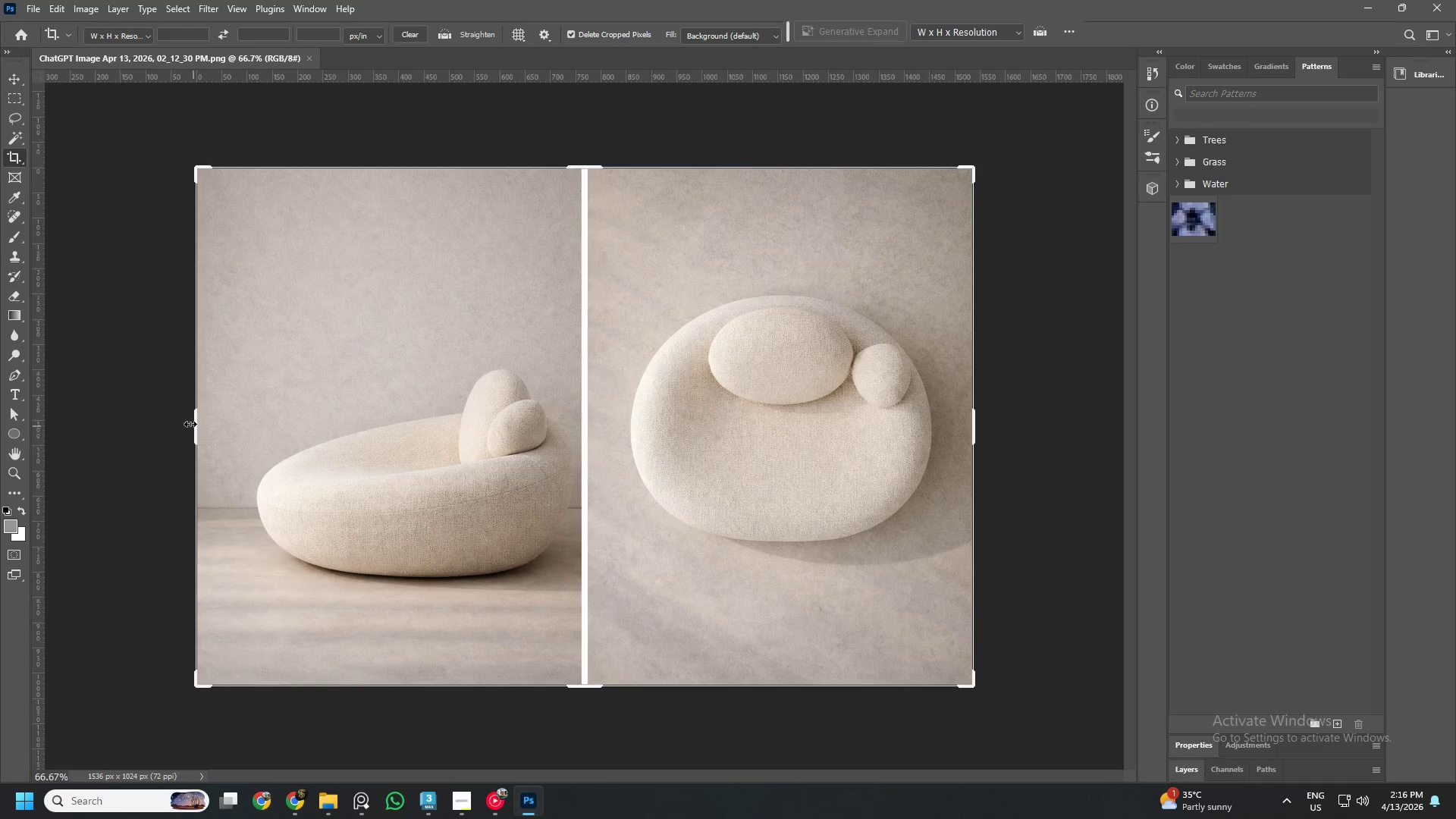 
left_click_drag(start_coordinate=[190, 424], to_coordinate=[383, 427])
 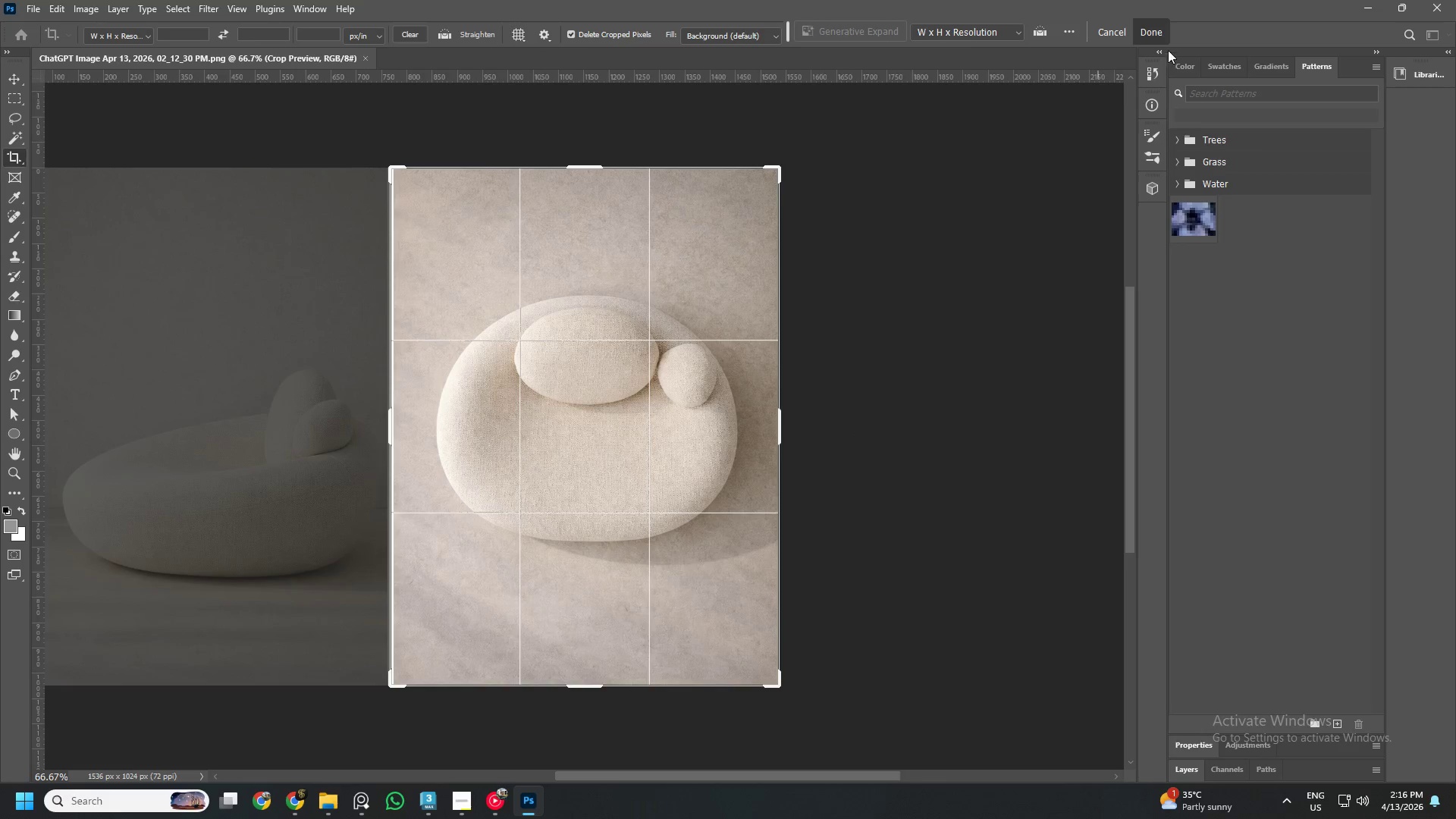 
left_click([1151, 37])
 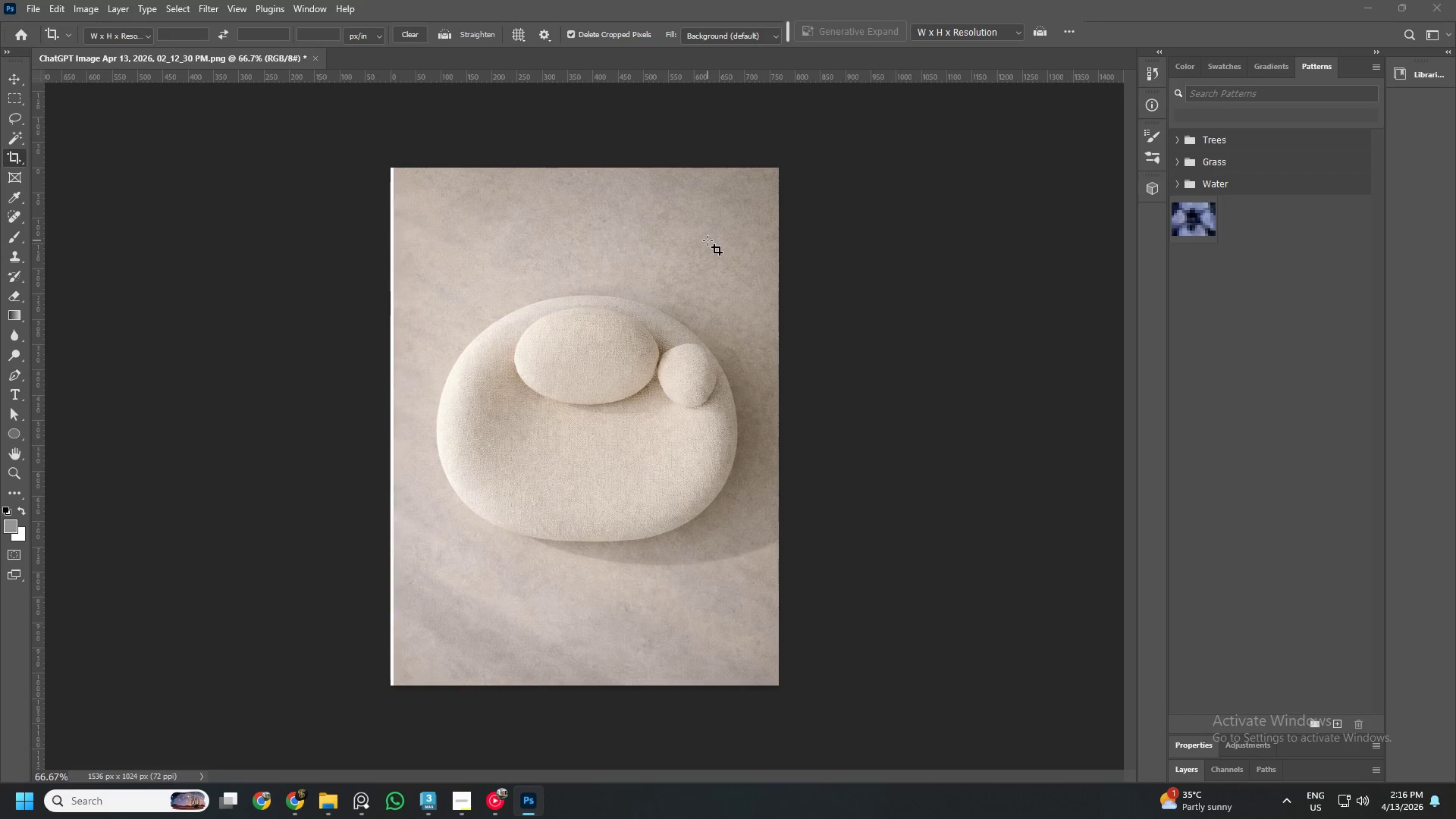 
hold_key(key=ShiftLeft, duration=0.67)
 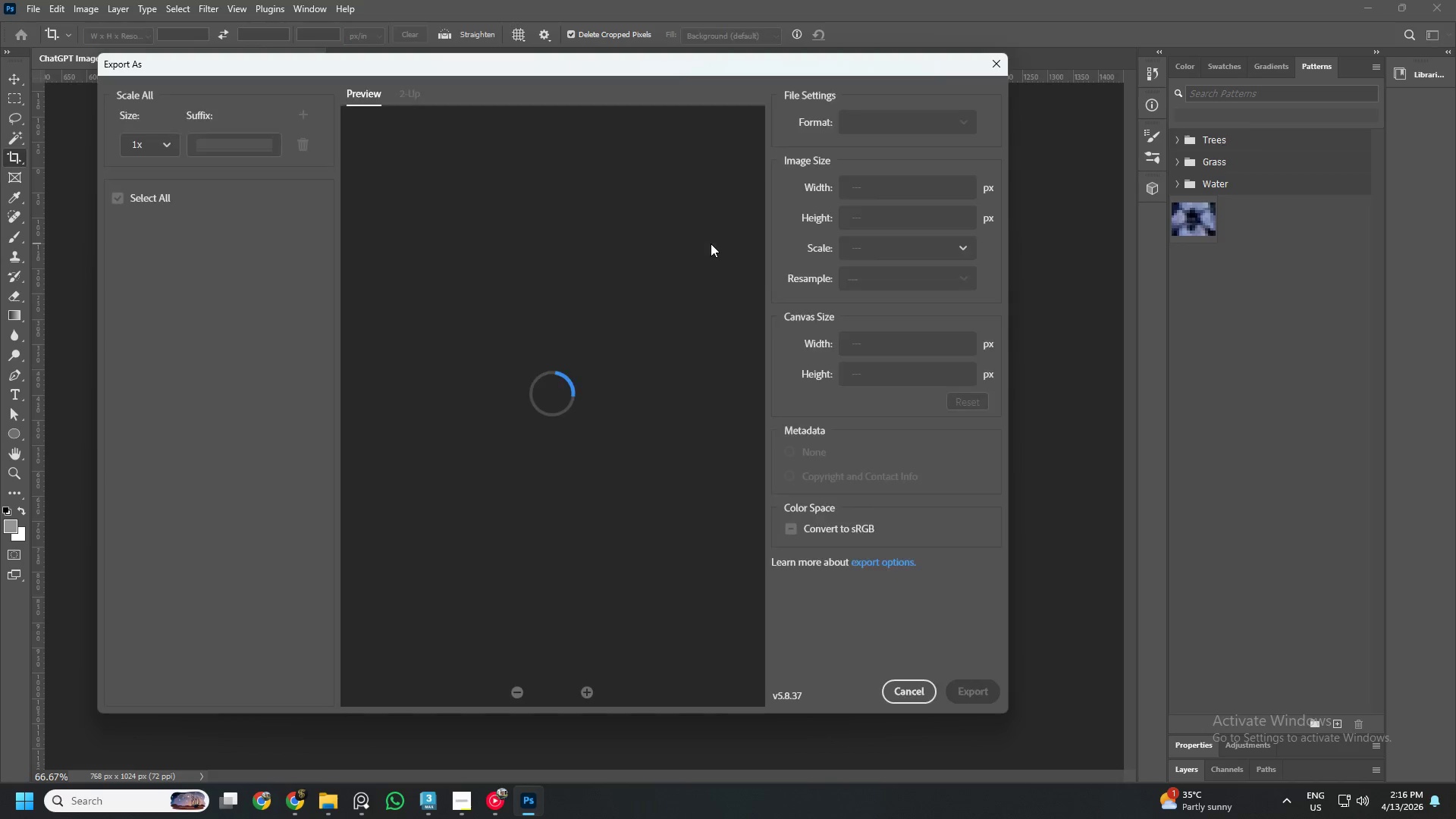 
key(Alt+Control+W)
 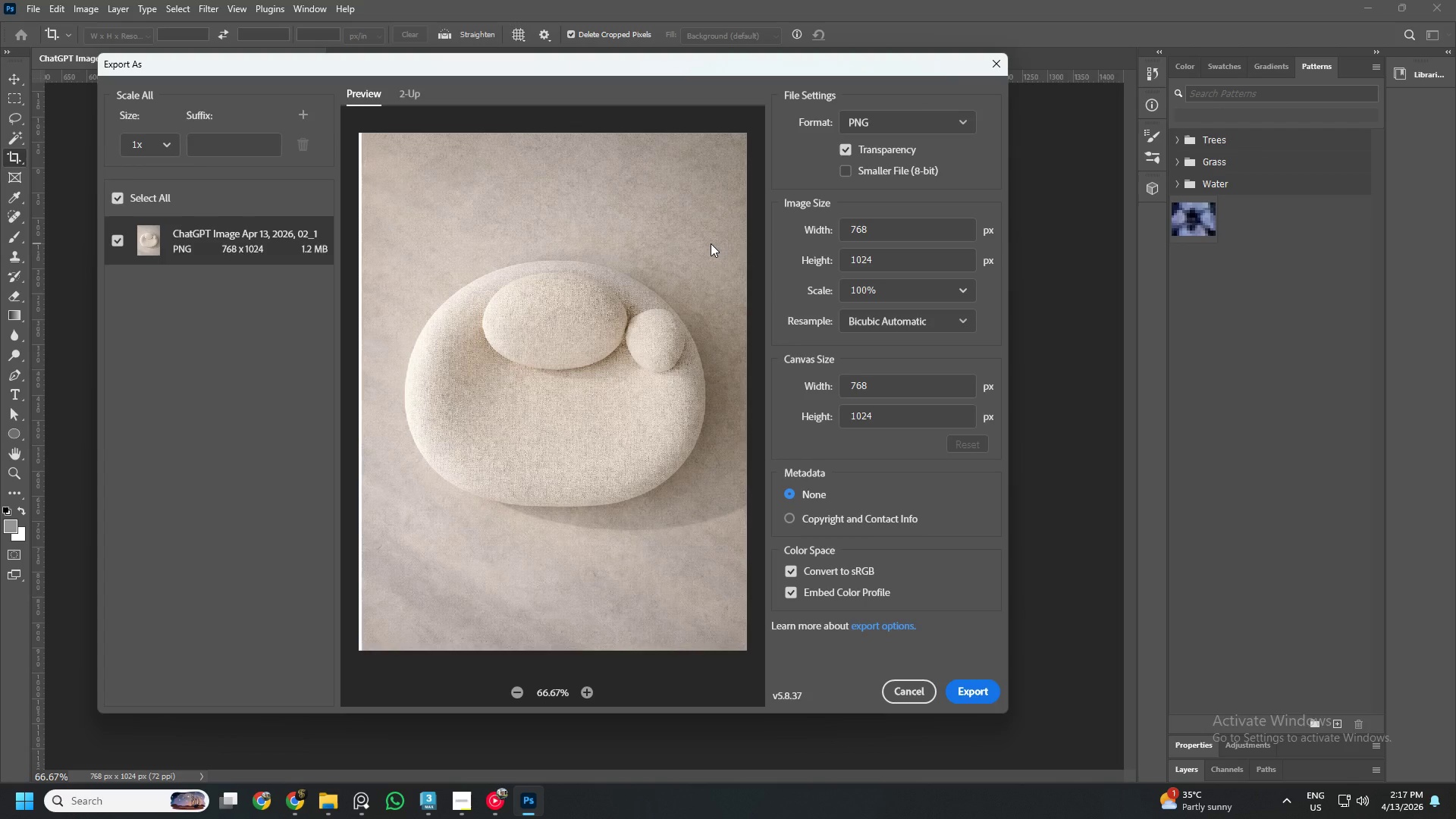 
wait(5.86)
 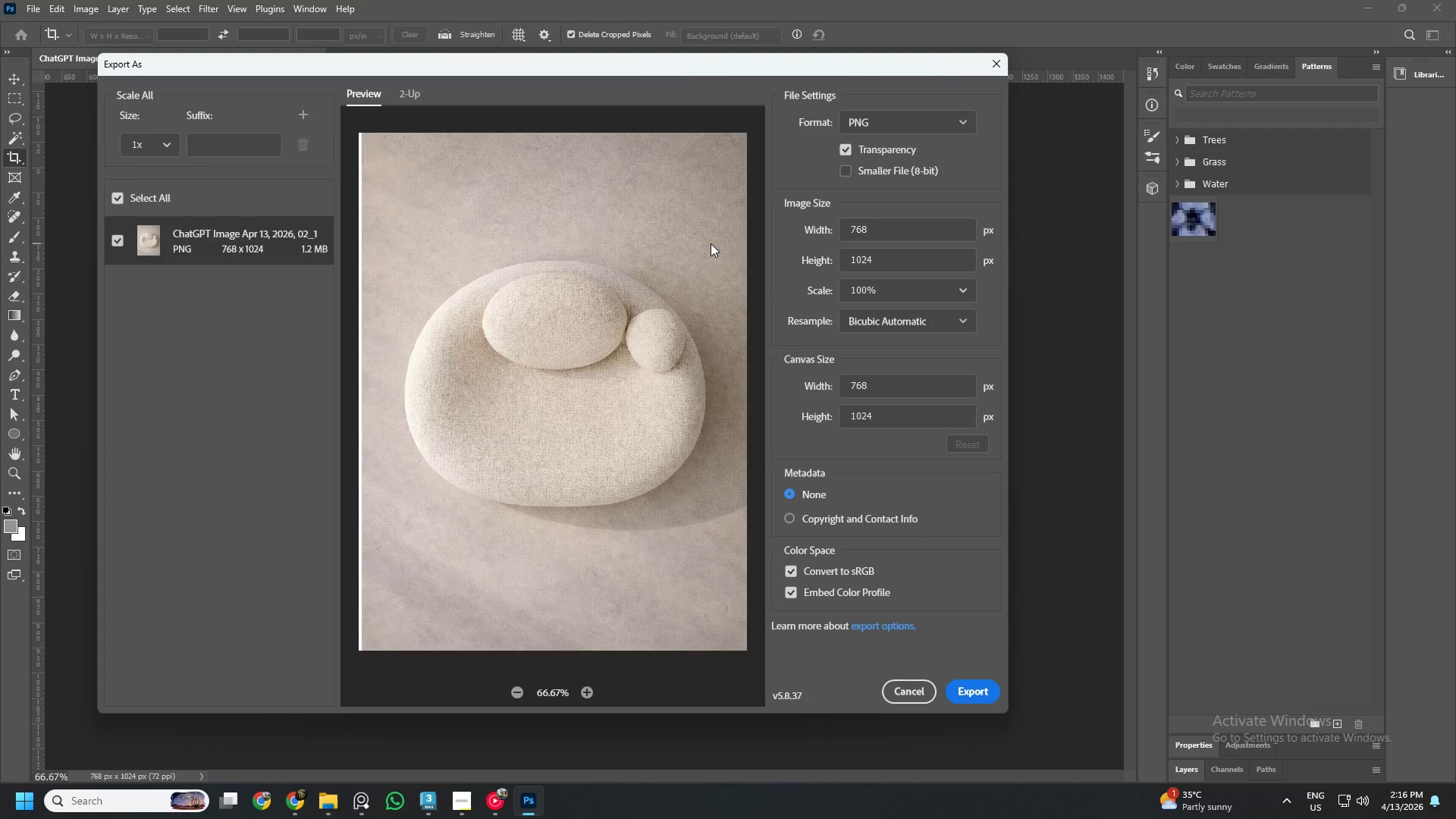 
left_click([991, 696])
 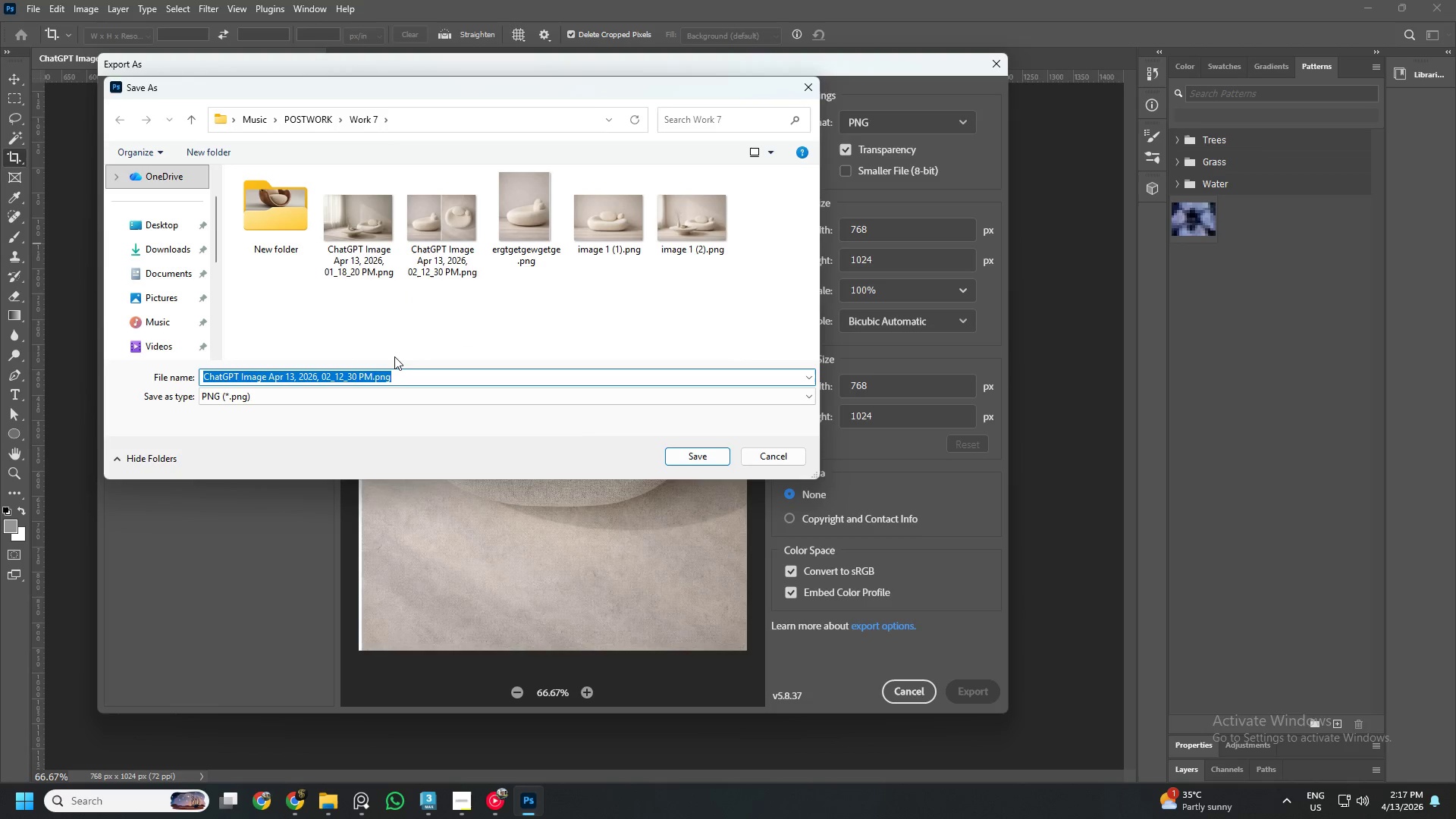 
type(rgetthrgythry)
 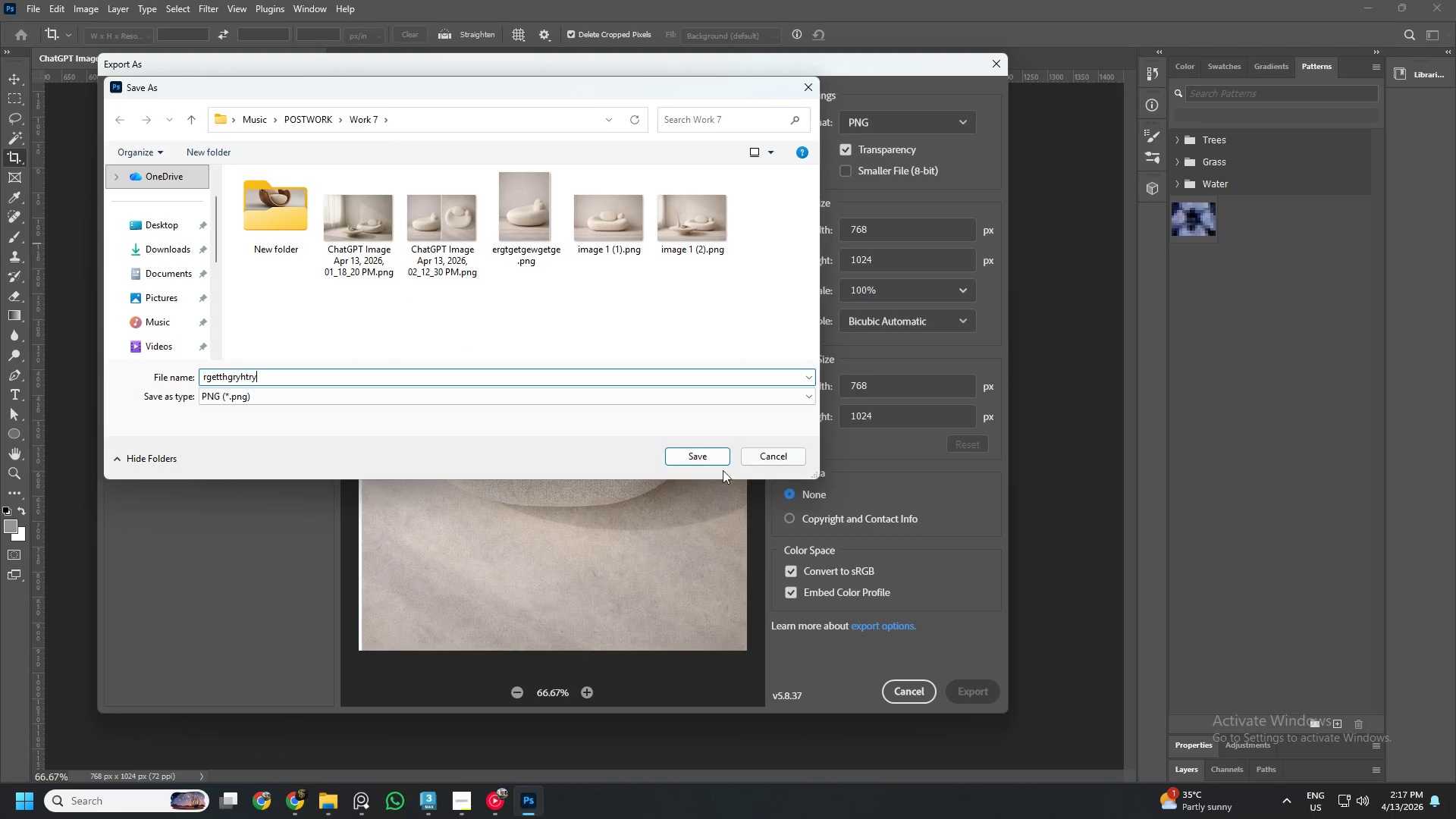 
left_click([705, 461])
 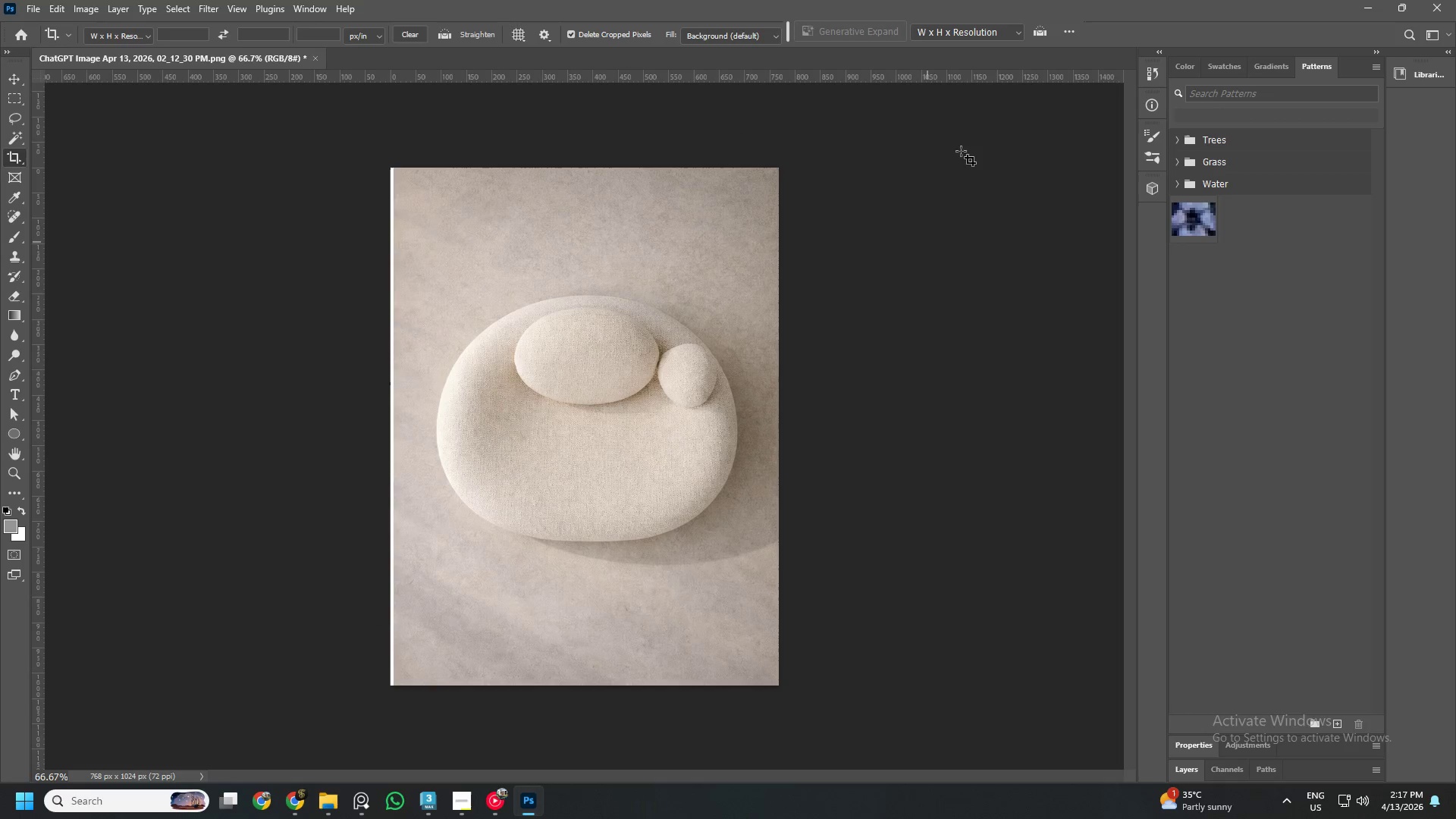 
left_click([1448, 0])
 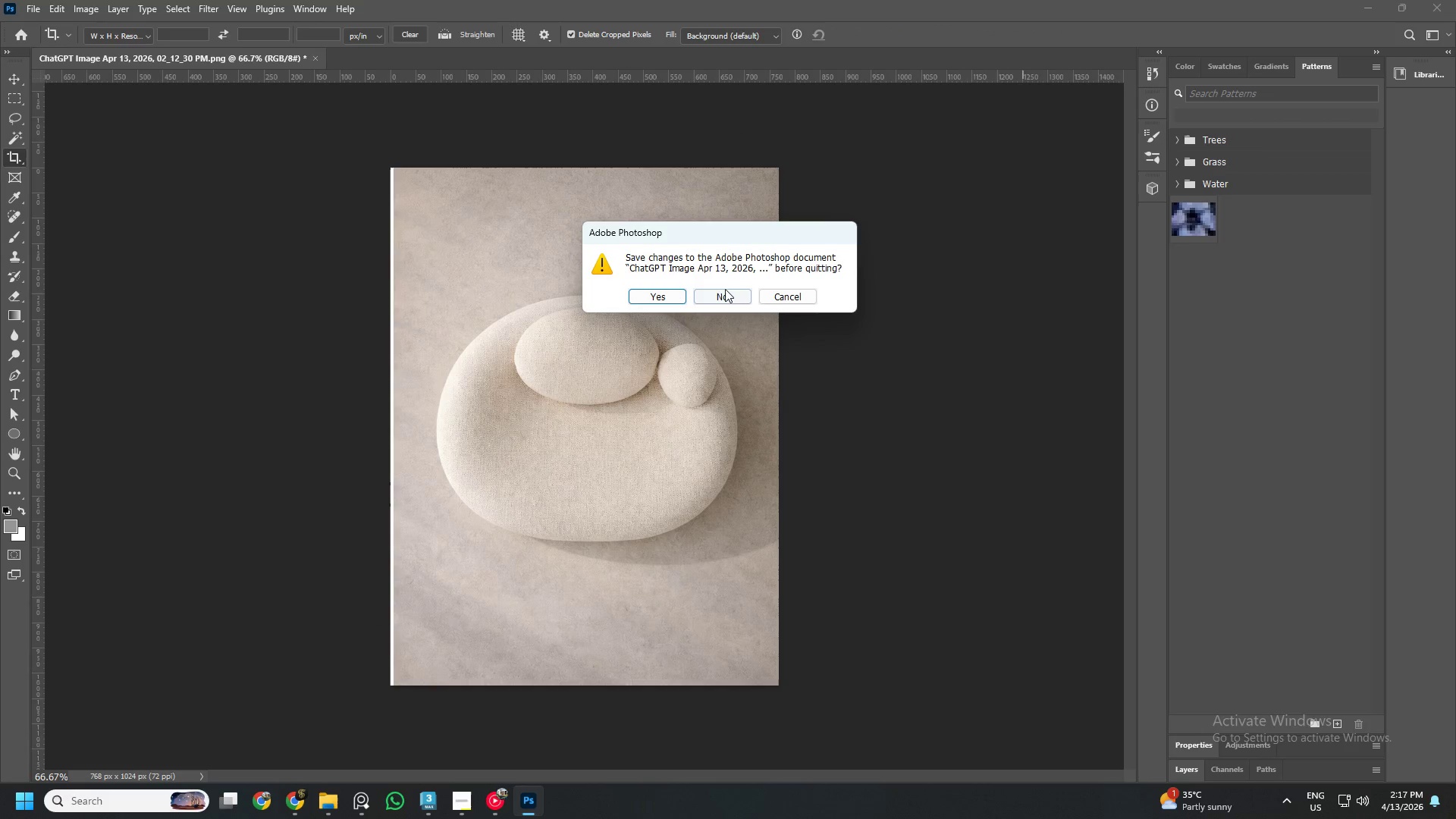 
left_click([730, 303])
 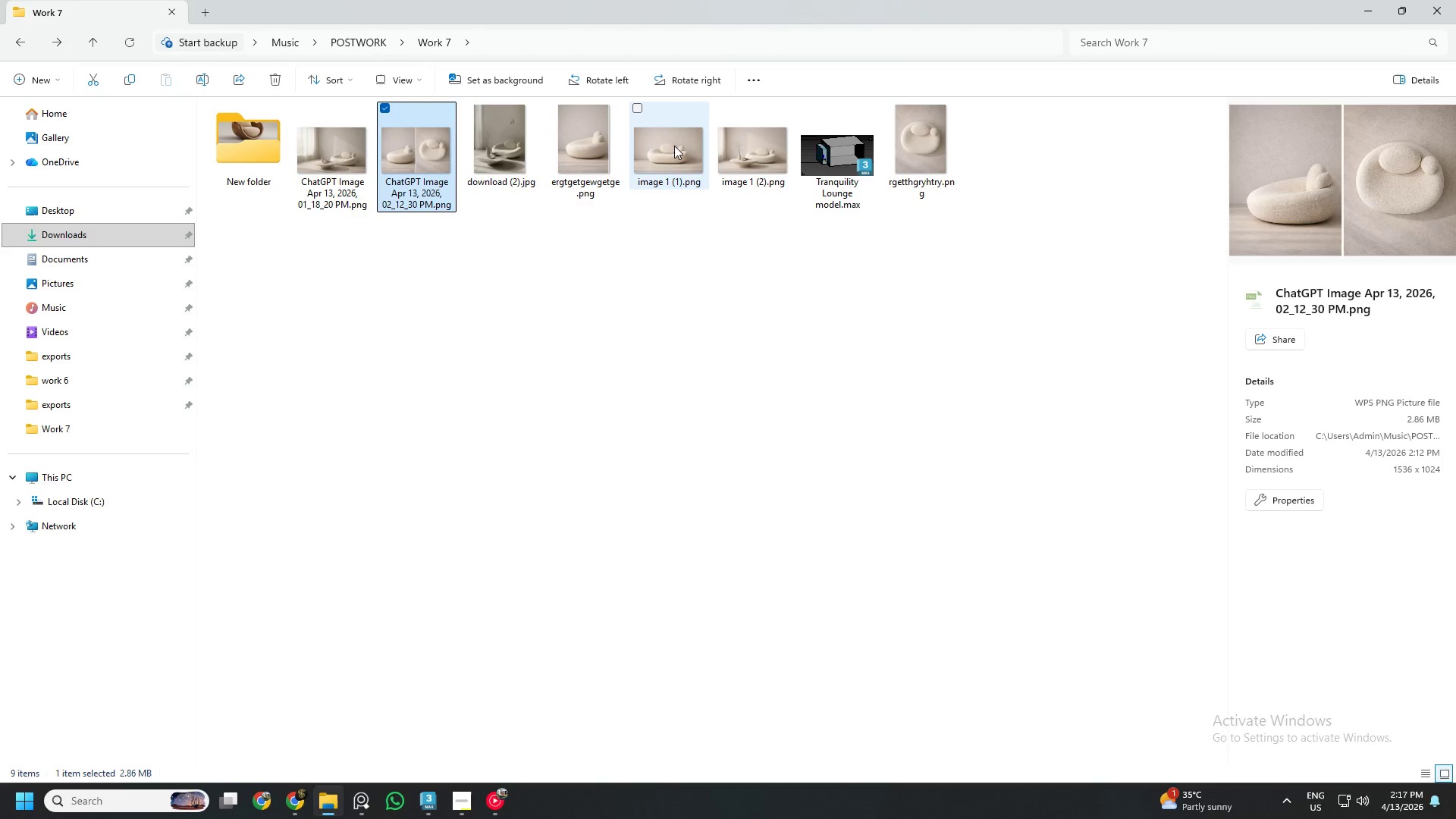 
left_click([543, 162])
 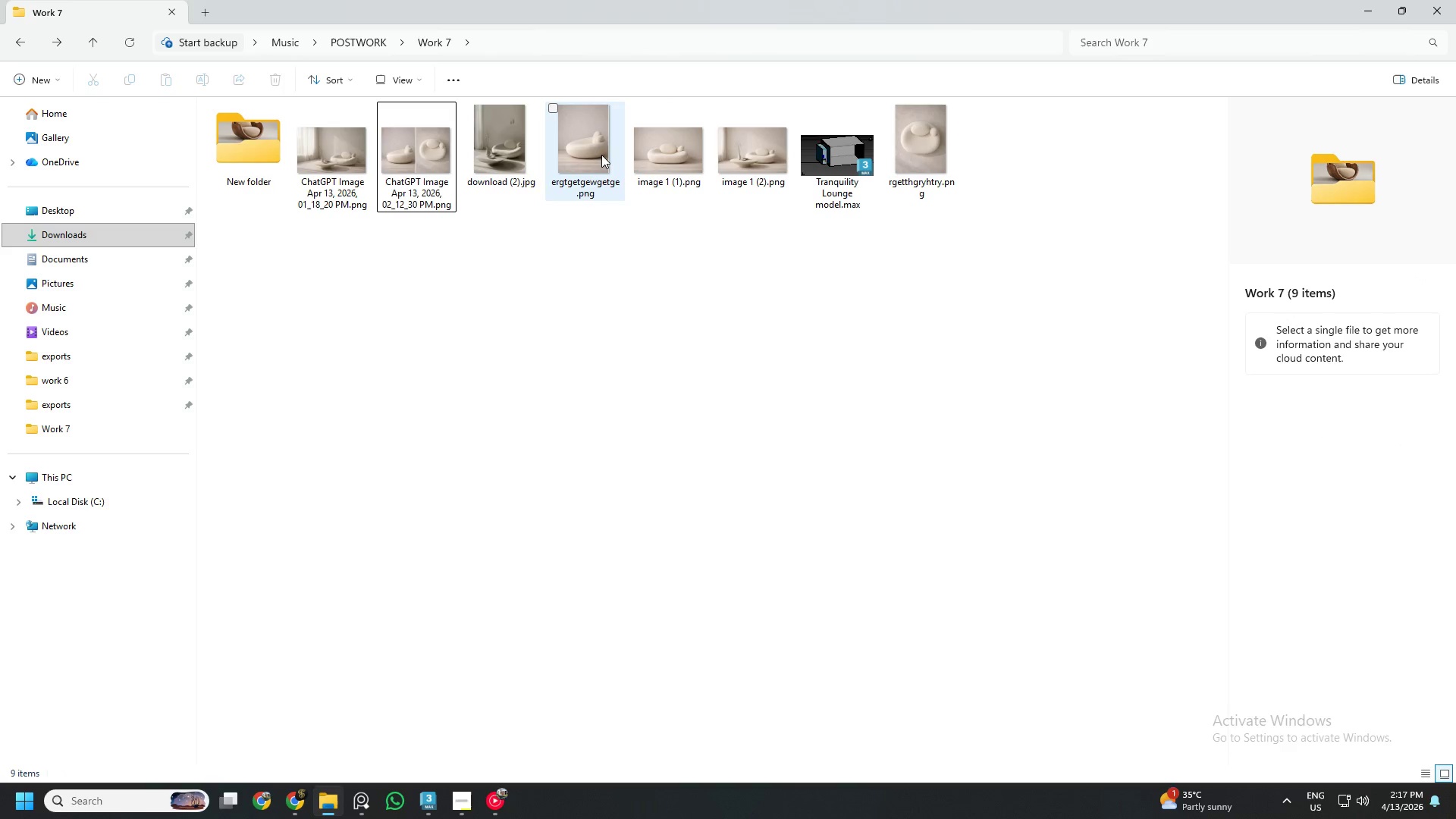 
left_click([601, 155])
 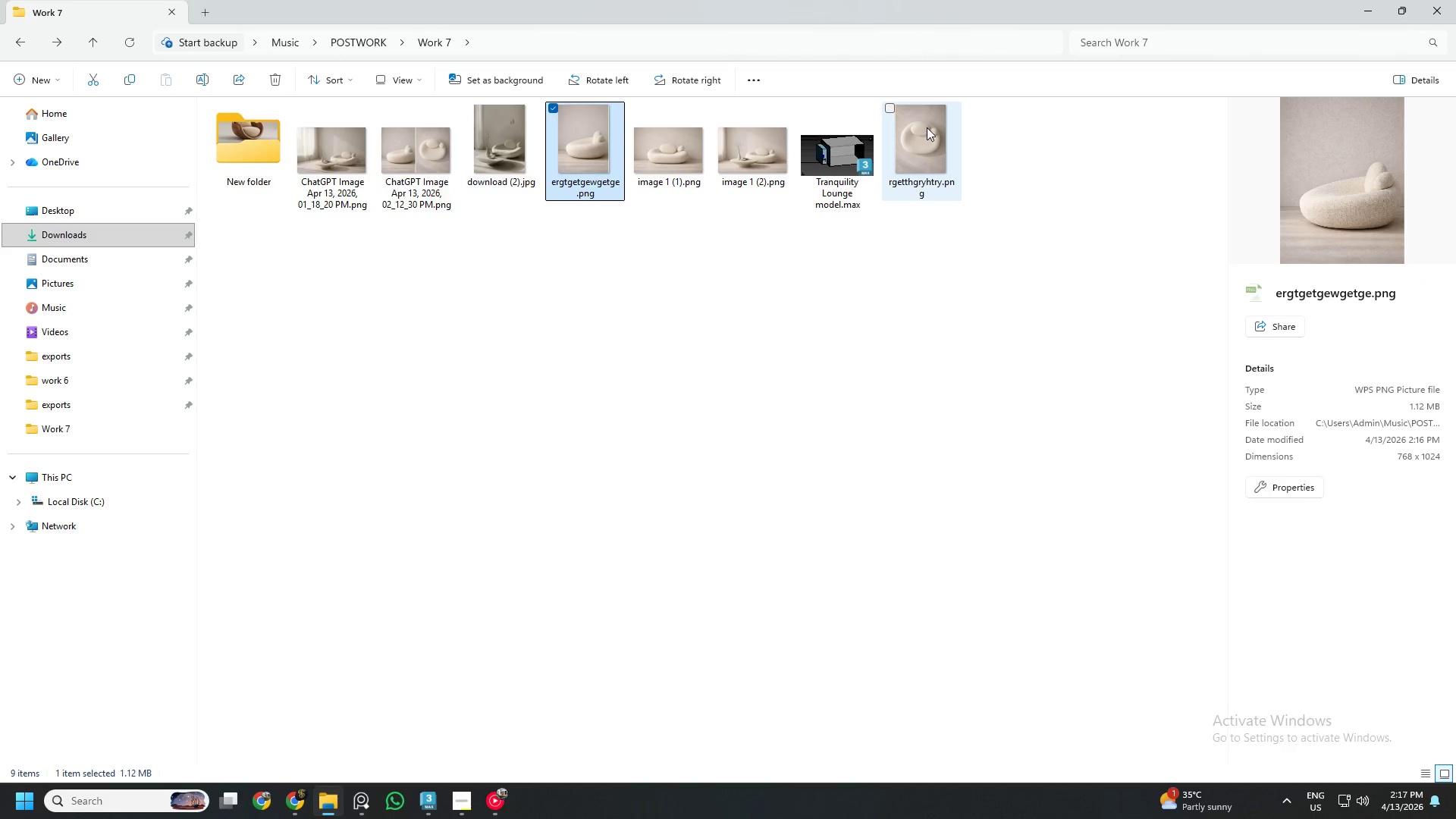 
right_click([581, 171])
 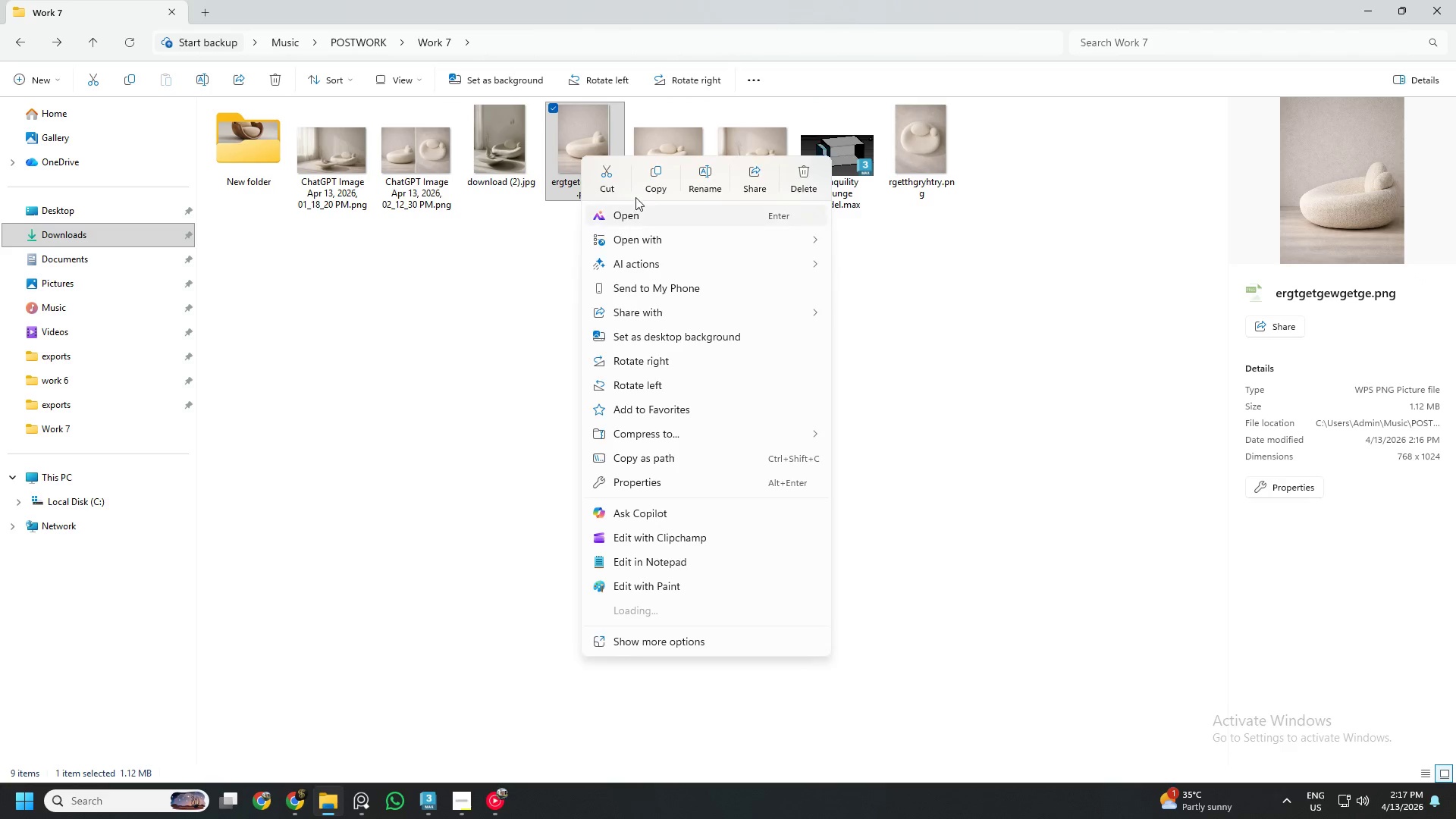 
left_click([649, 189])
 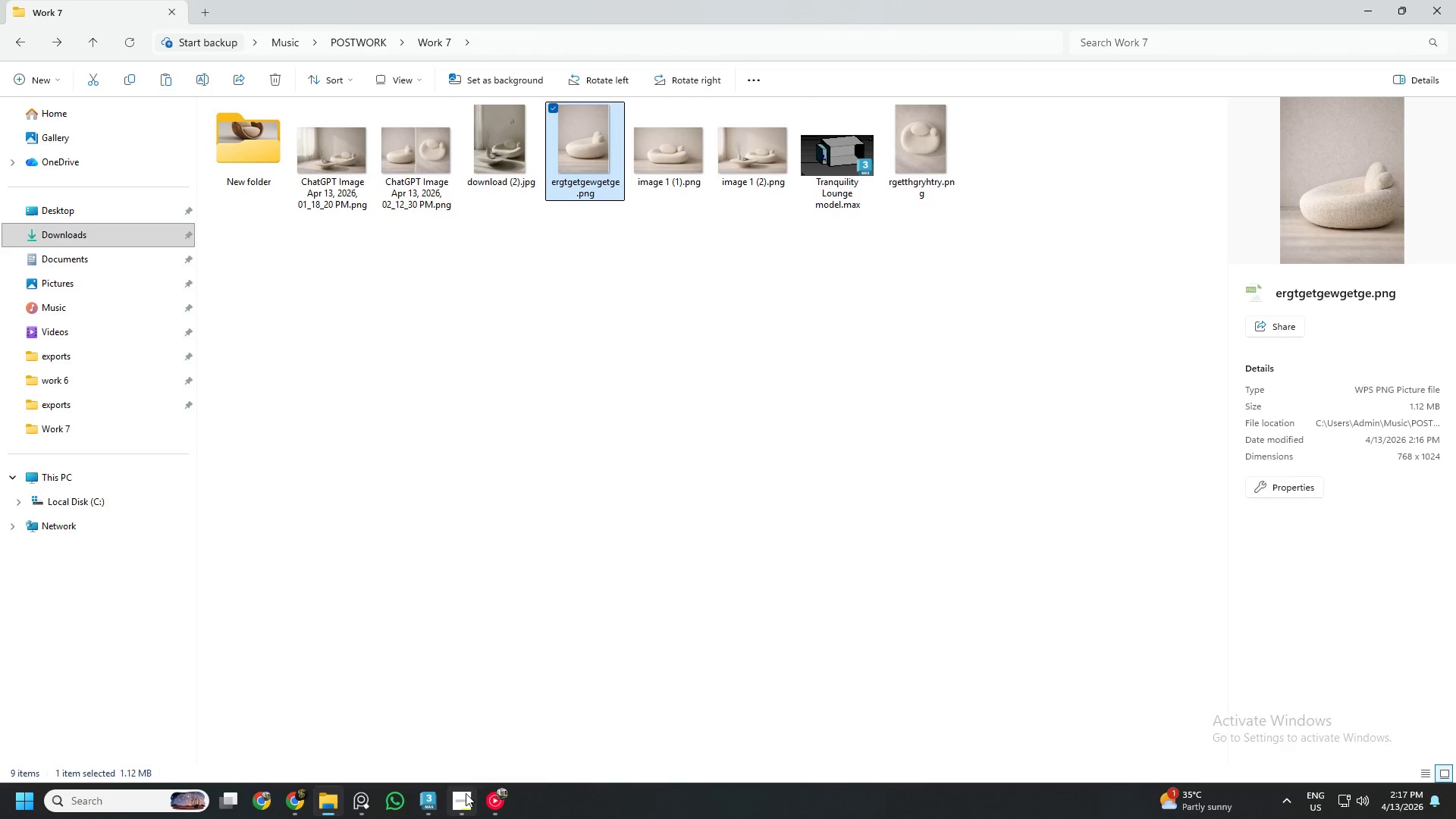 
left_click([436, 801])
 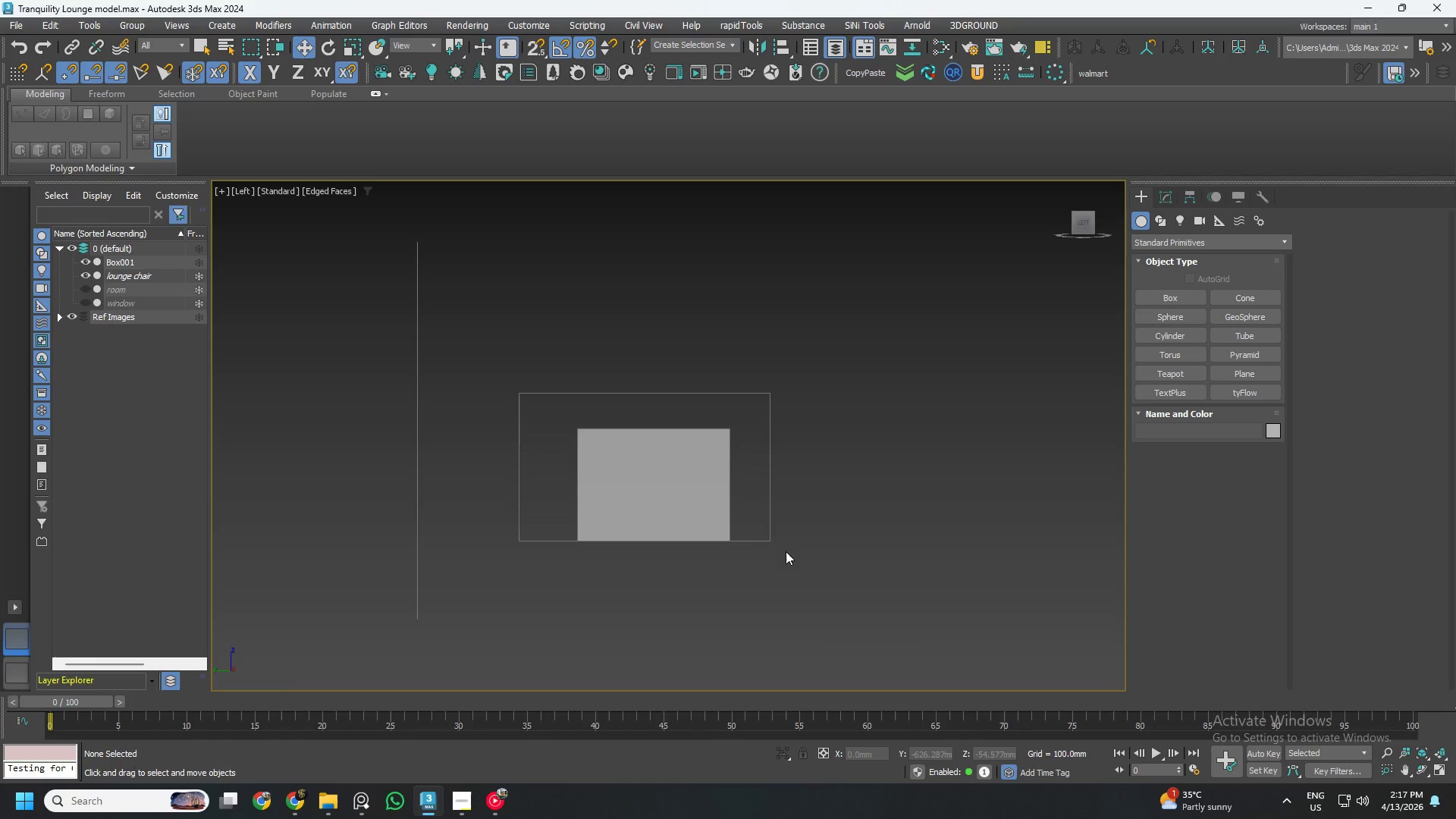 
right_click([822, 479])
 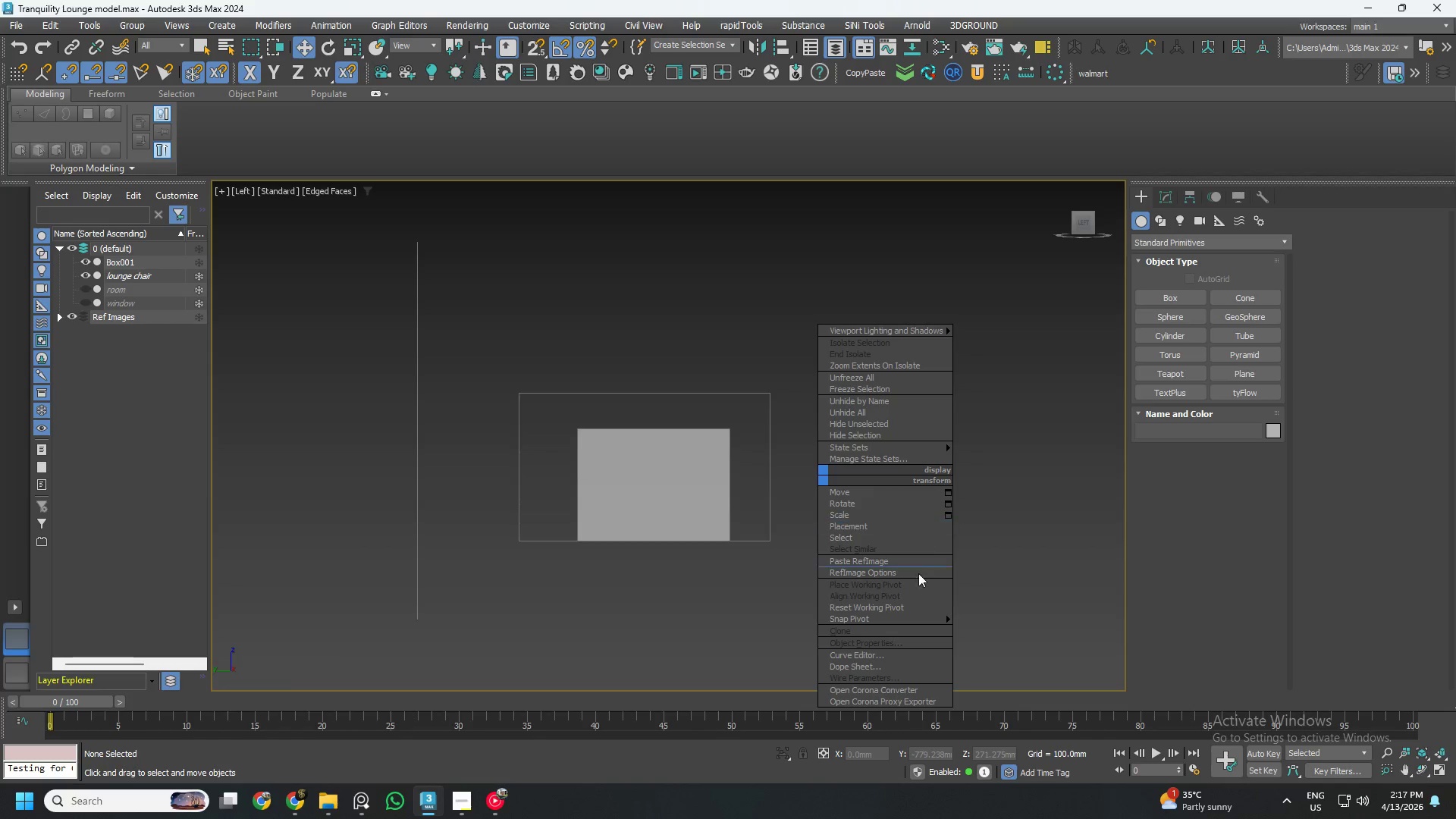 
left_click([868, 558])
 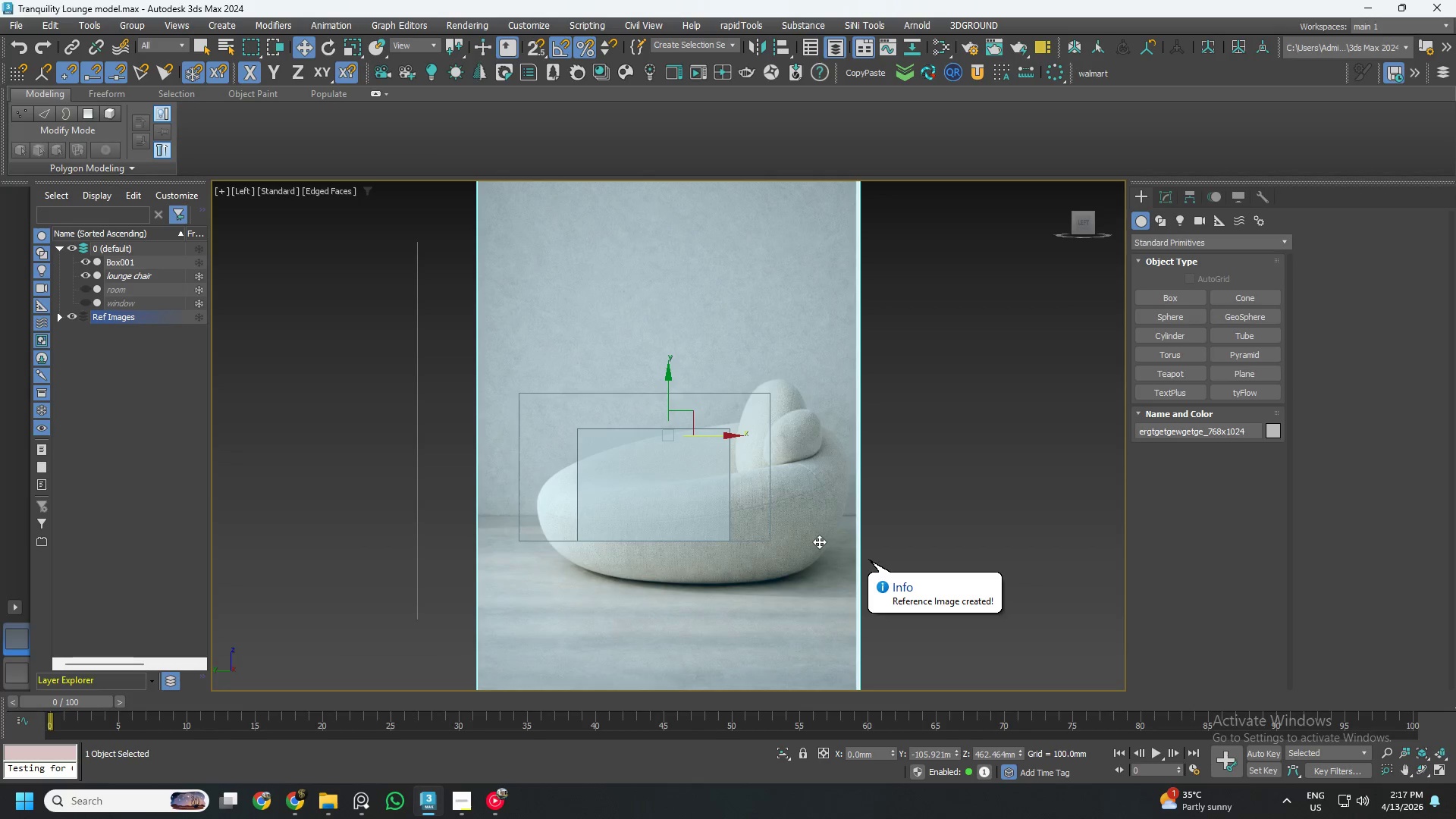 
type(rr)
 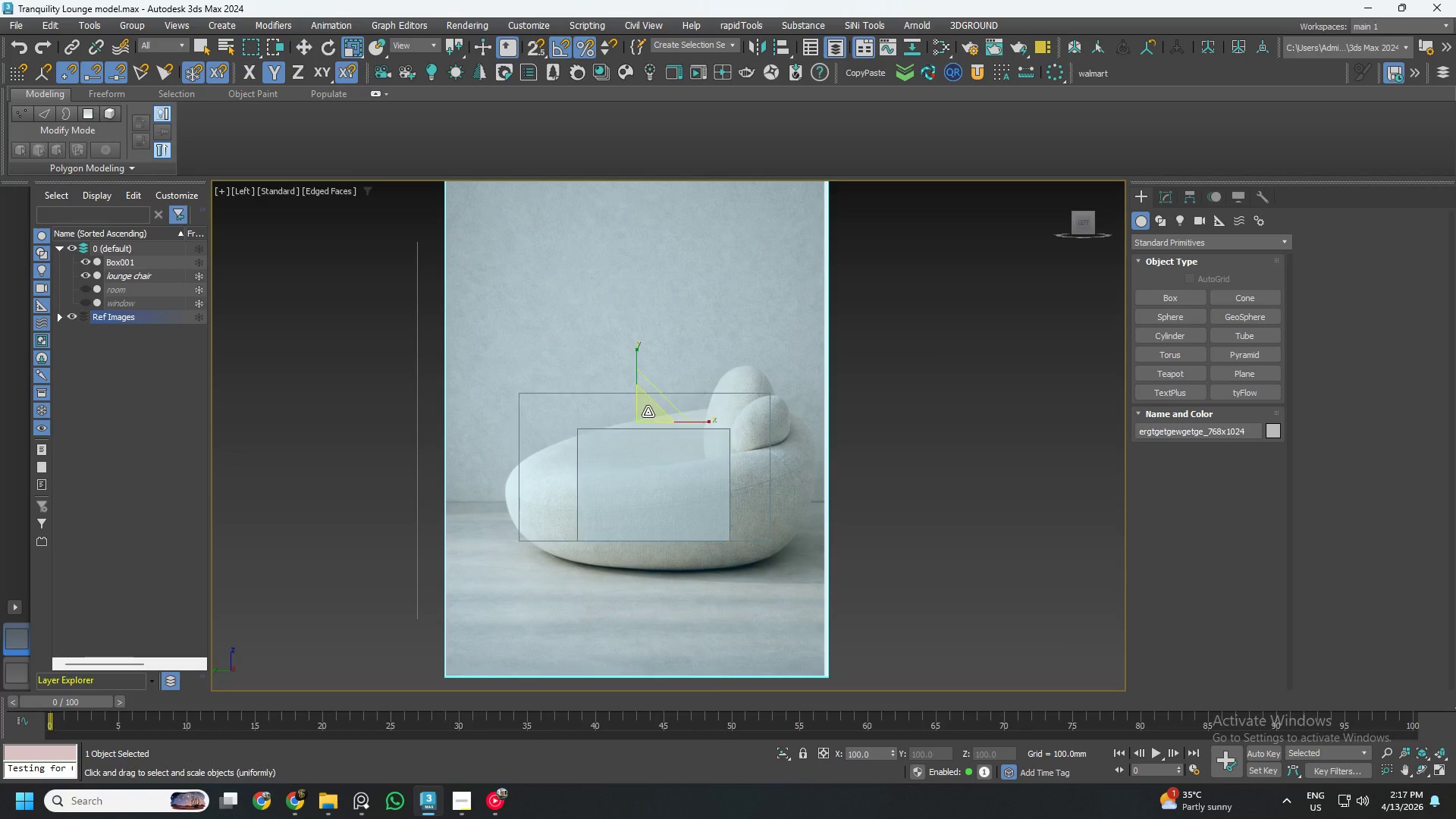 
left_click_drag(start_coordinate=[694, 412], to_coordinate=[662, 398])
 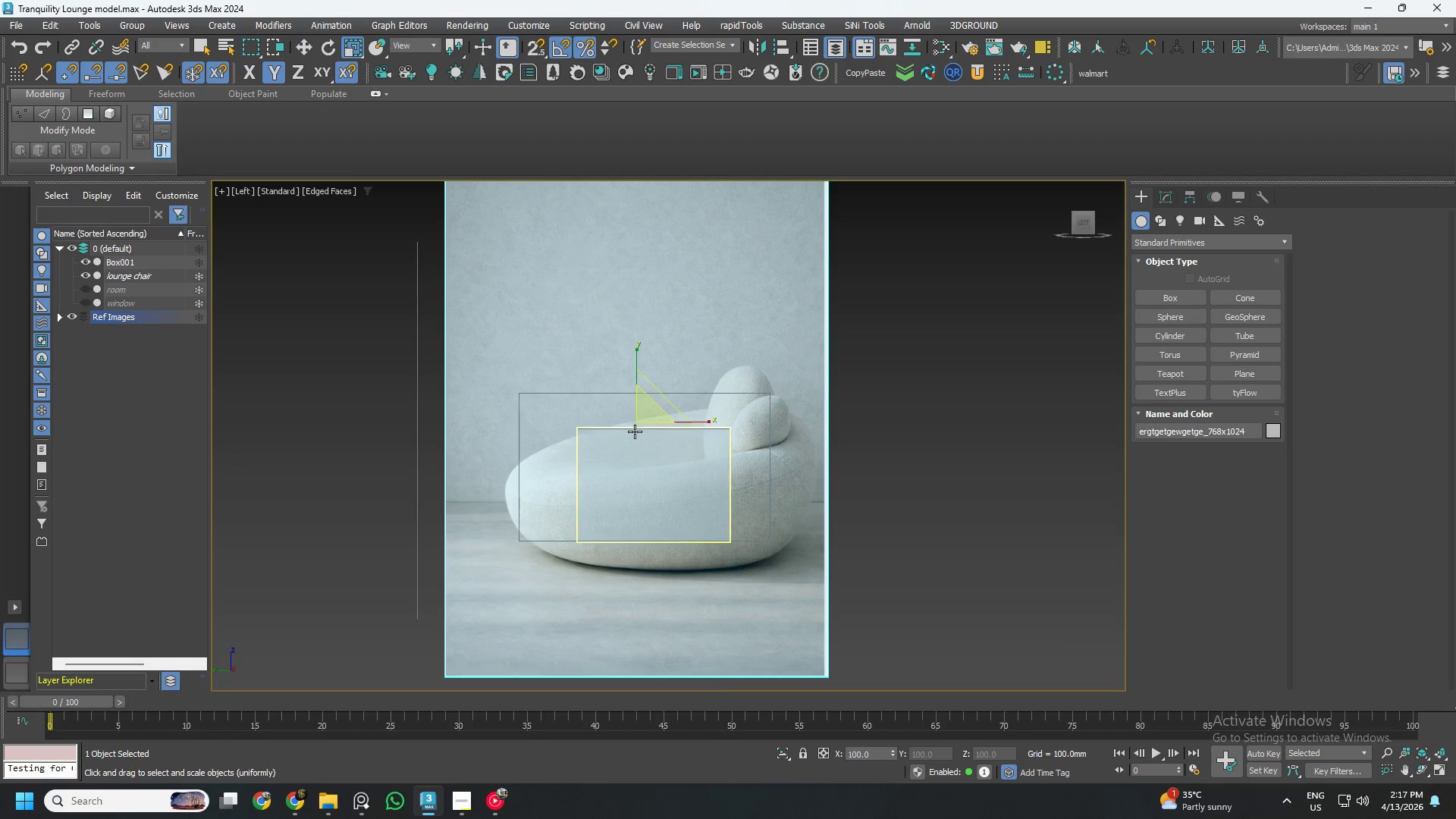 
left_click_drag(start_coordinate=[648, 412], to_coordinate=[650, 431])
 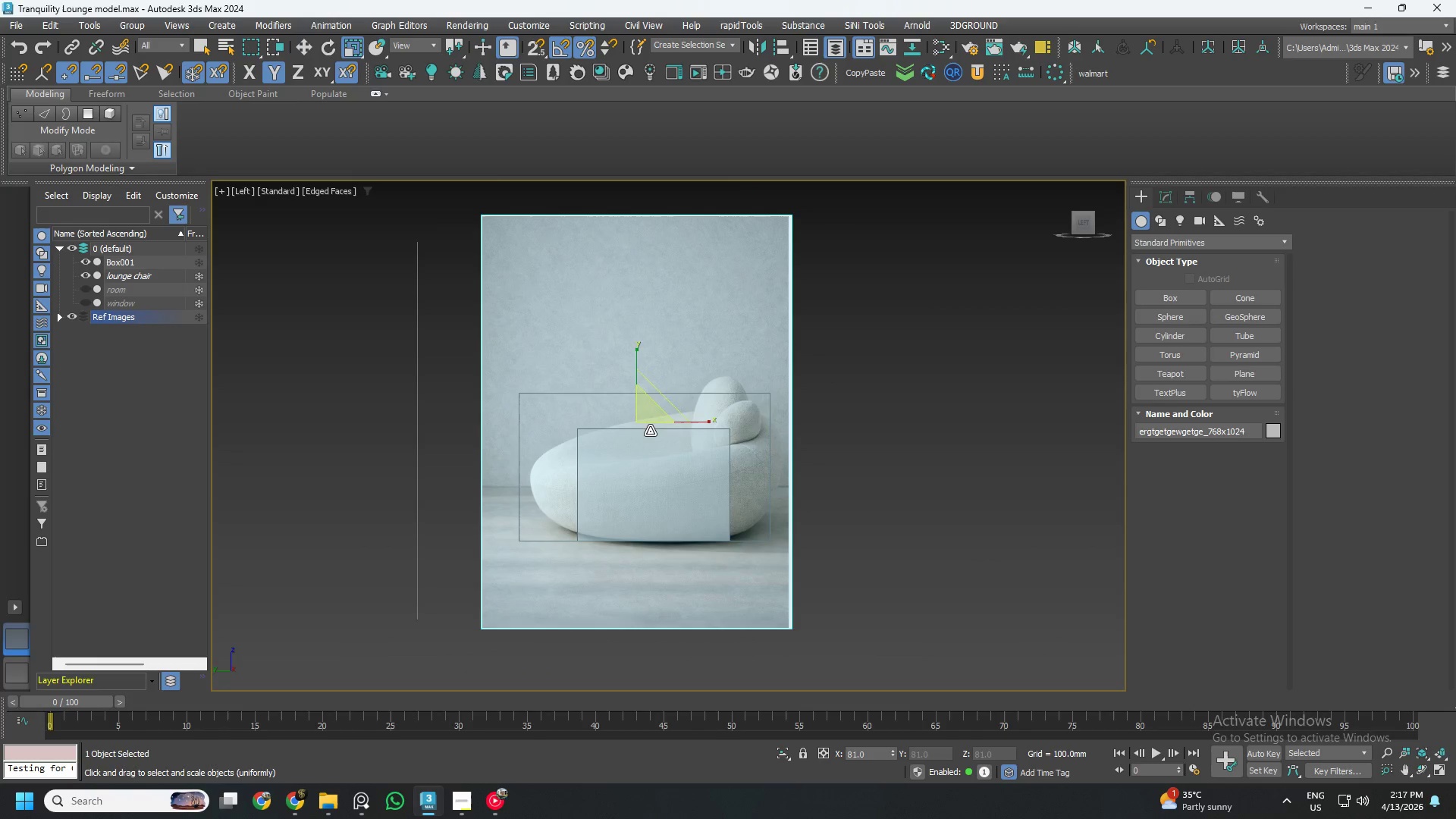 
key(W)
 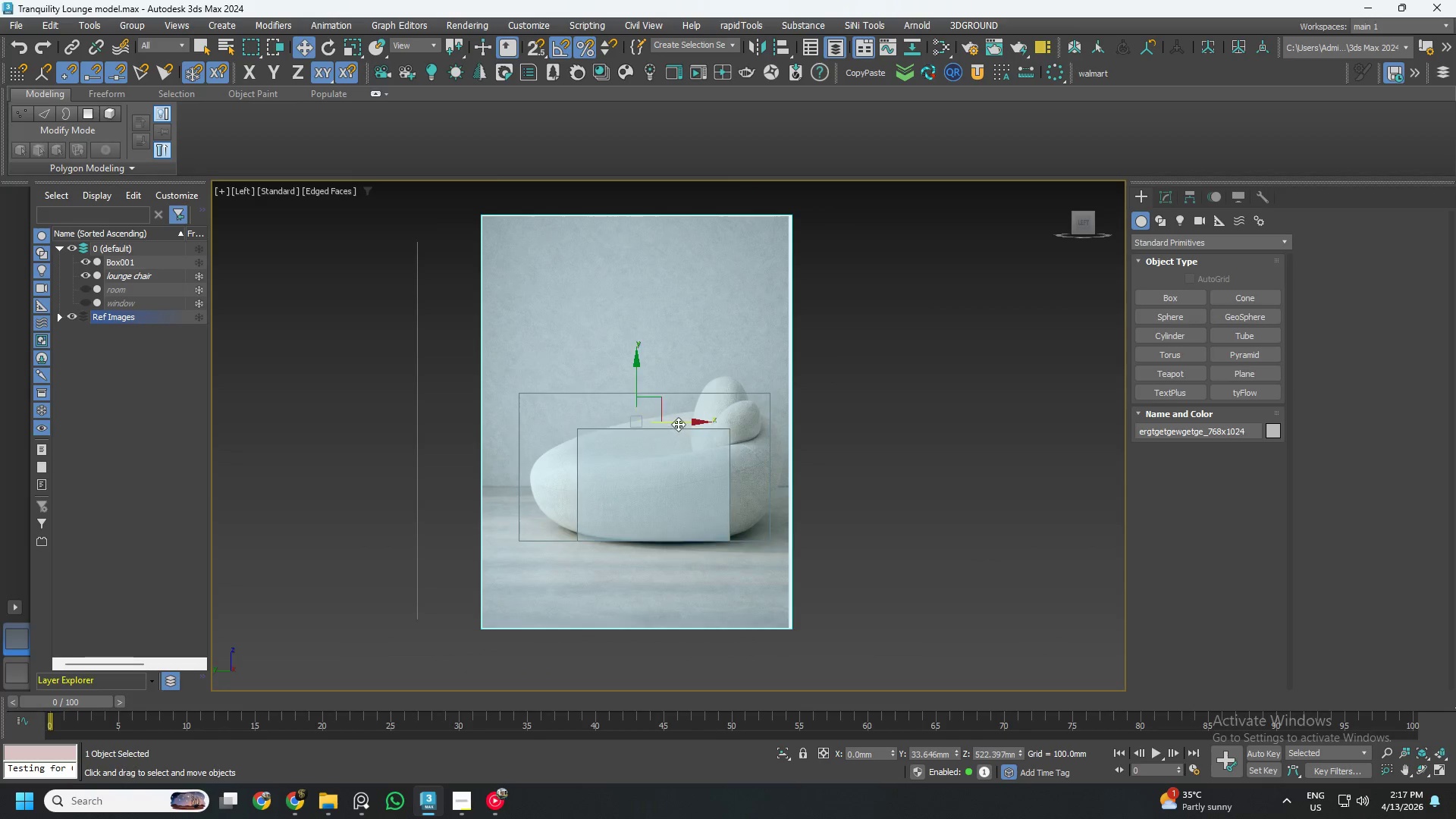 
left_click_drag(start_coordinate=[679, 422], to_coordinate=[674, 422])
 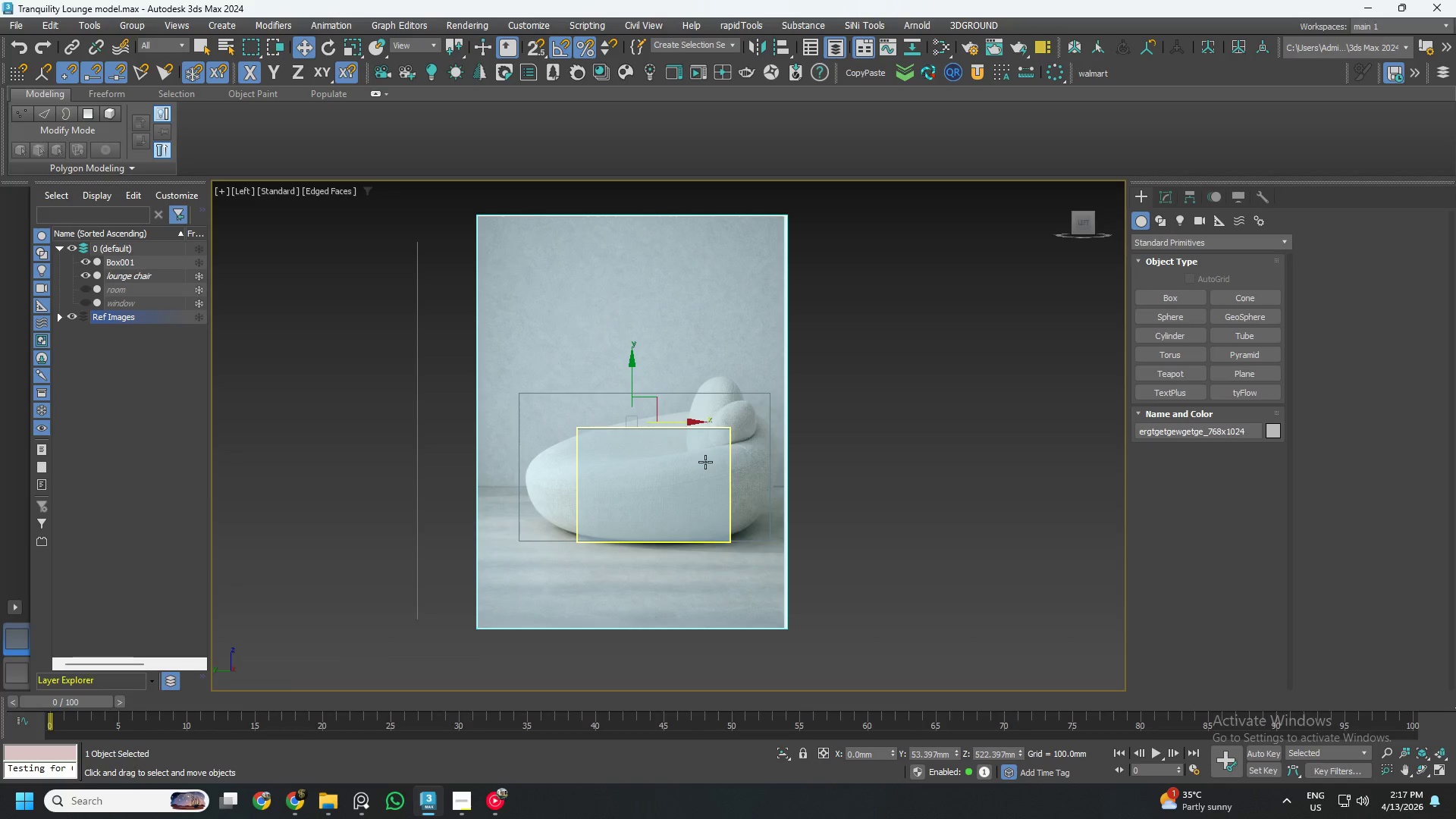 
hold_key(key=AltLeft, duration=1.5)
 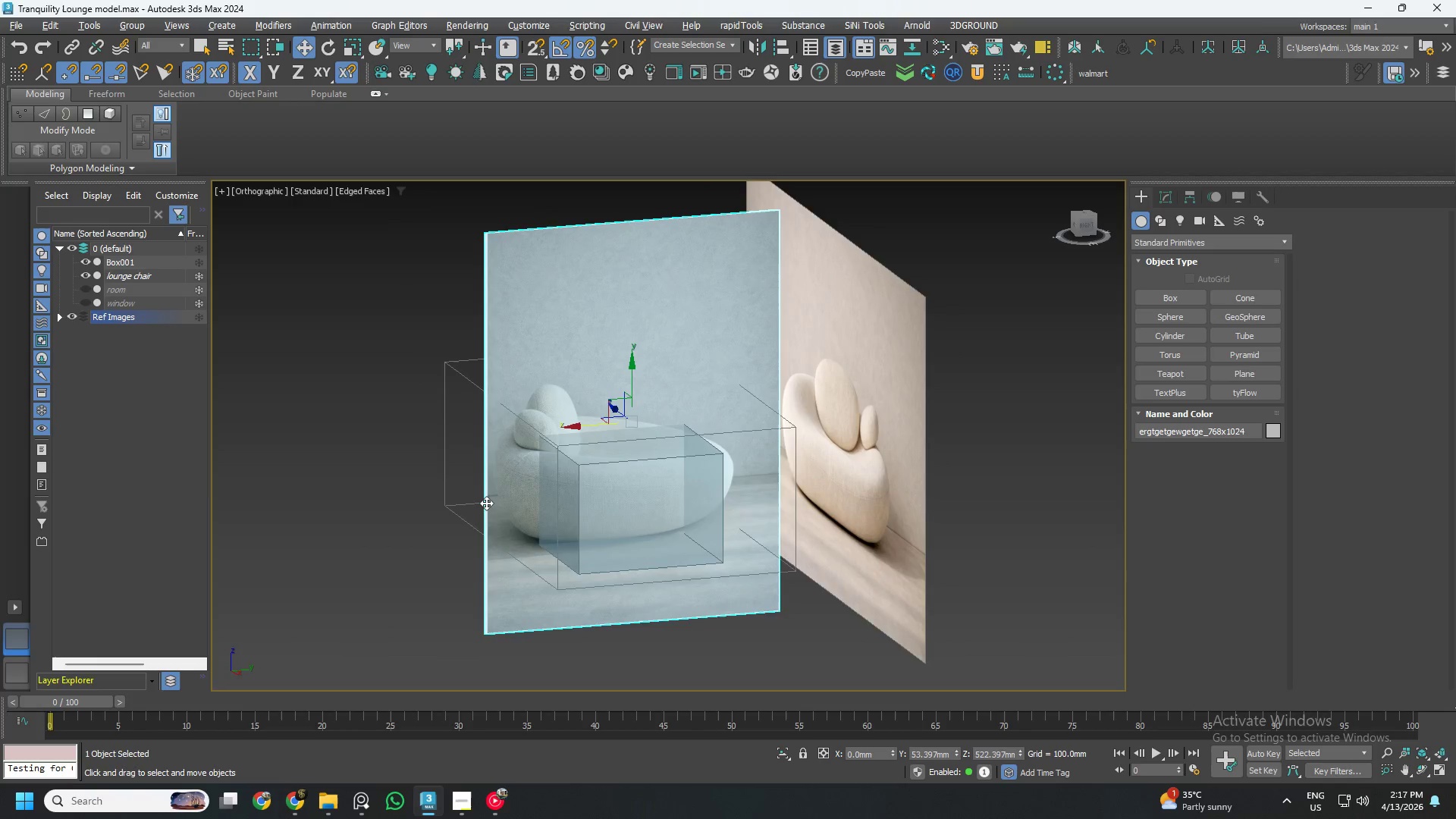 
key(Alt+AltLeft)
 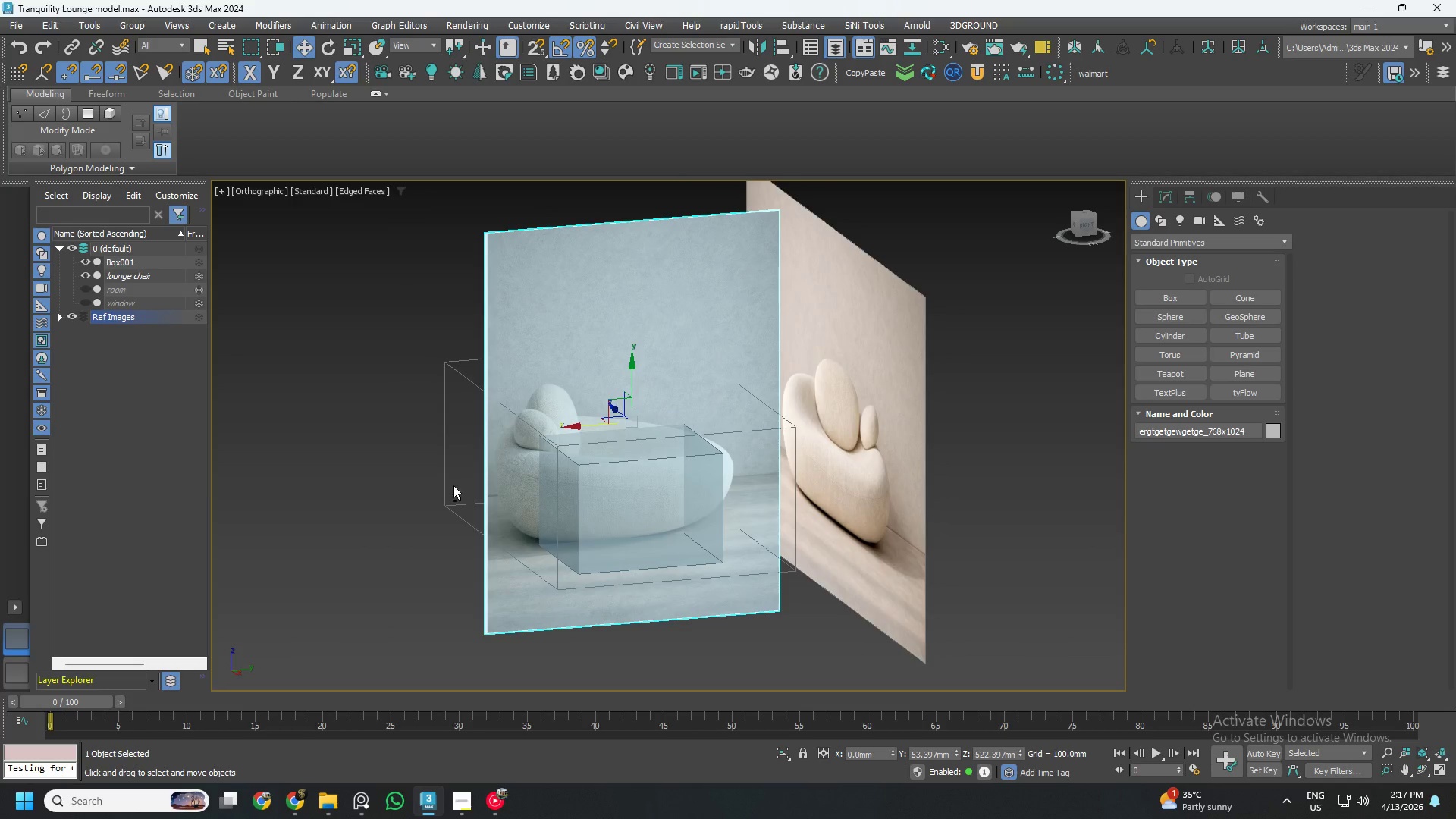 
key(Alt+AltLeft)
 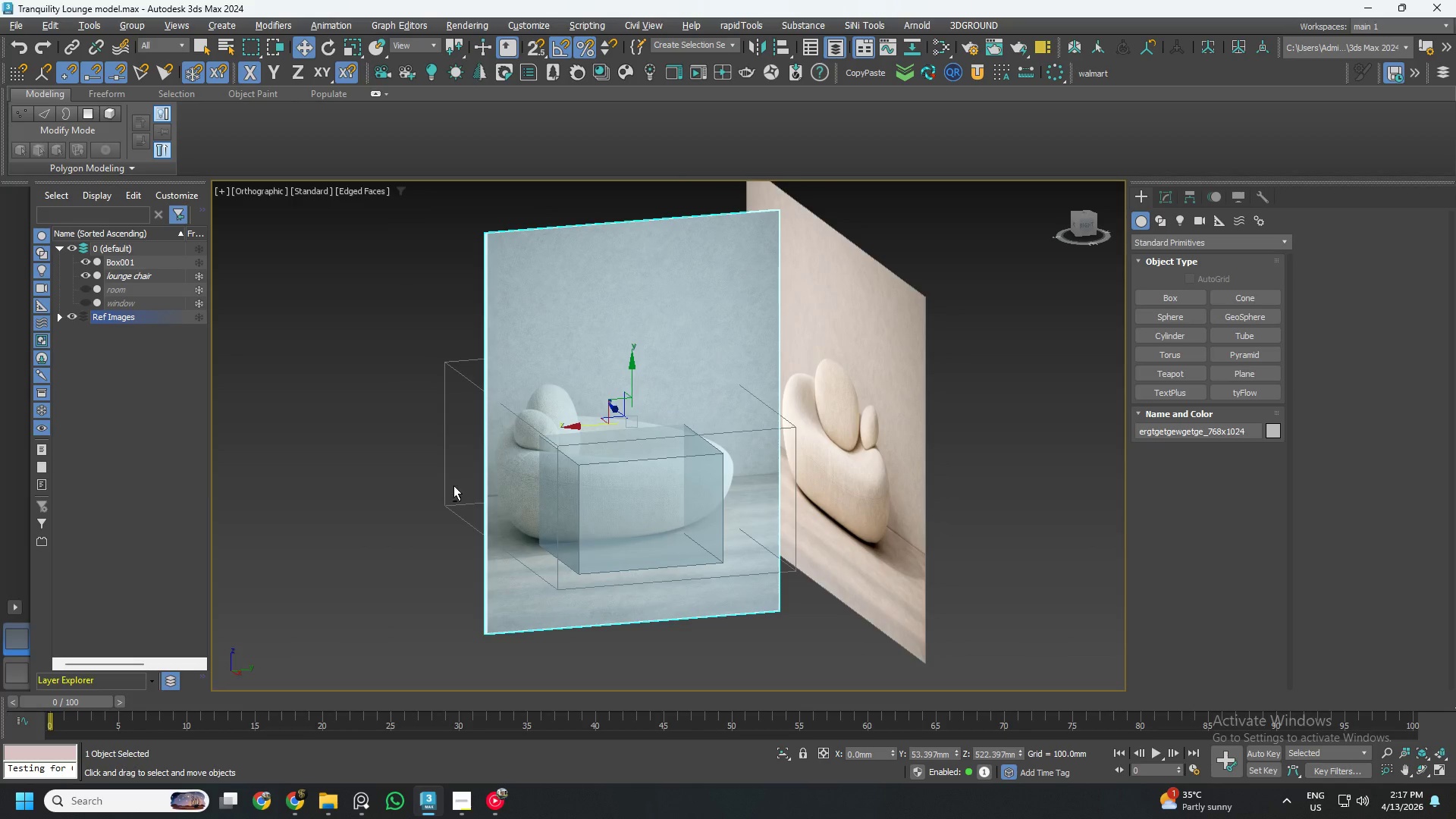 
key(Alt+AltLeft)
 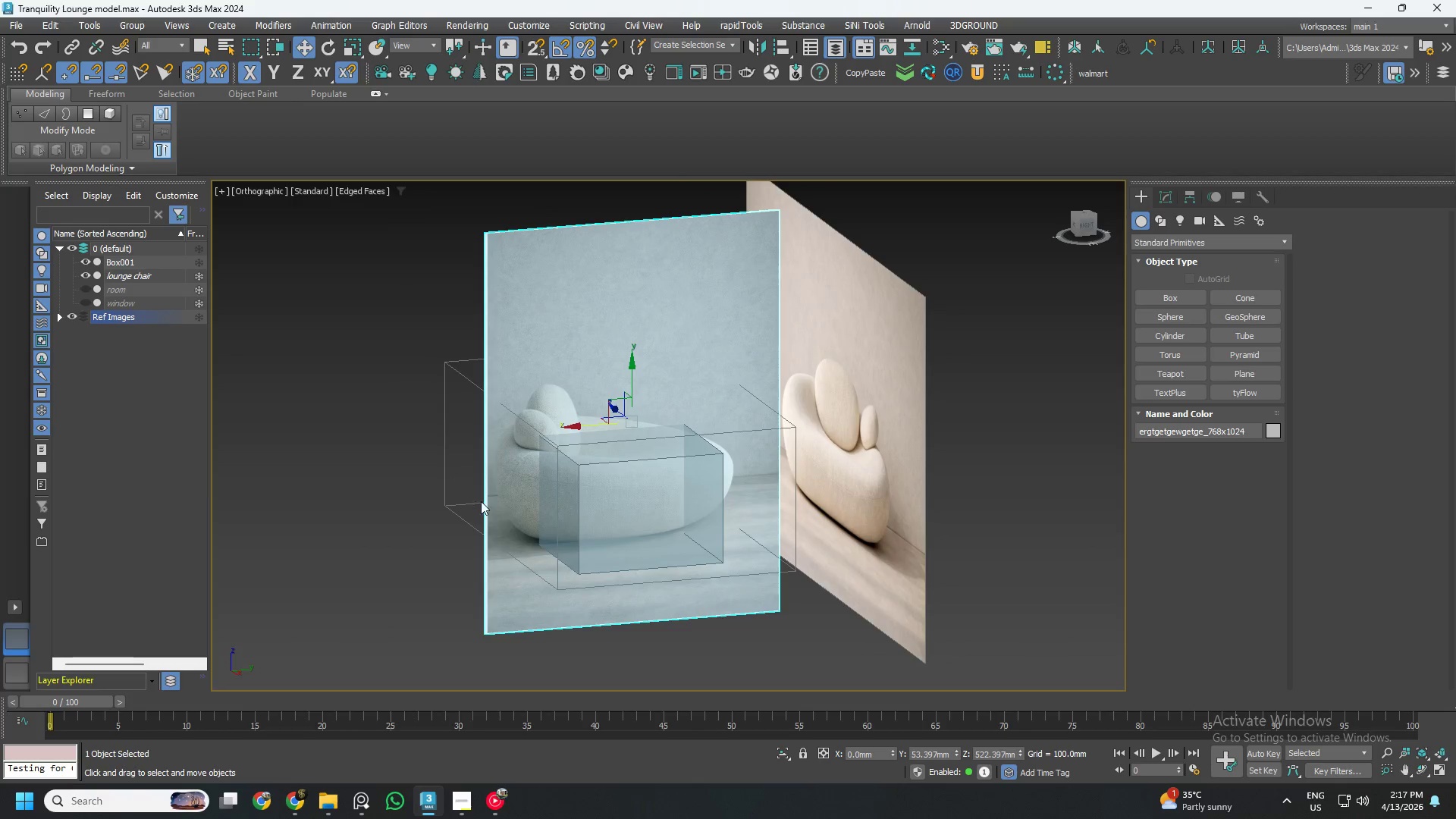 
hold_key(key=AltLeft, duration=1.42)
 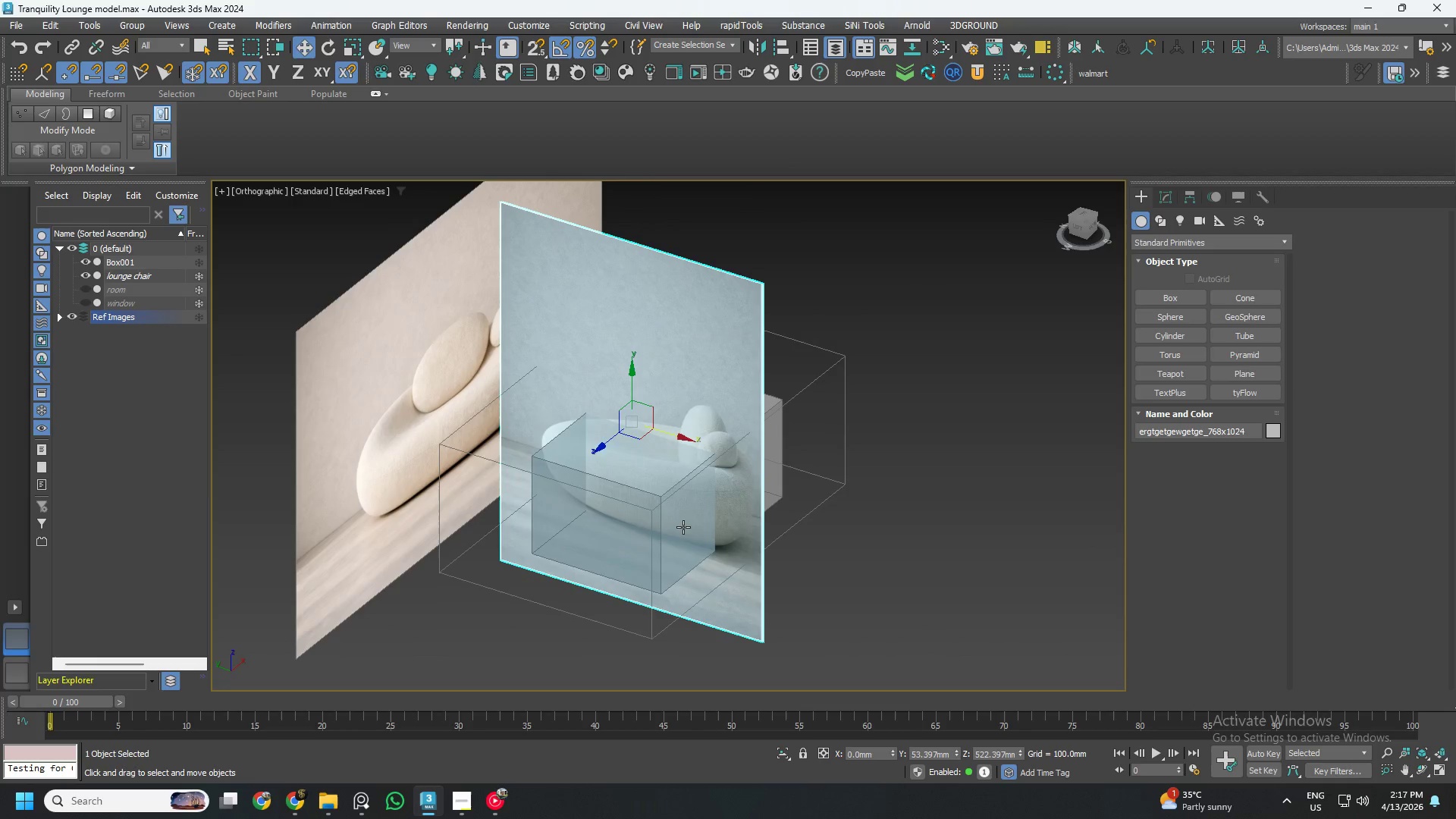 
key(E)
 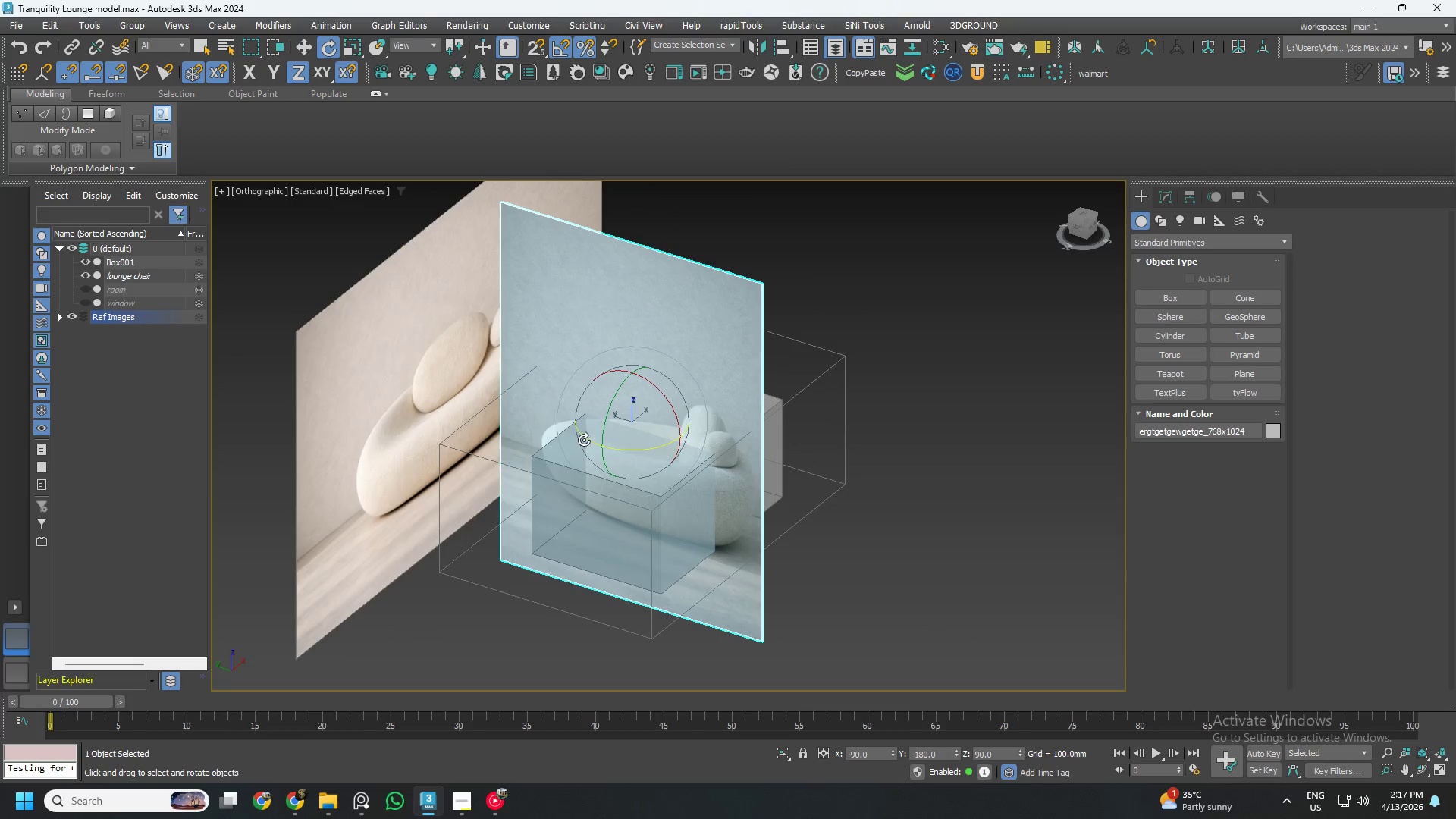 
left_click_drag(start_coordinate=[587, 438], to_coordinate=[716, 486])
 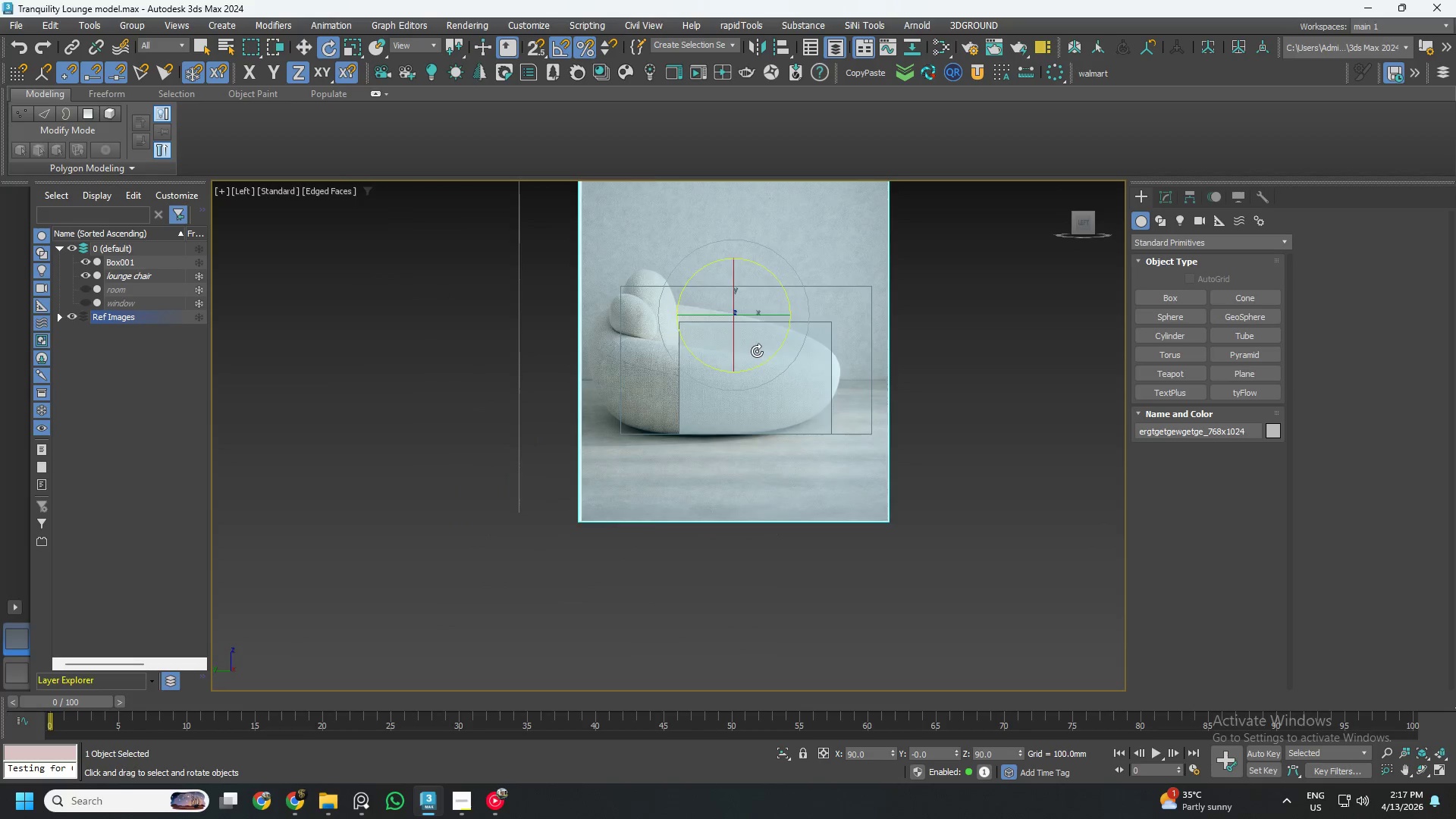 
key(W)
 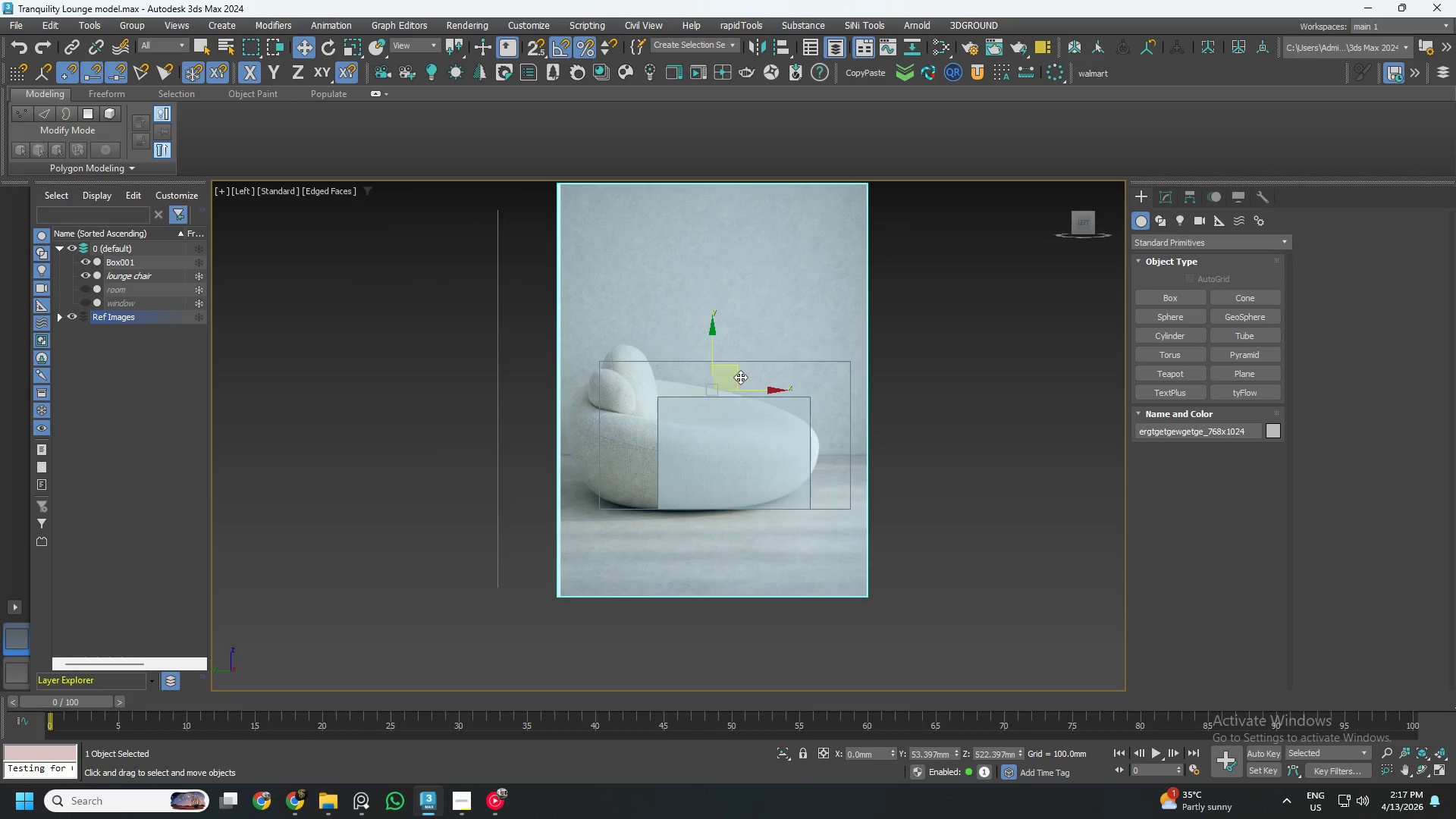 
left_click_drag(start_coordinate=[737, 375], to_coordinate=[767, 380])
 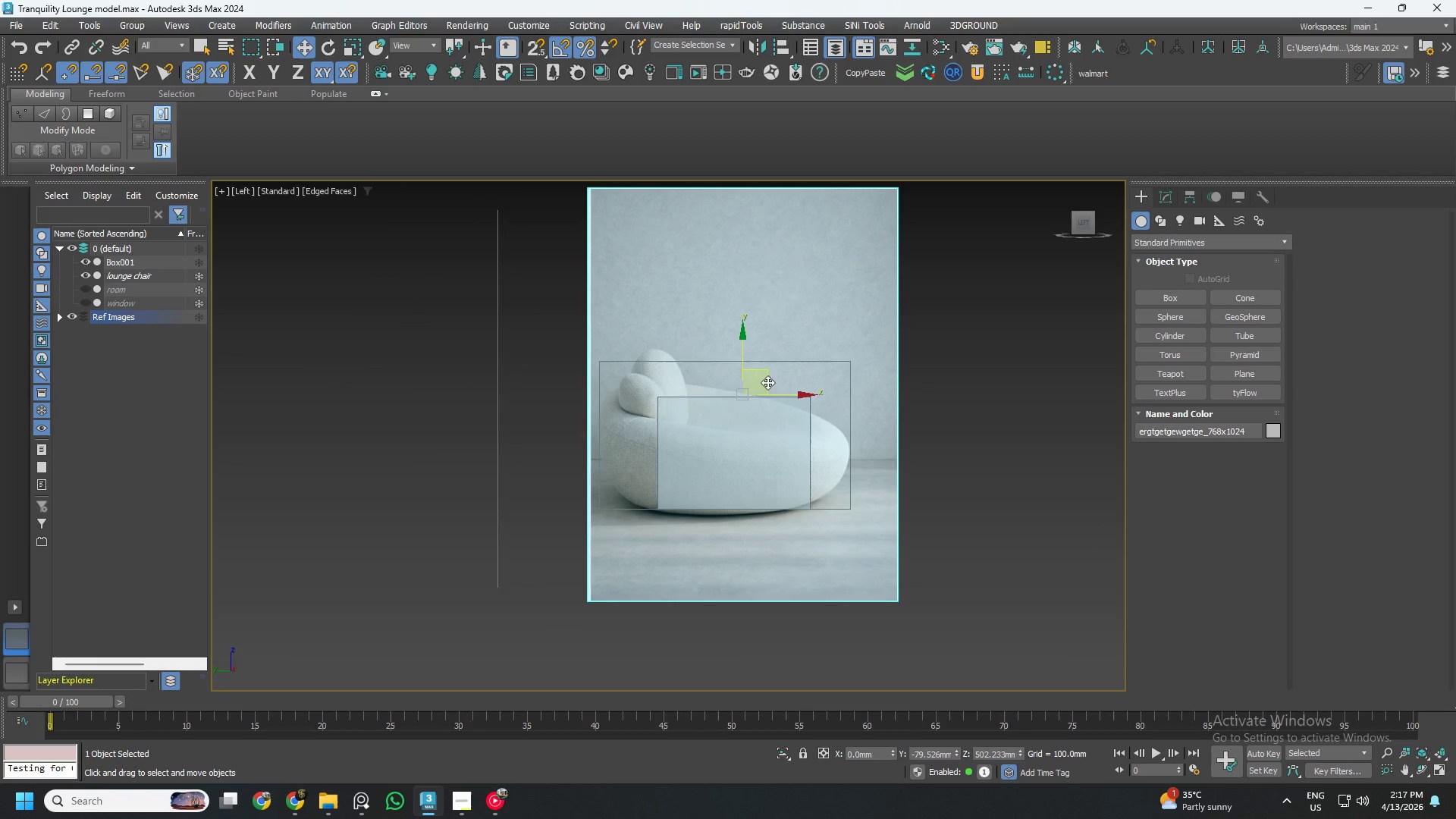 
hold_key(key=AltLeft, duration=1.0)
 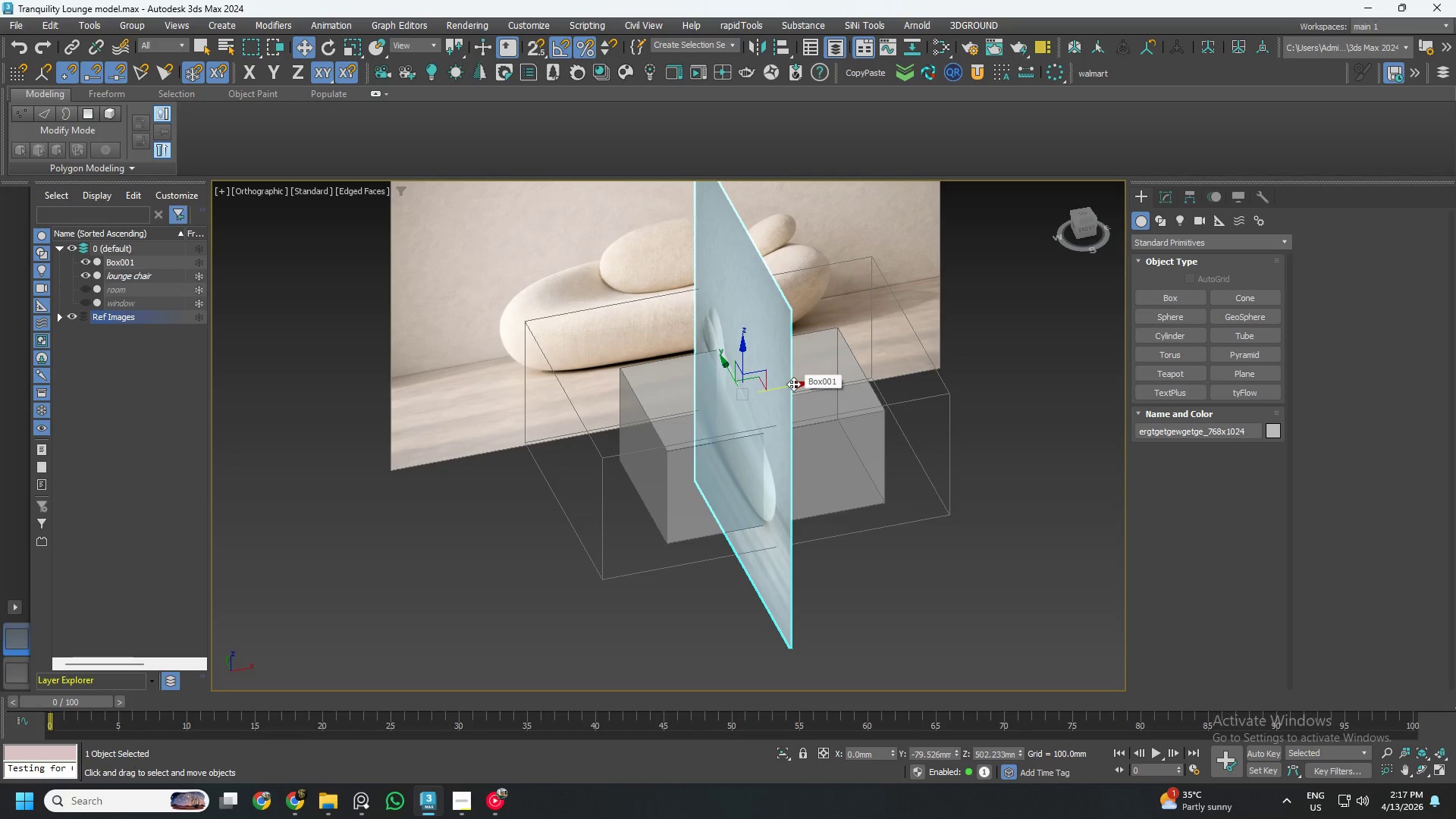 
left_click_drag(start_coordinate=[793, 384], to_coordinate=[488, 426])
 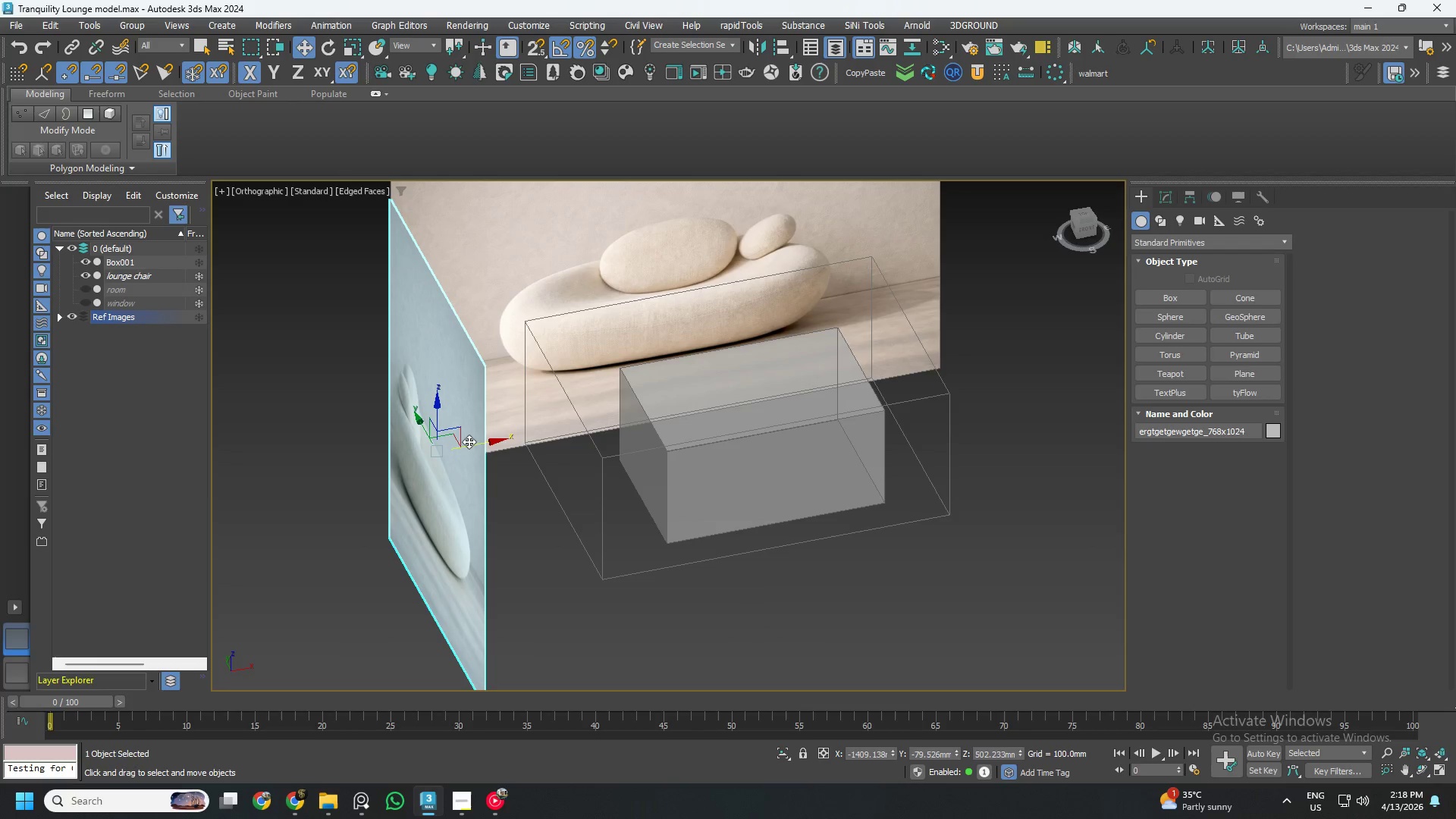 
hold_key(key=AltLeft, duration=1.5)
 